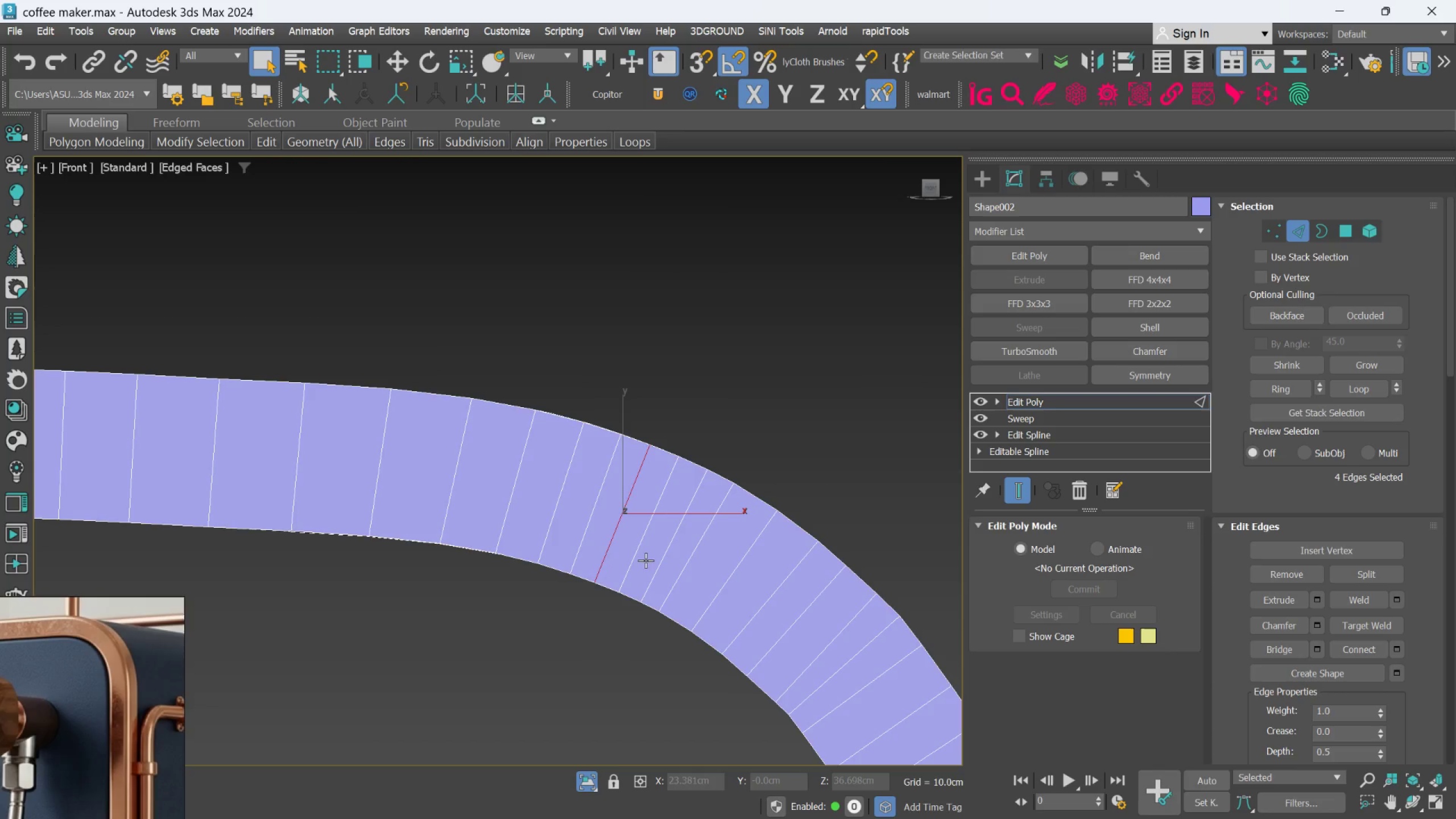 
double_click([641, 551])
 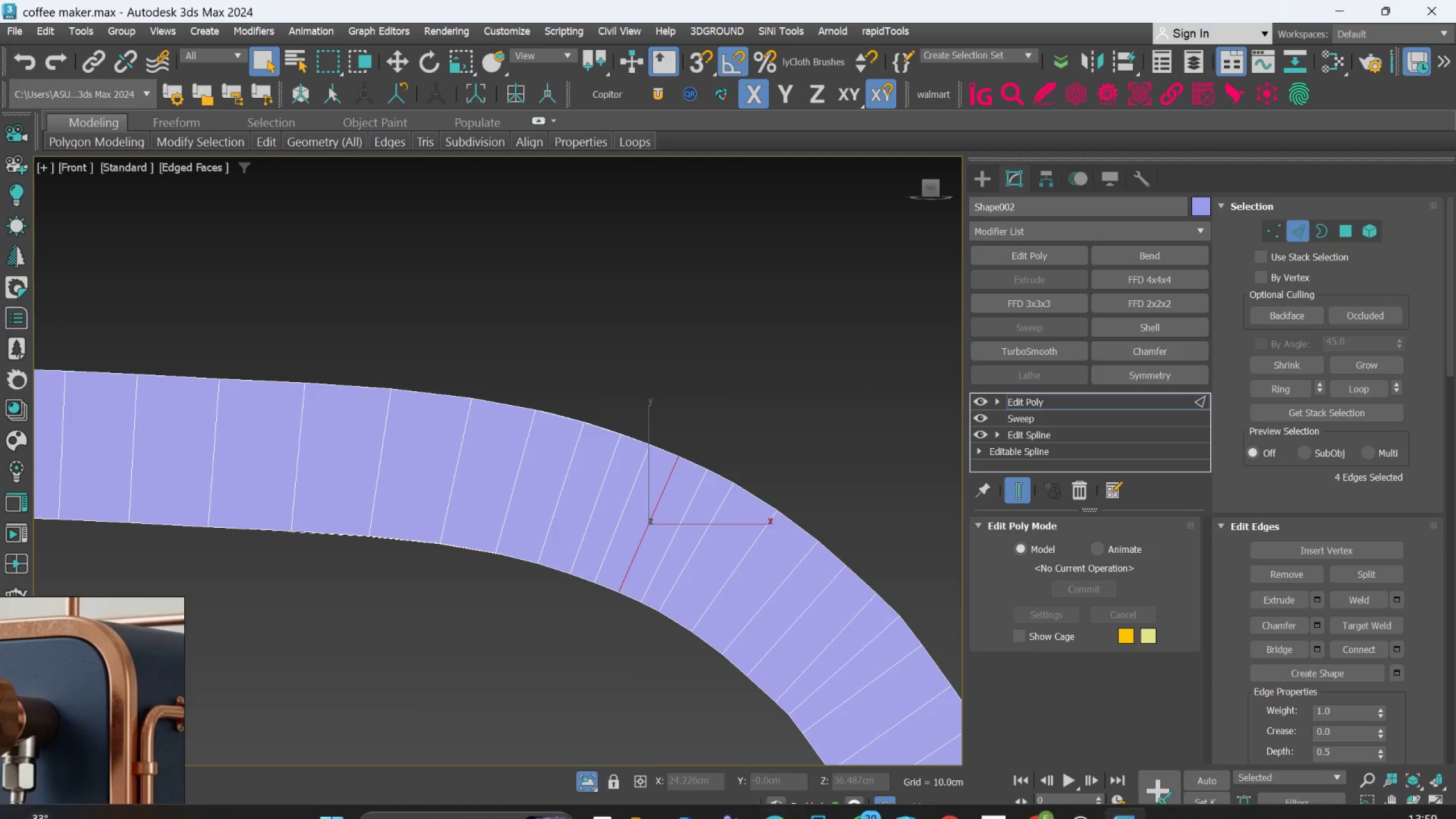 
left_click([626, 139])
 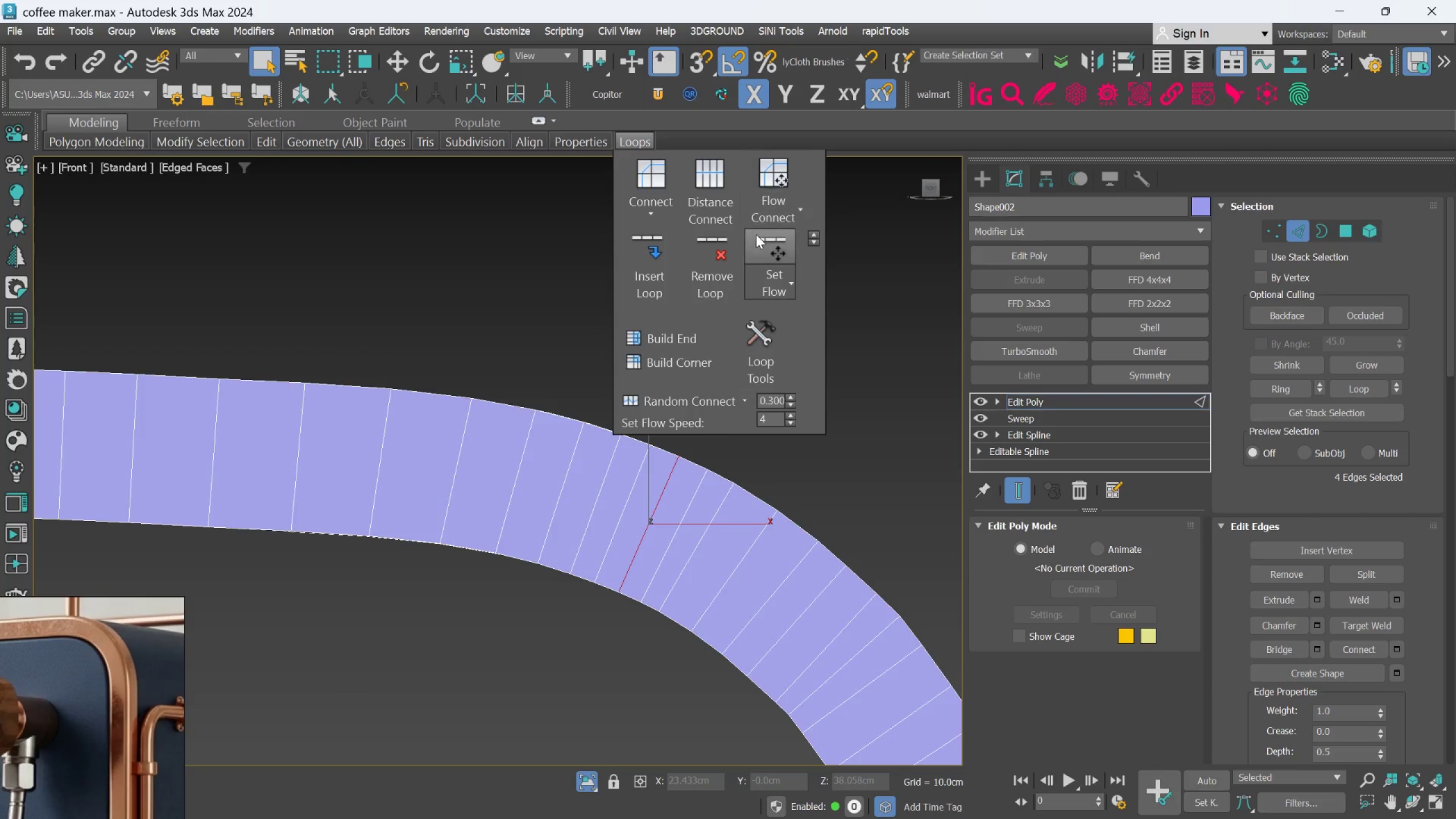 
left_click([760, 239])
 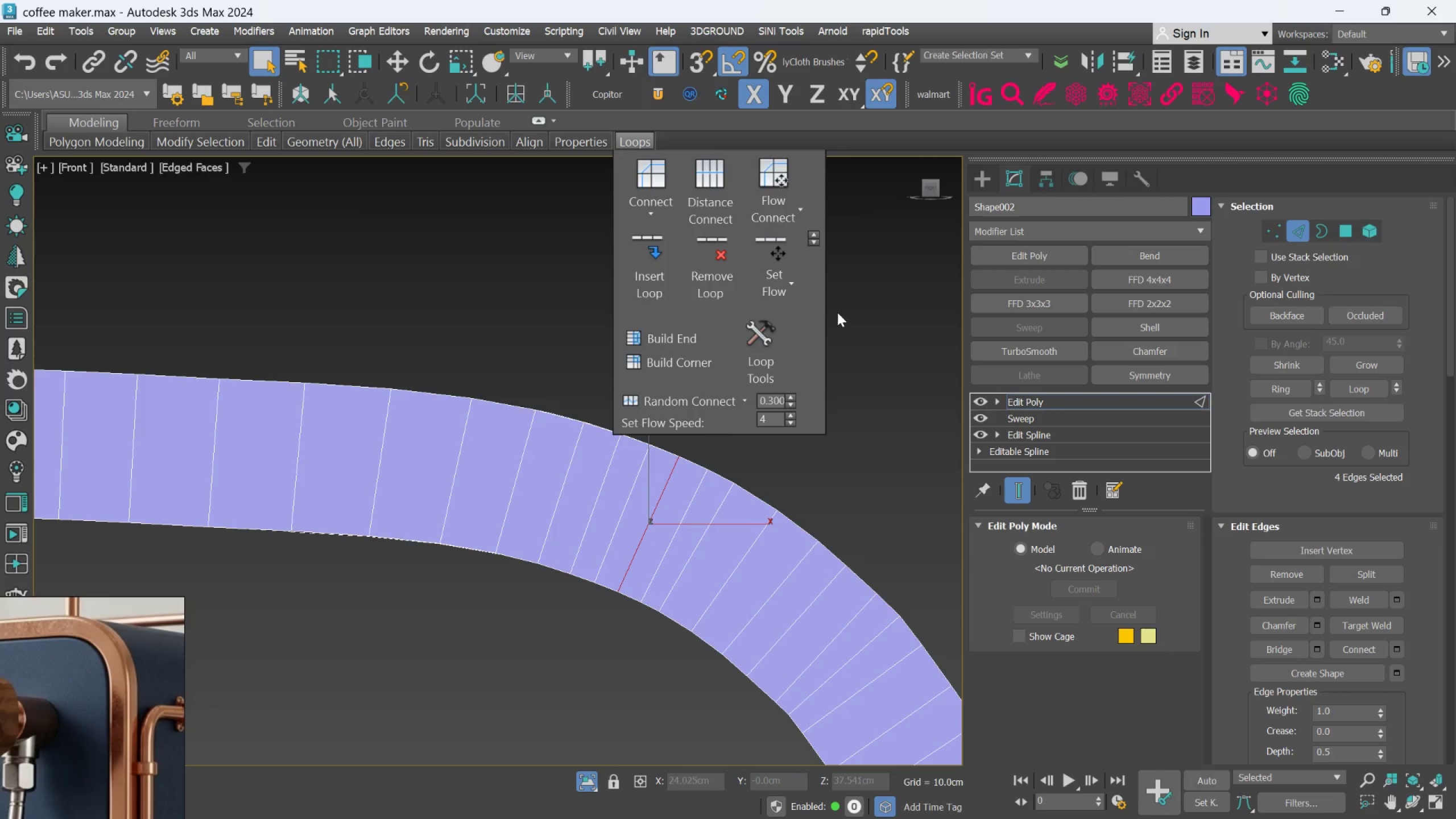 
left_click([853, 311])
 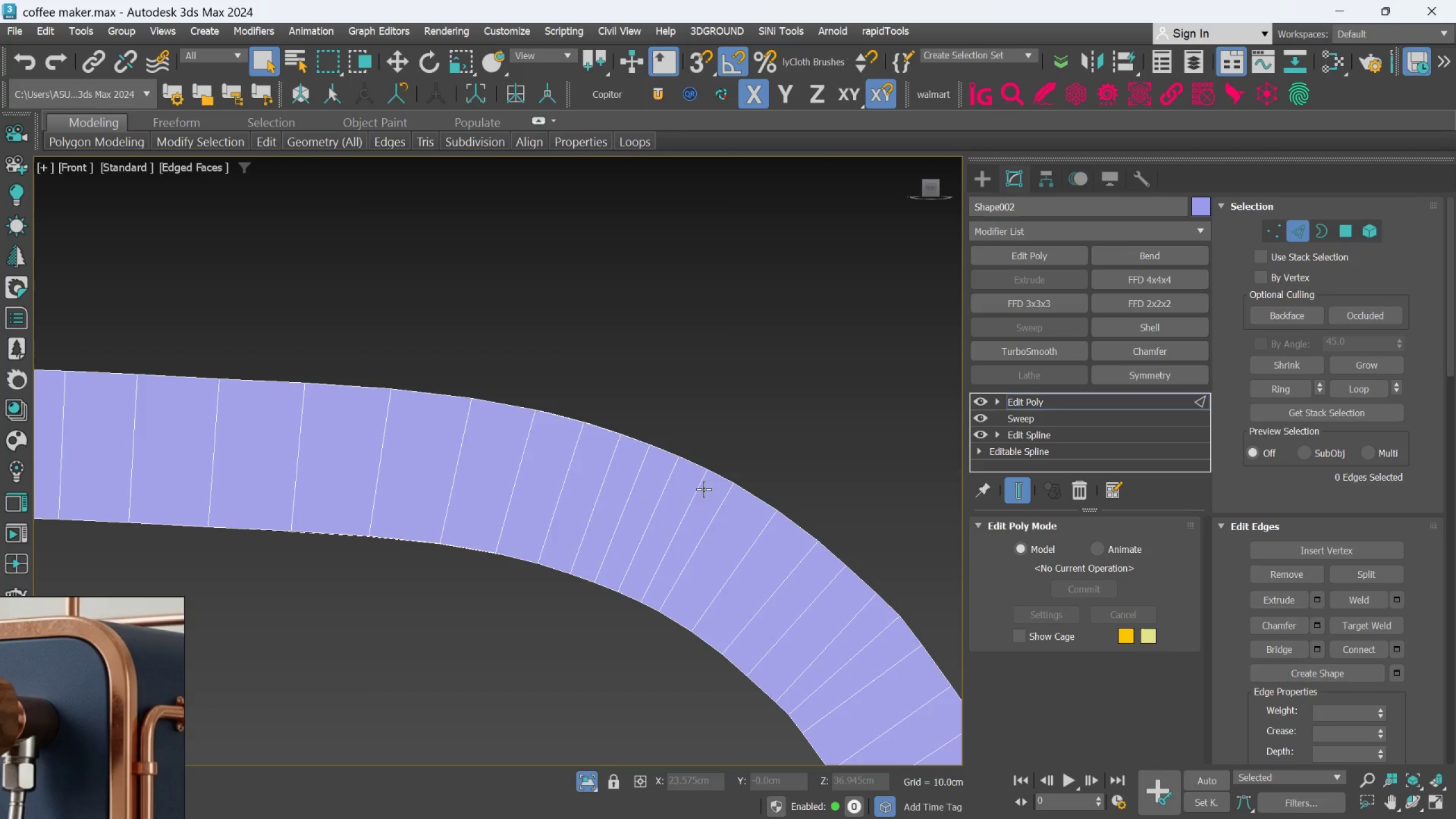 
double_click([701, 489])
 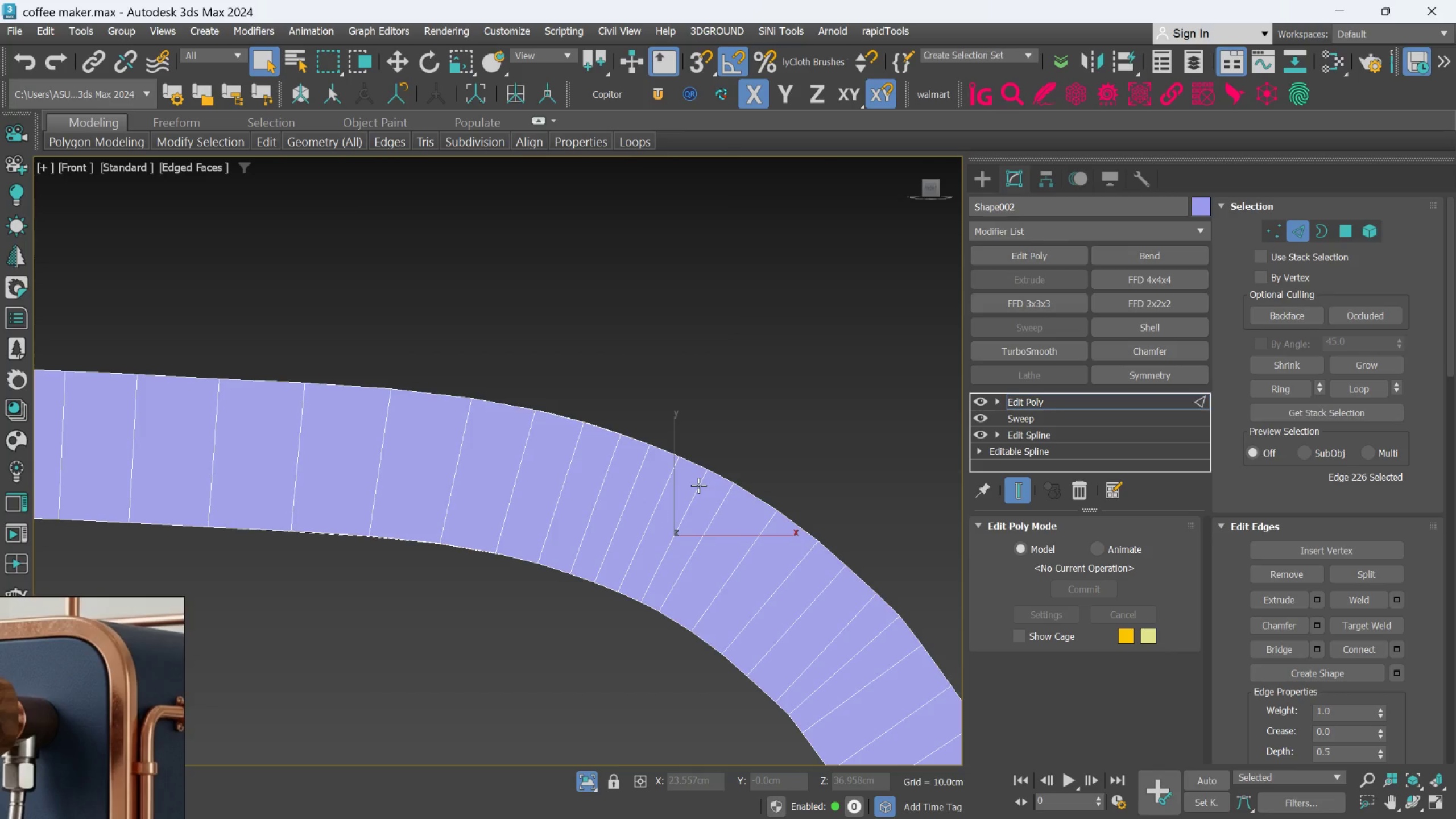 
double_click([698, 485])
 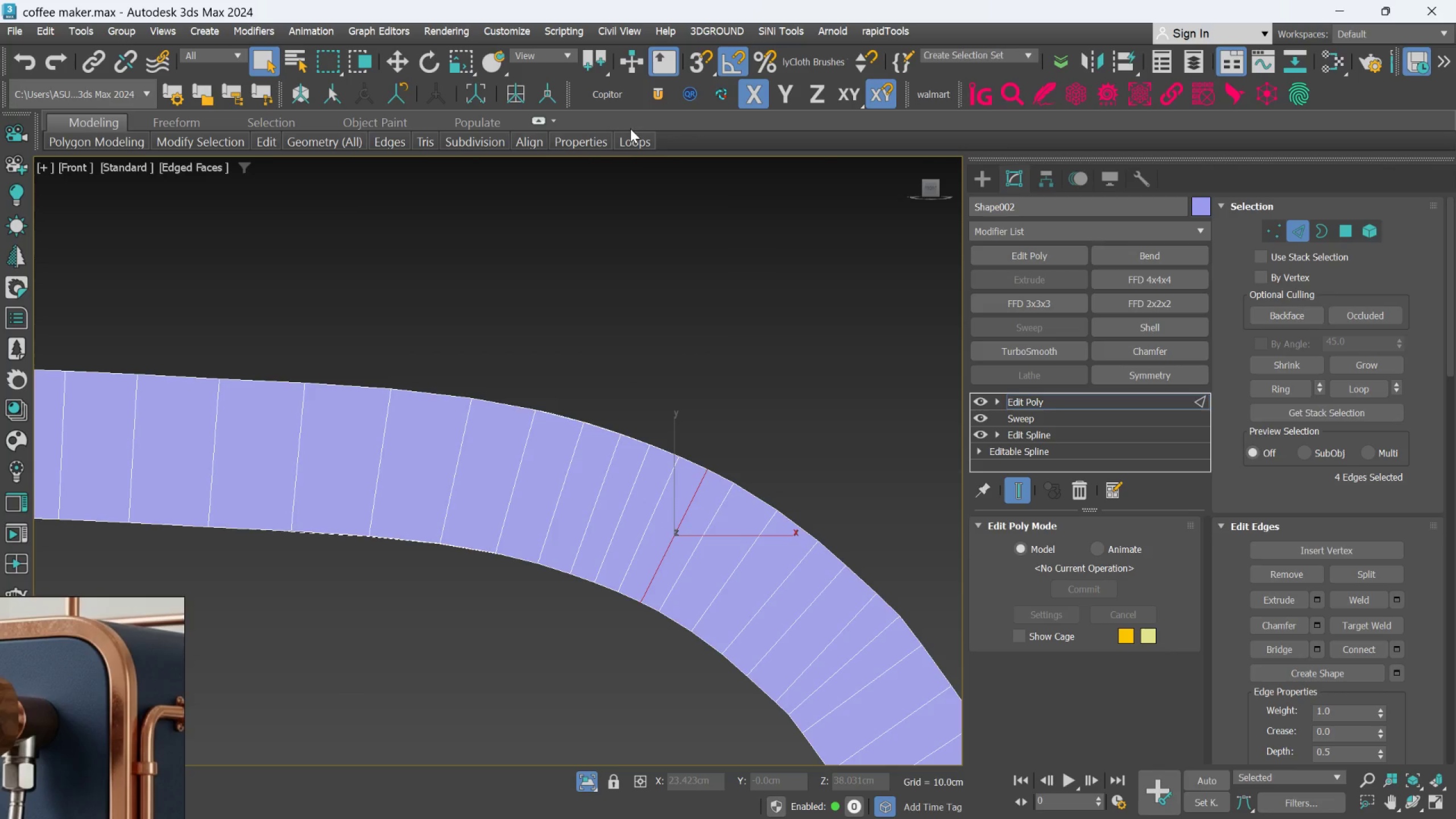 
left_click([630, 135])
 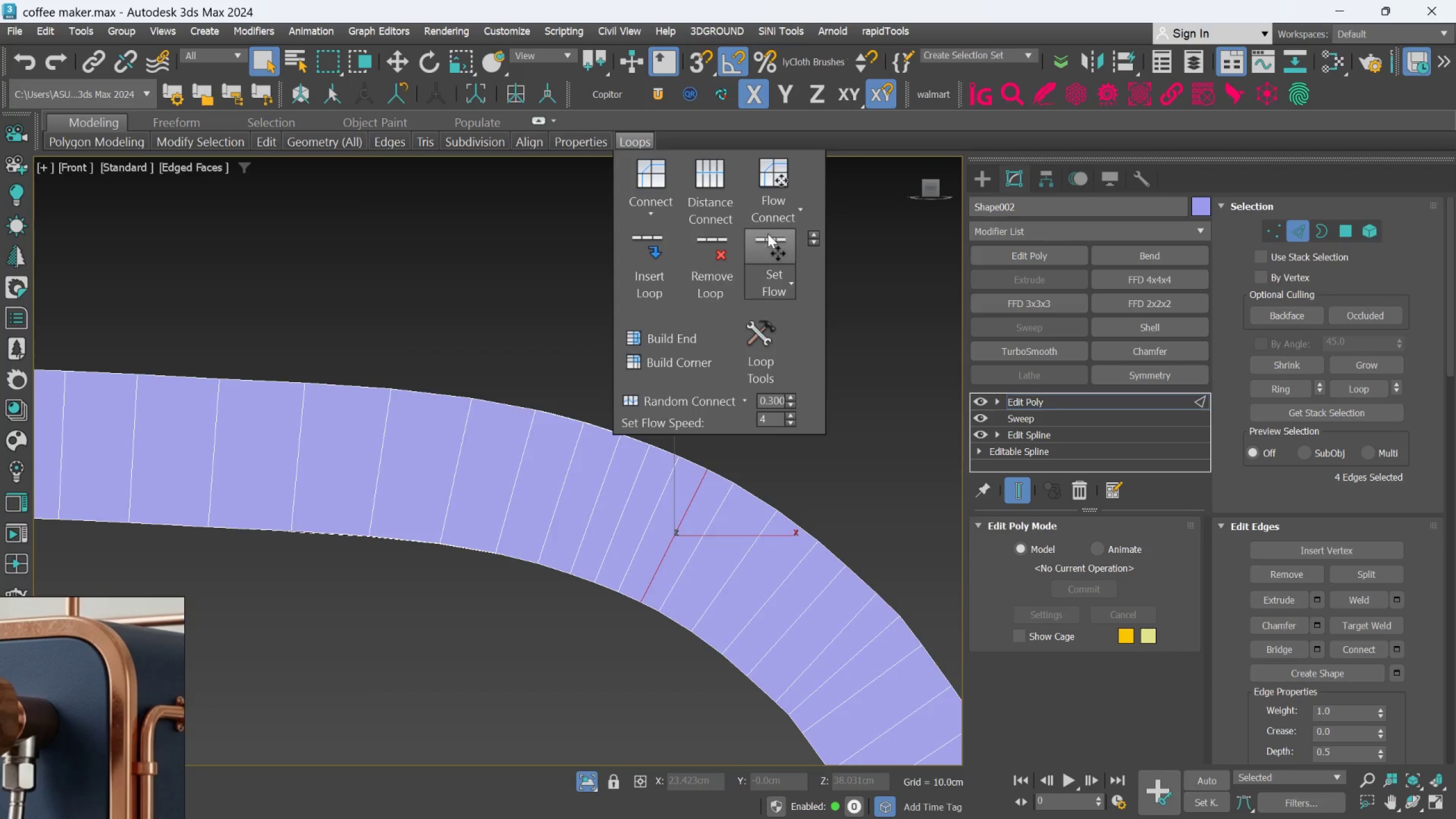 
left_click([770, 241])
 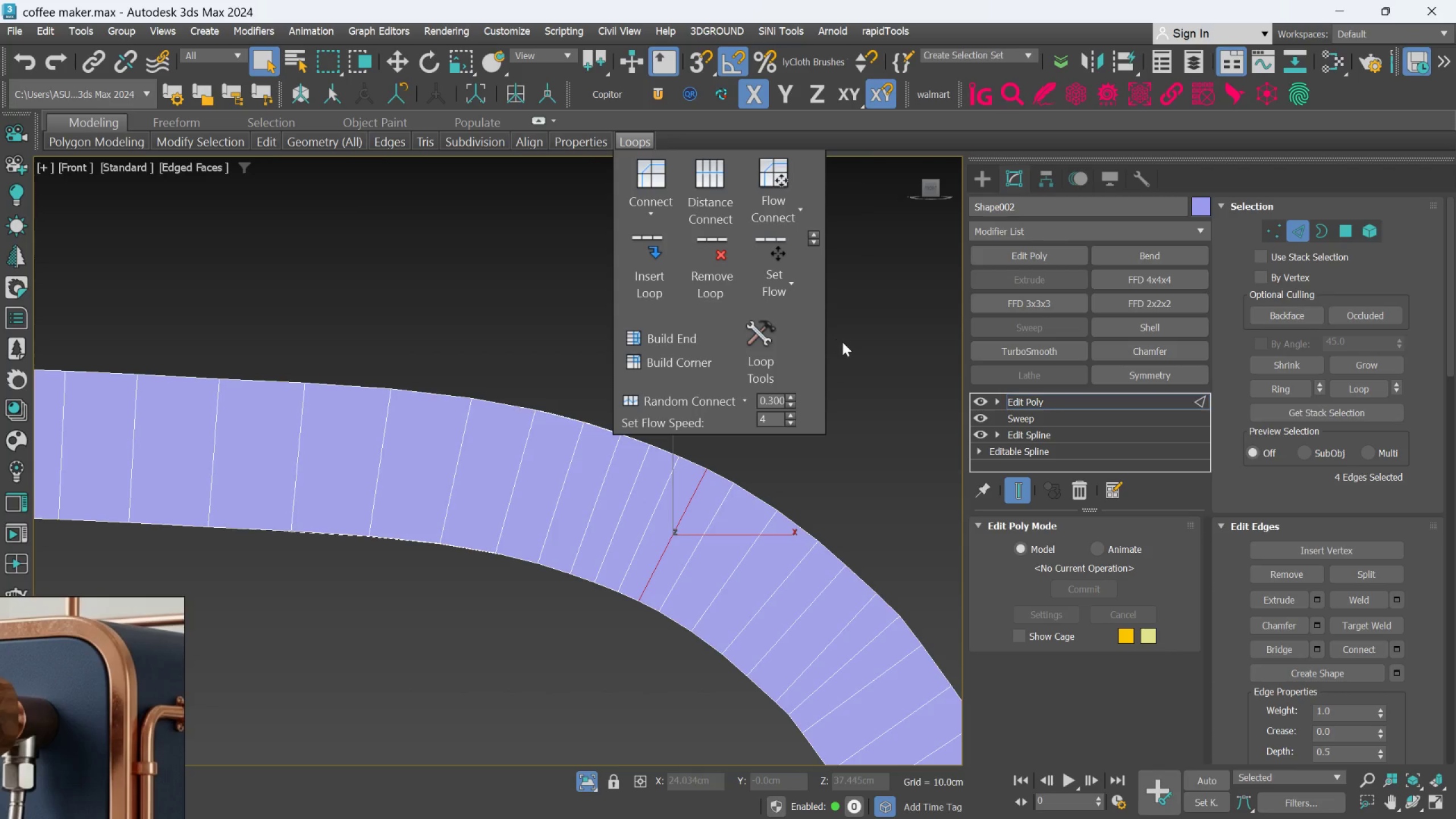 
left_click([858, 358])
 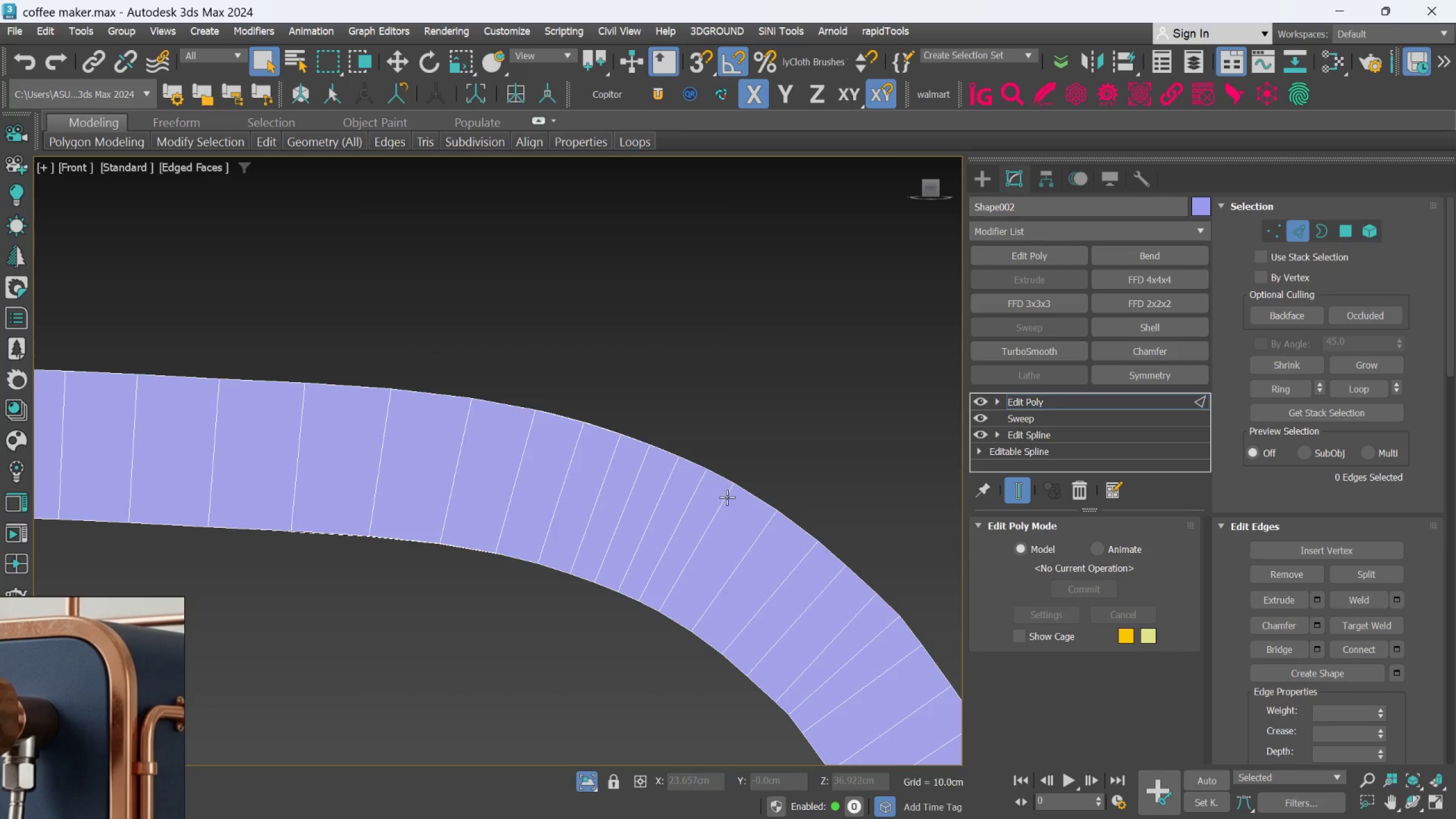 
double_click([726, 497])
 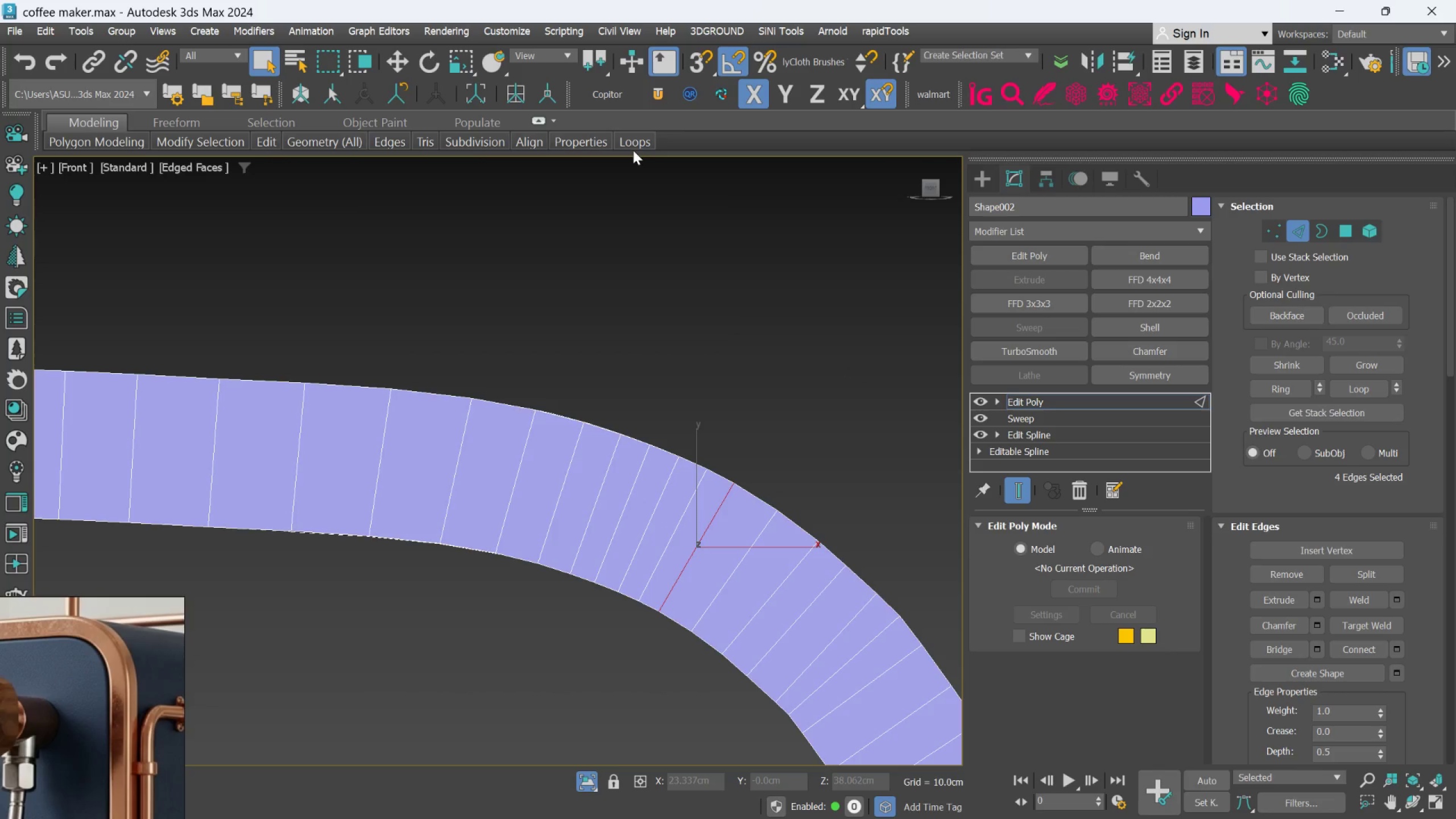 
double_click([632, 147])
 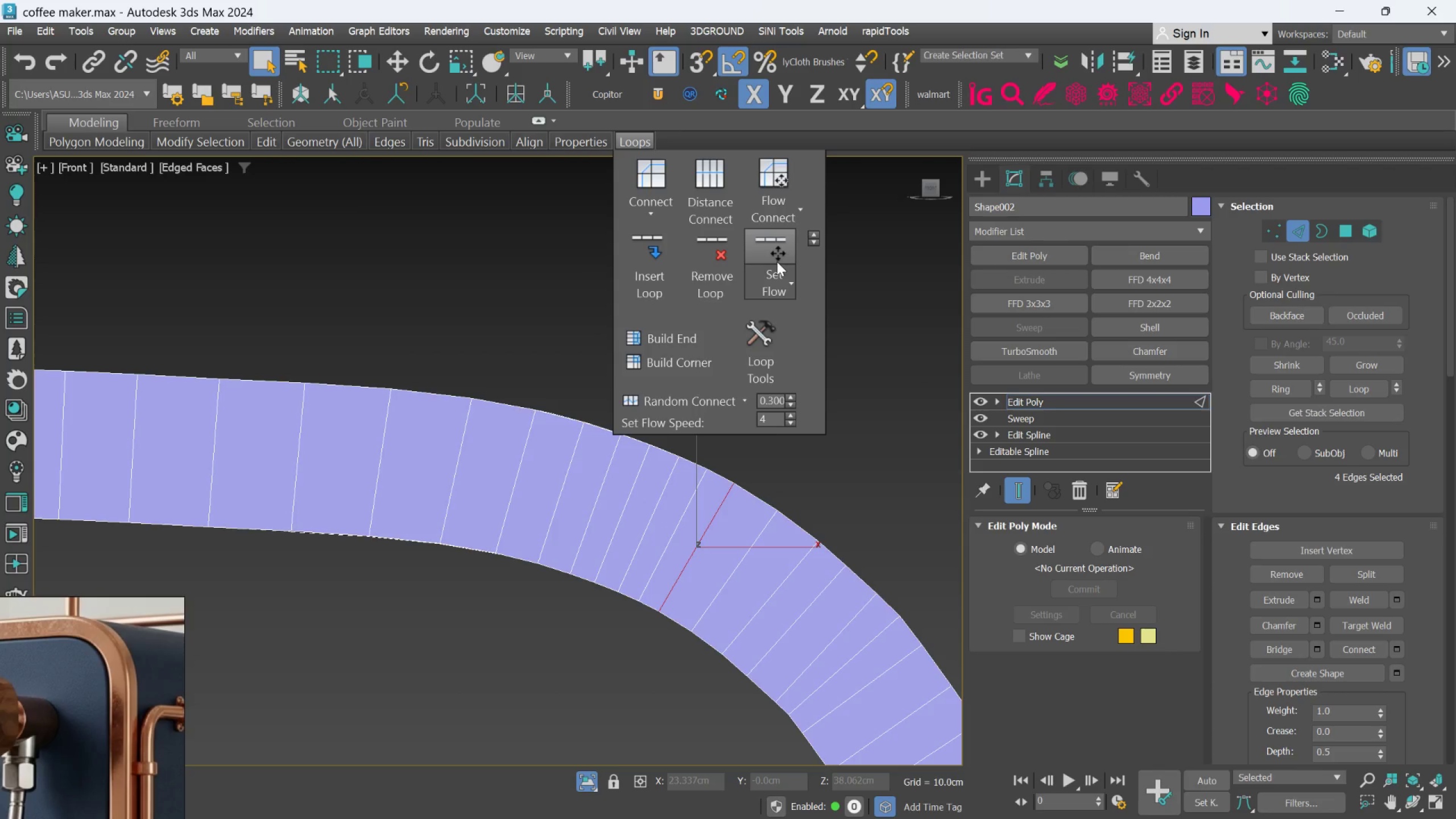 
left_click([774, 260])
 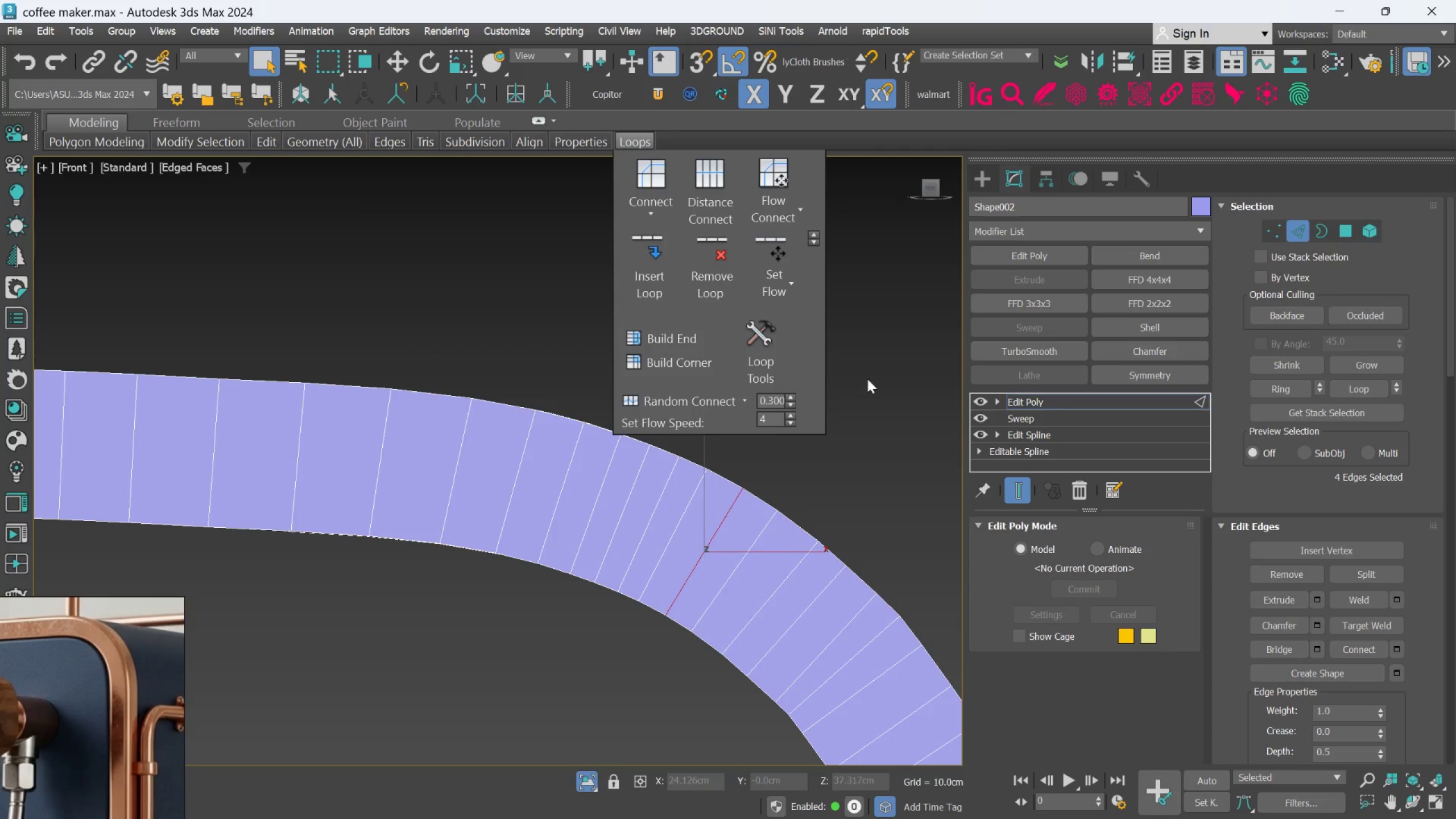 
left_click([863, 382])
 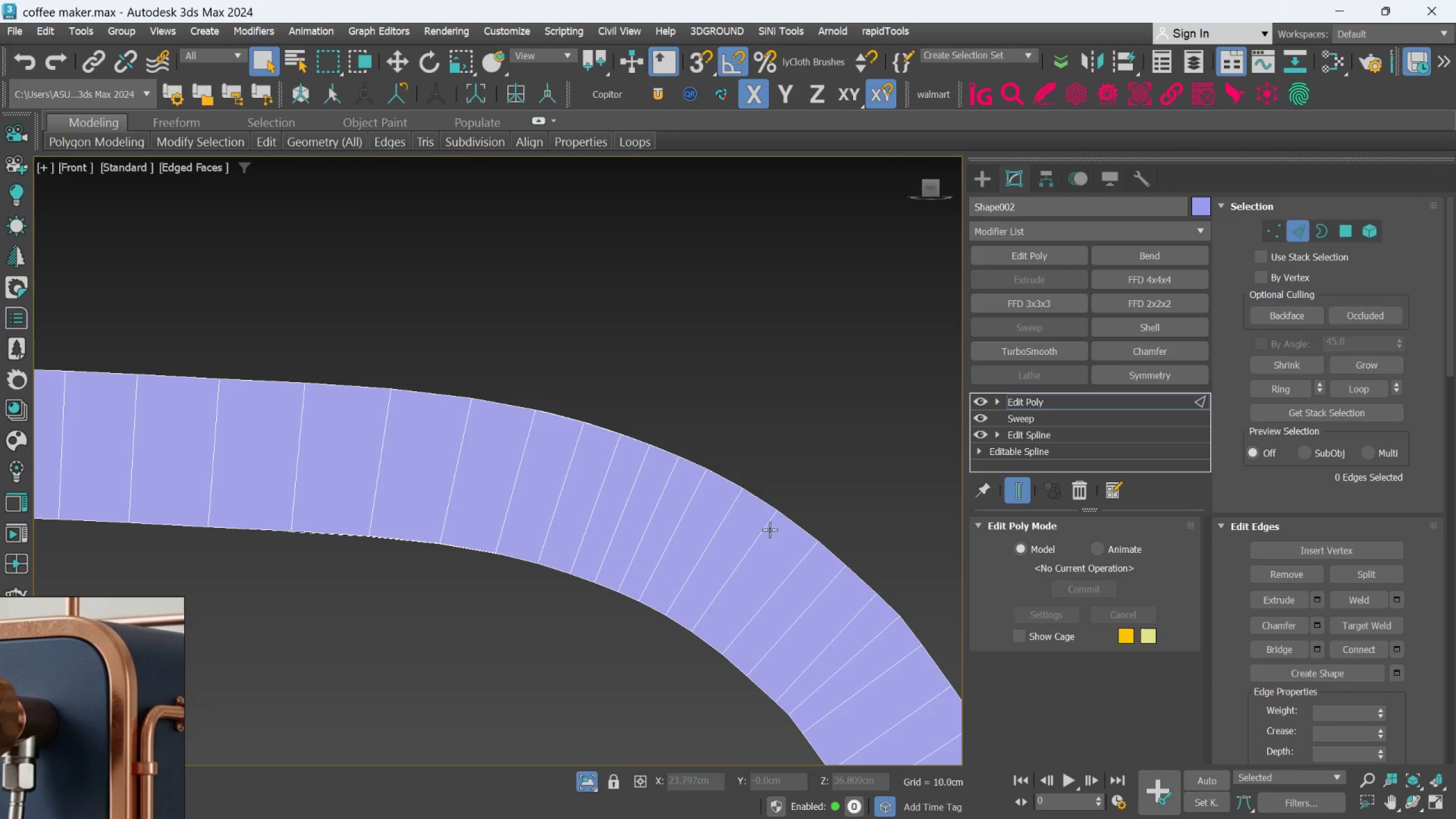 
double_click([766, 528])
 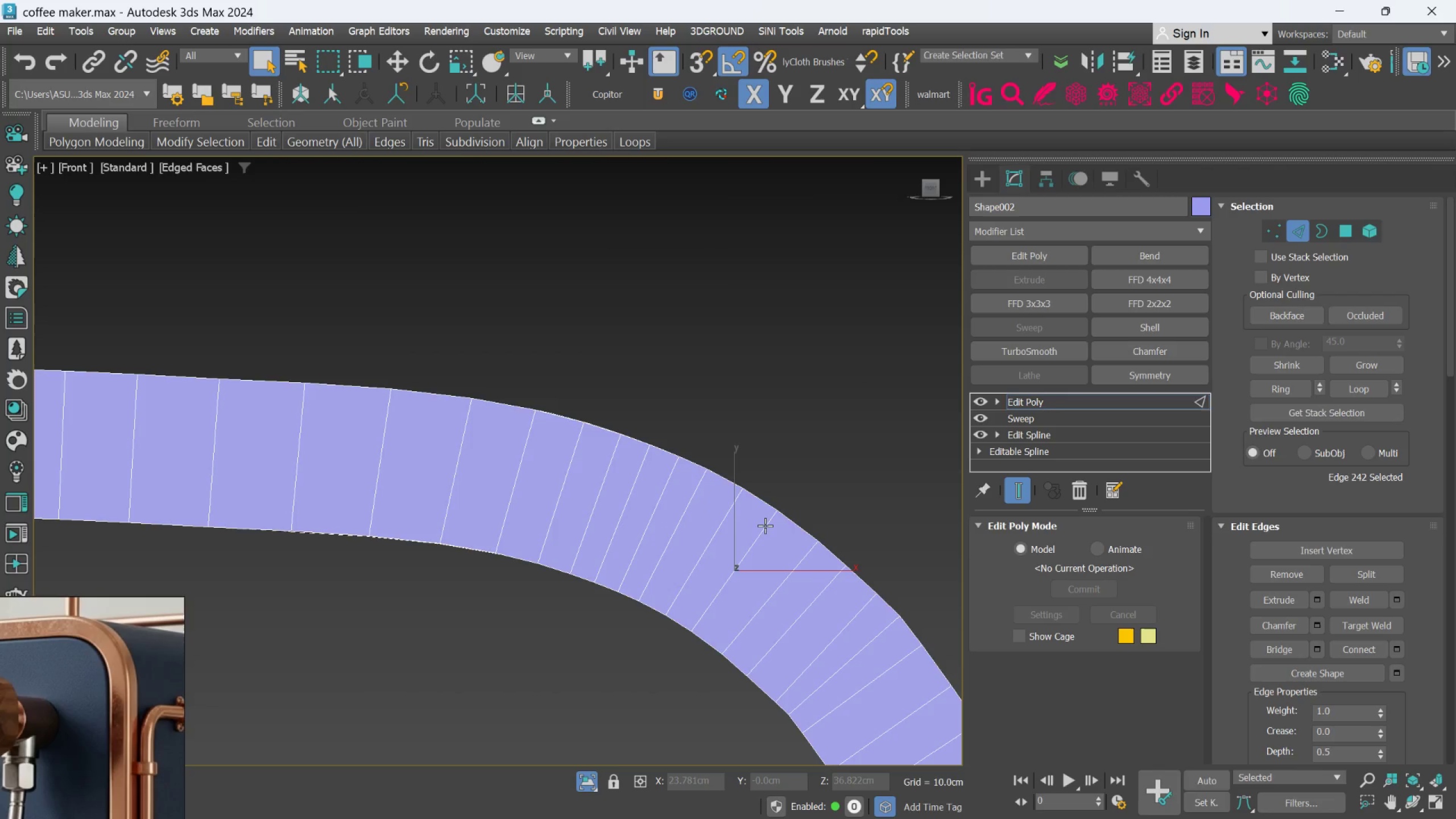 
triple_click([765, 526])
 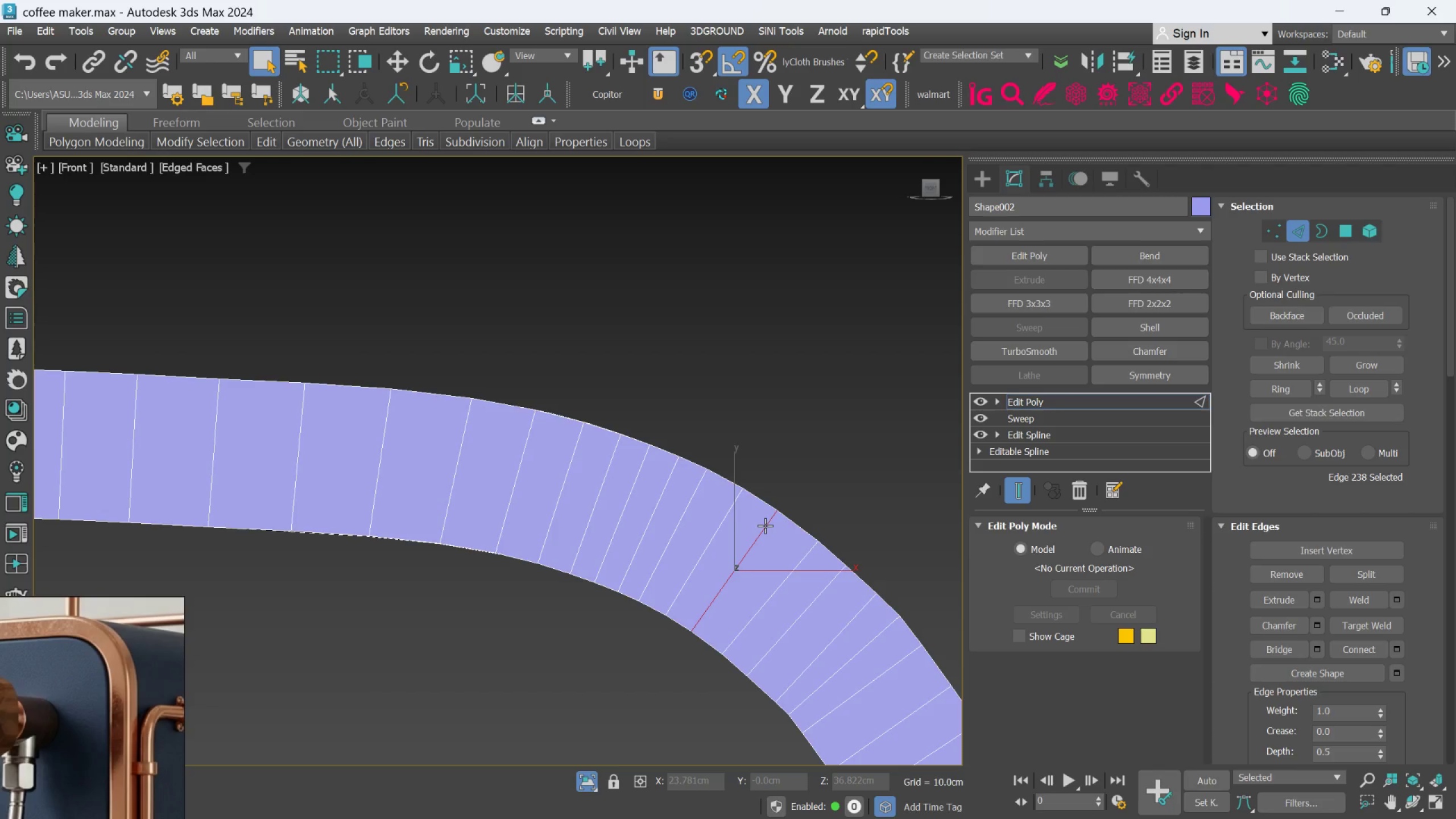 
triple_click([765, 526])
 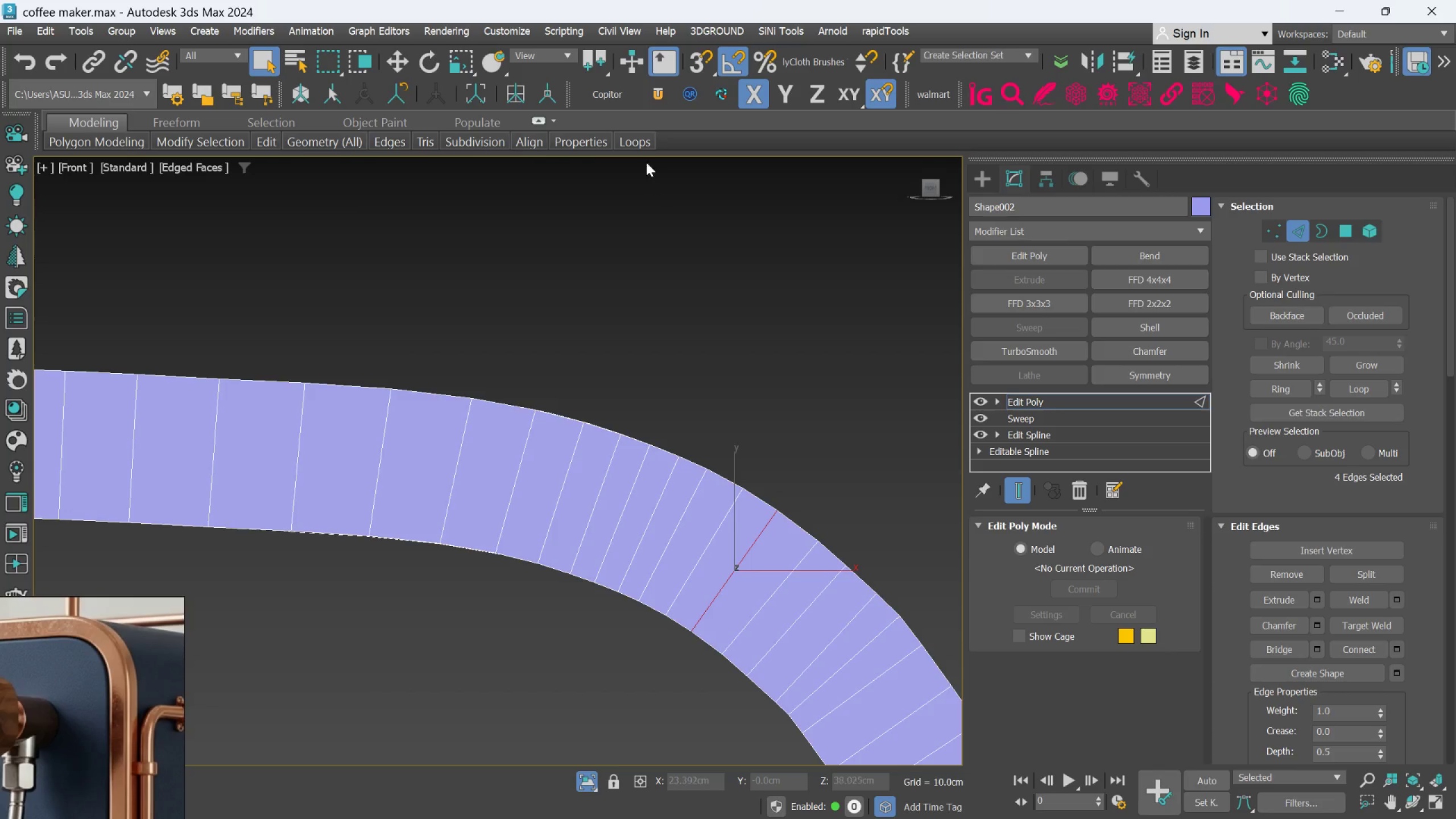 
left_click([643, 147])
 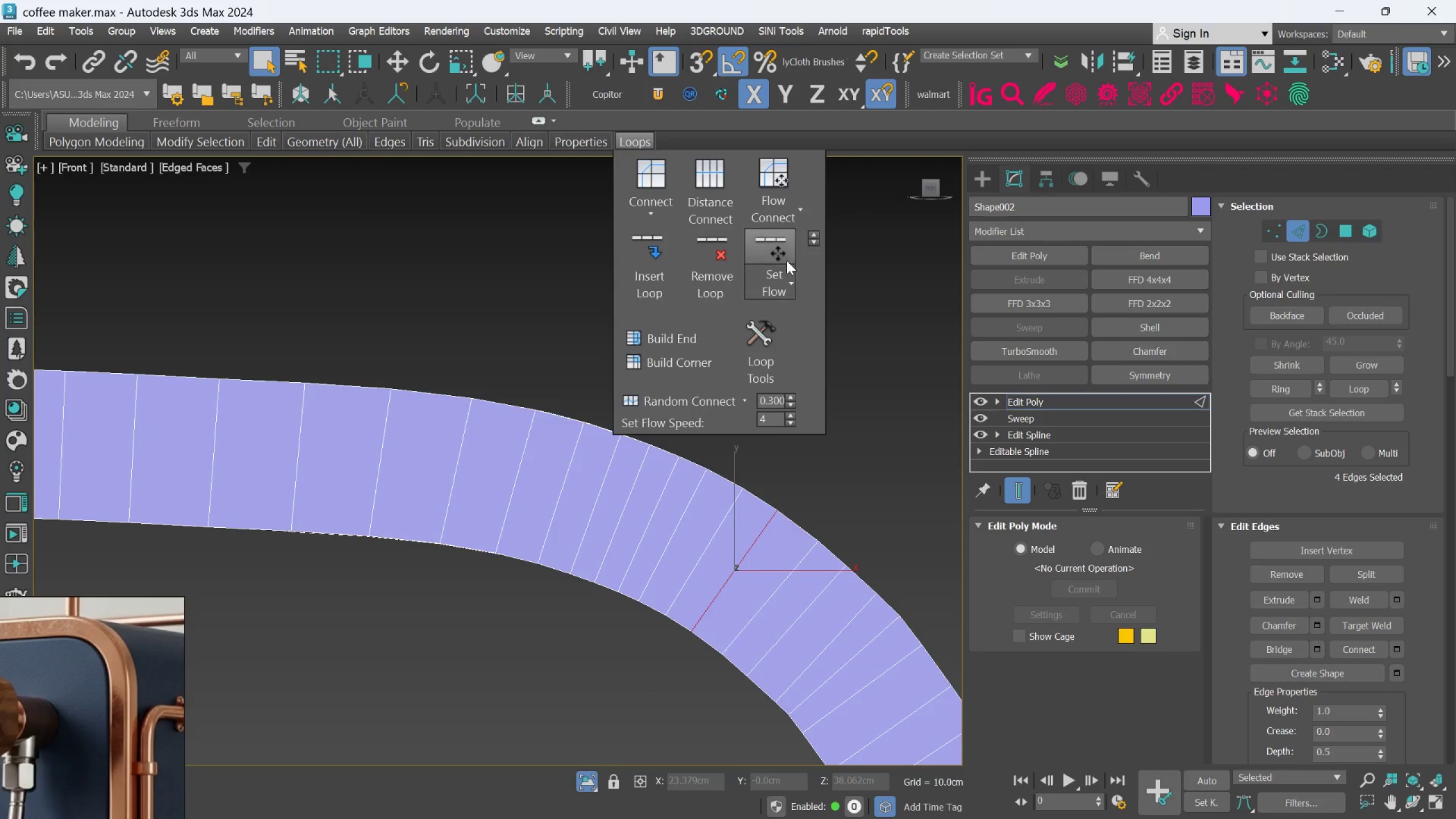 
left_click([784, 256])
 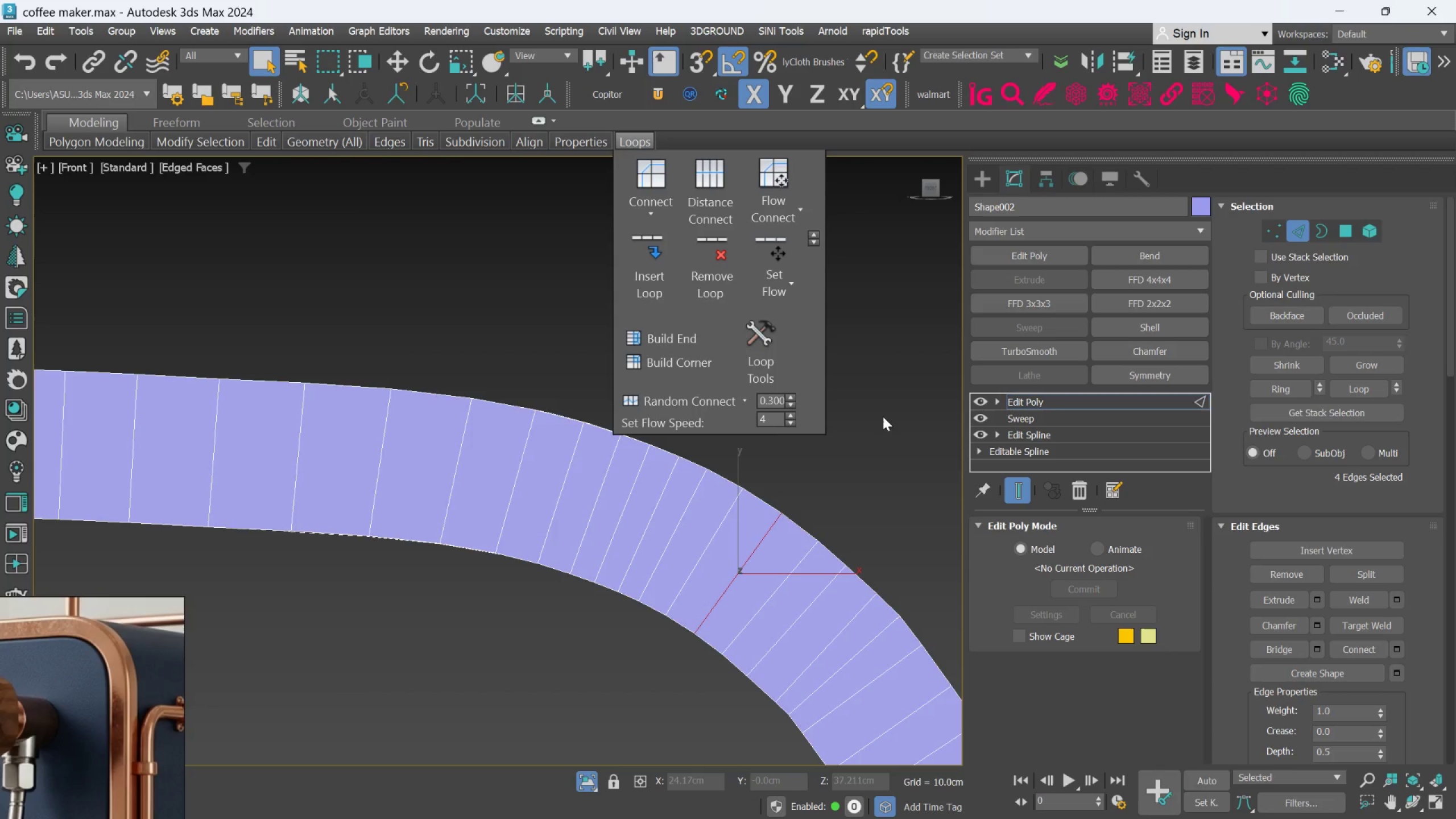 
left_click([884, 425])
 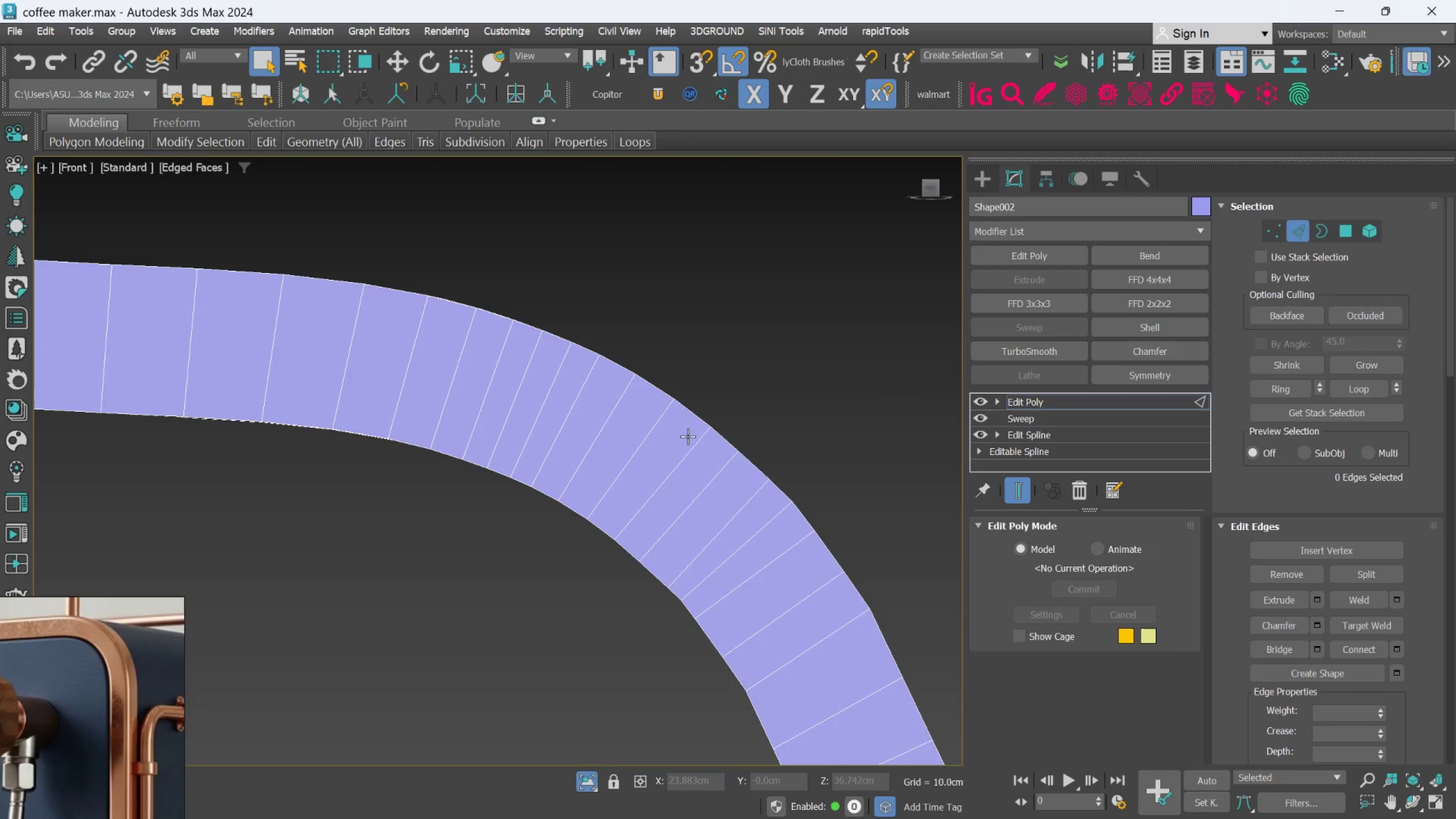 
double_click([688, 444])
 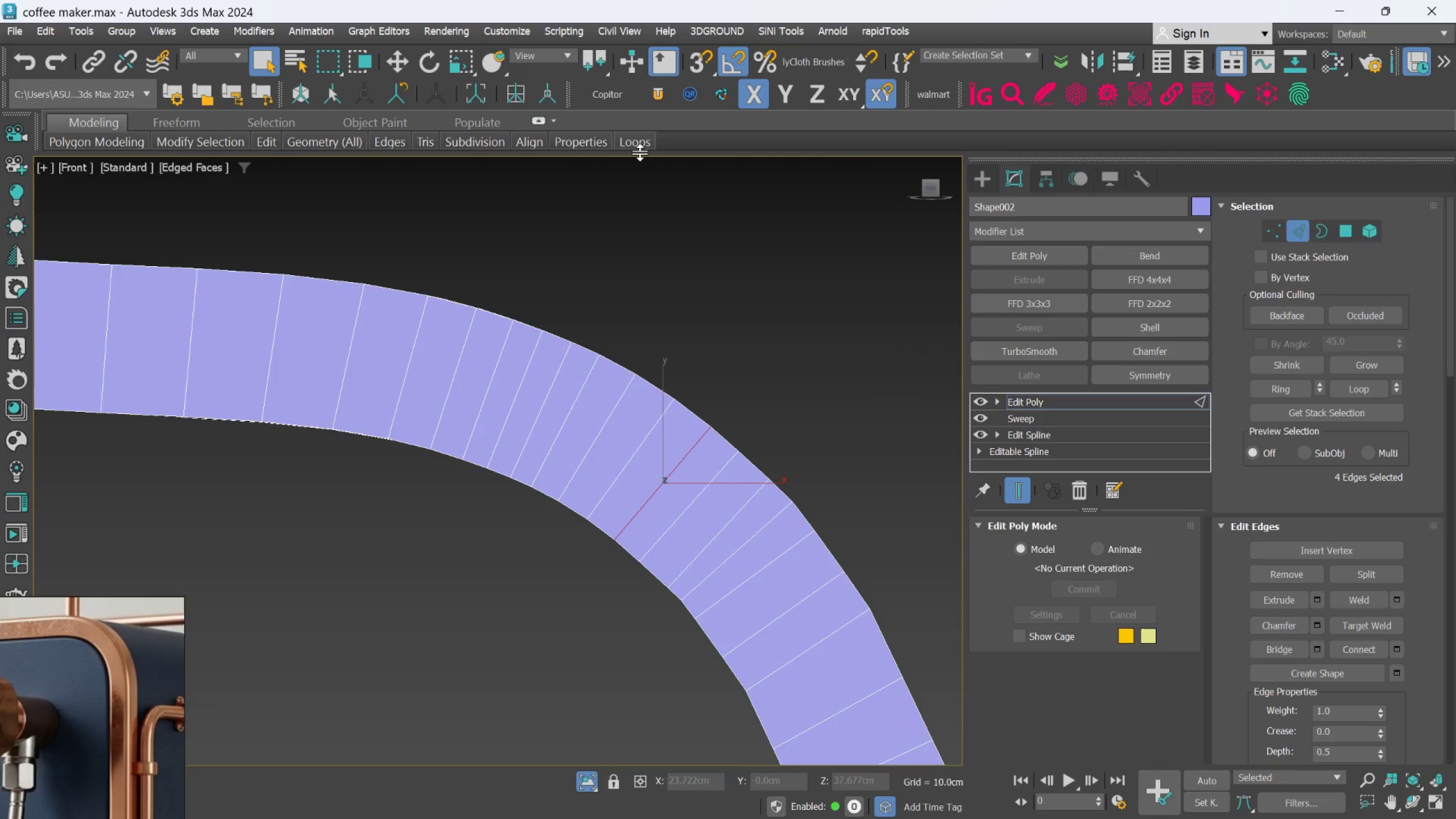 
left_click([639, 147])
 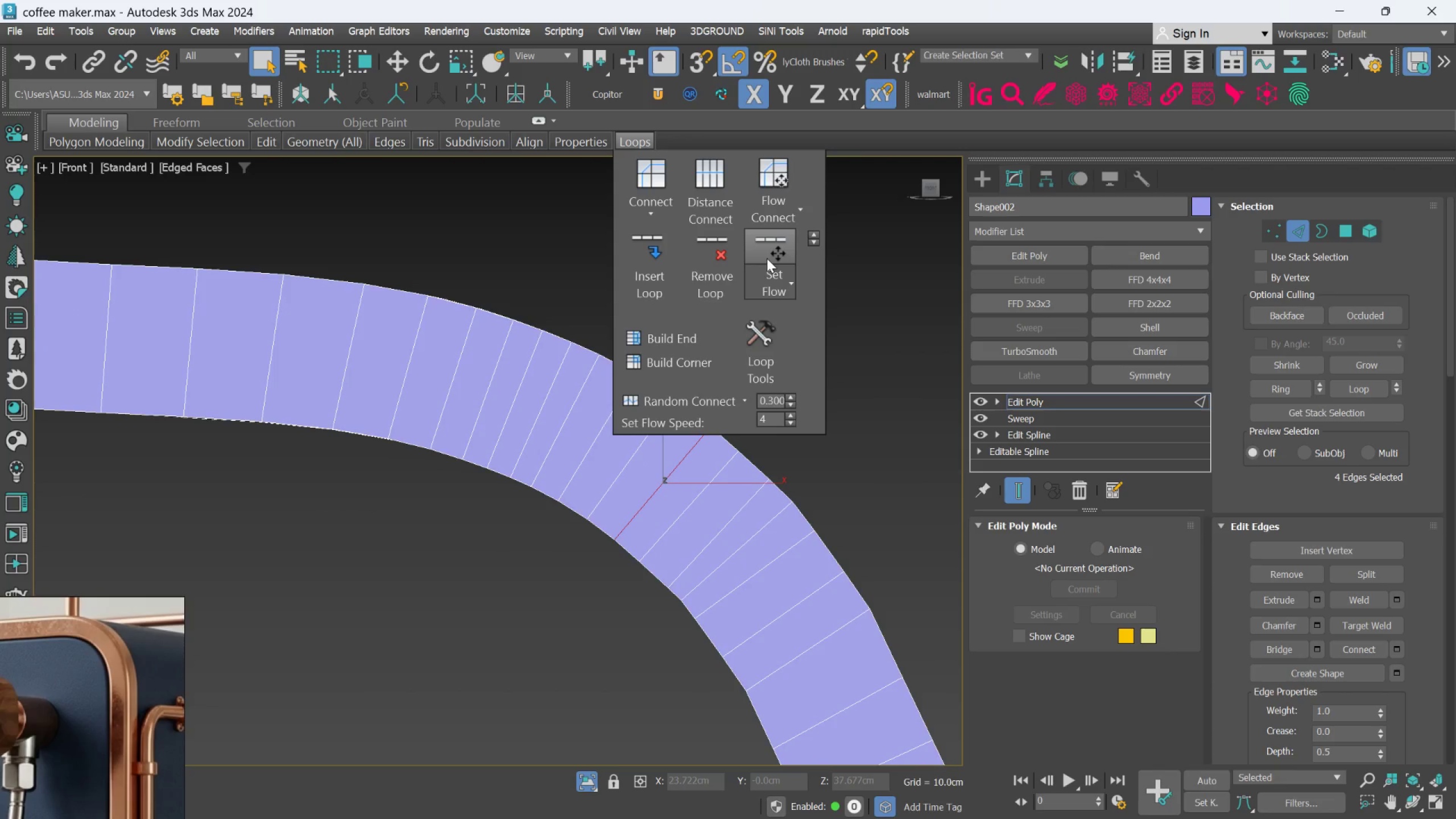 
left_click([767, 258])
 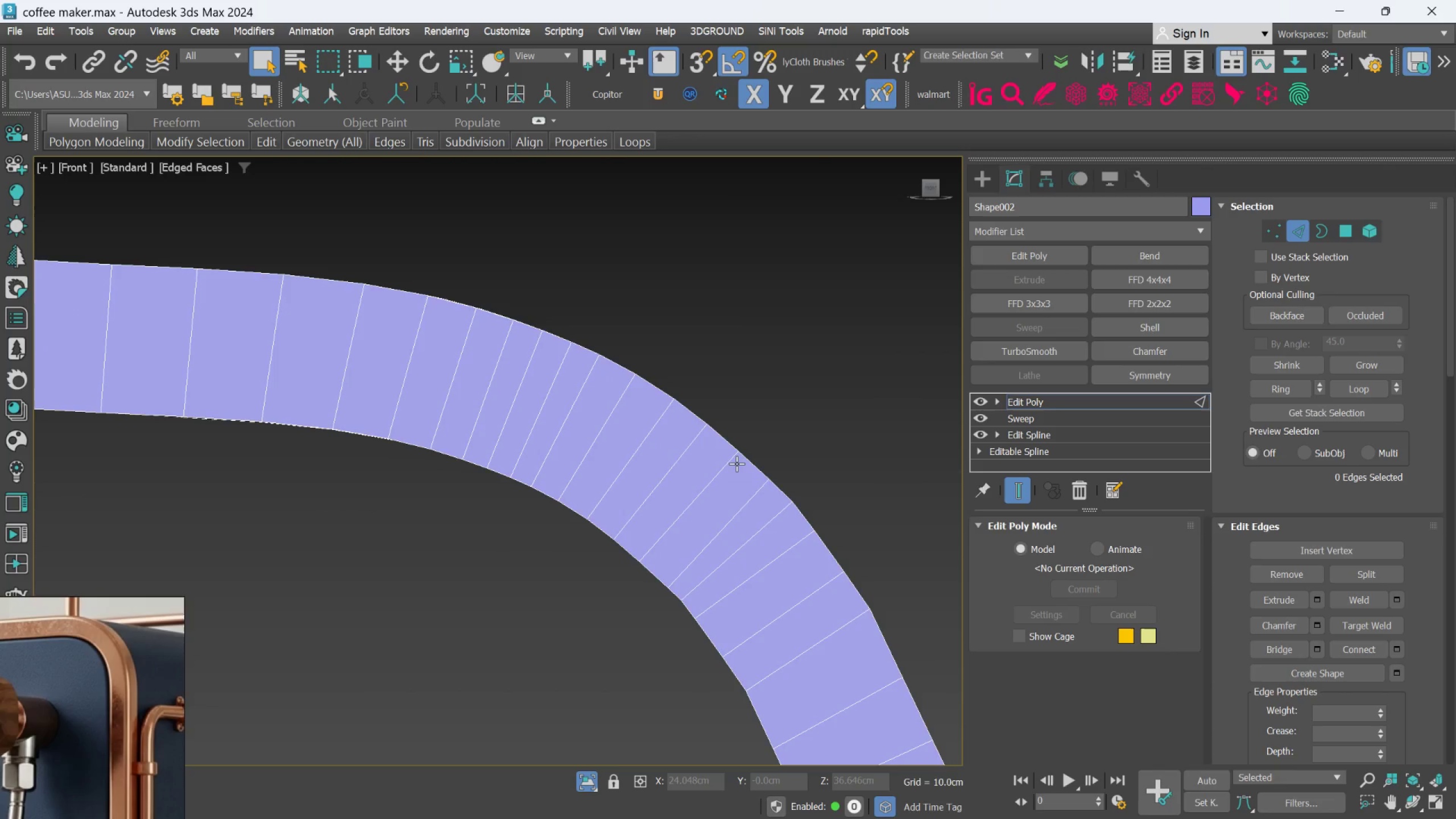 
double_click([736, 466])
 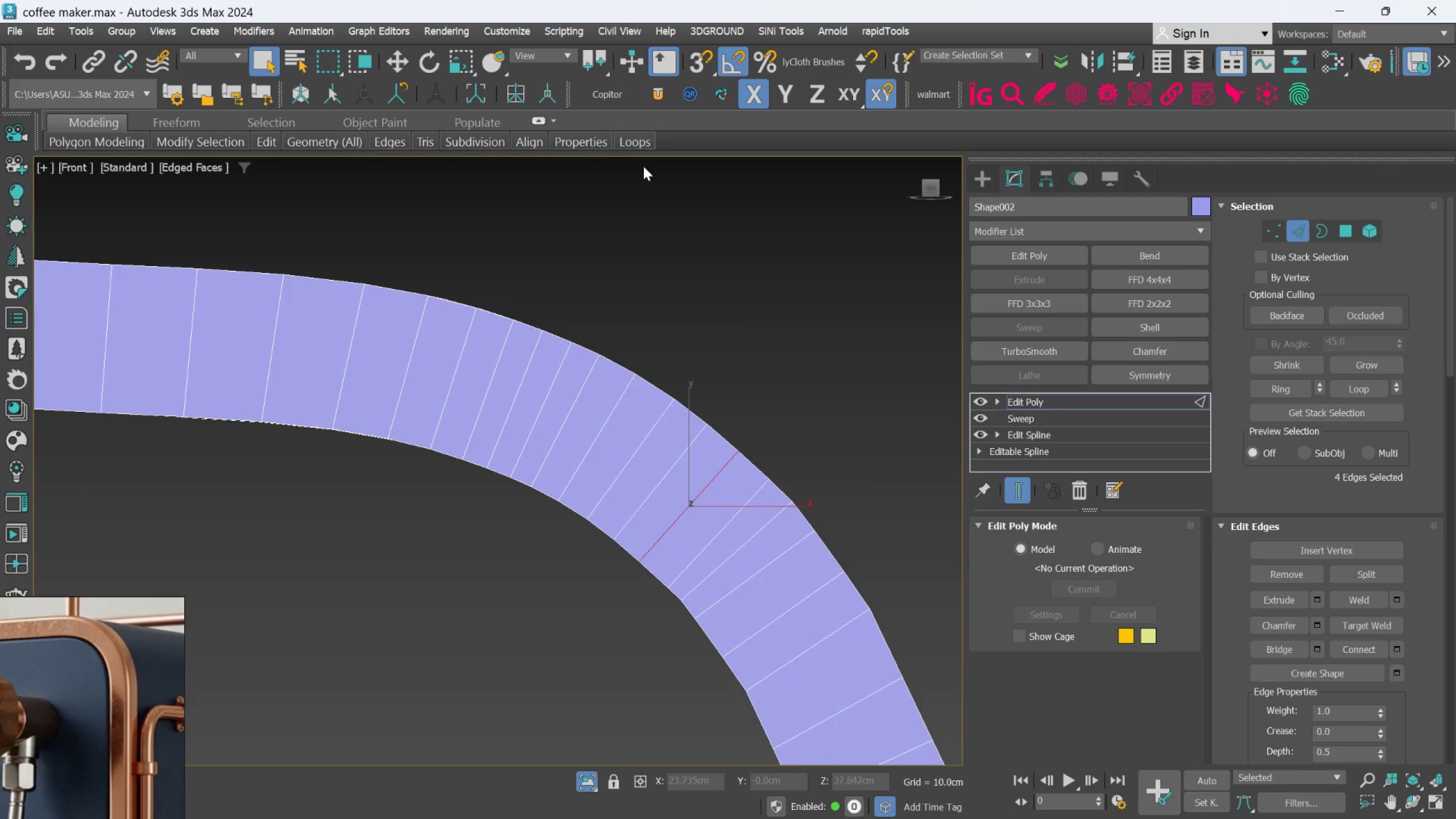 
left_click([643, 138])
 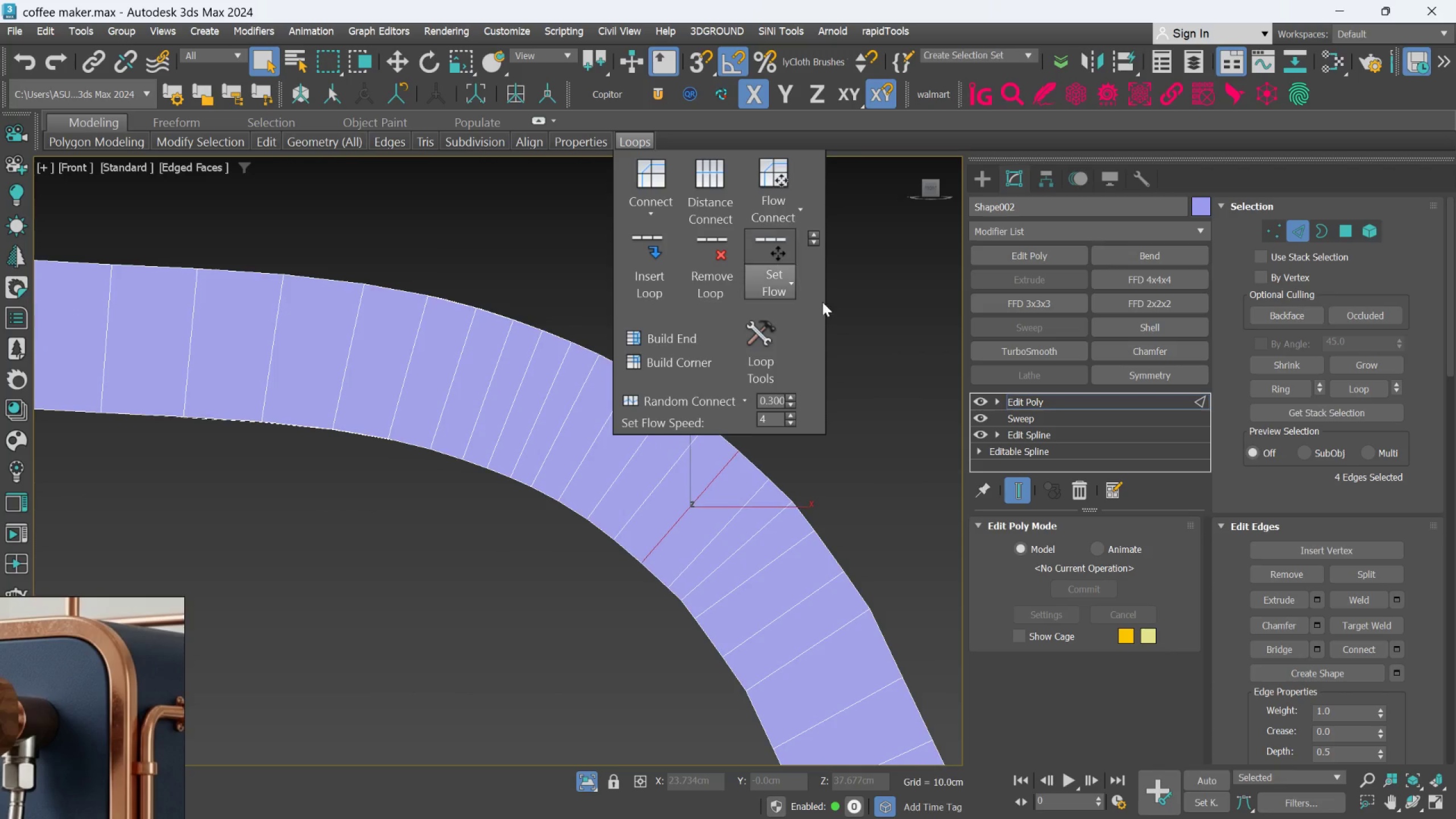 
left_click_drag(start_coordinate=[857, 374], to_coordinate=[857, 379])
 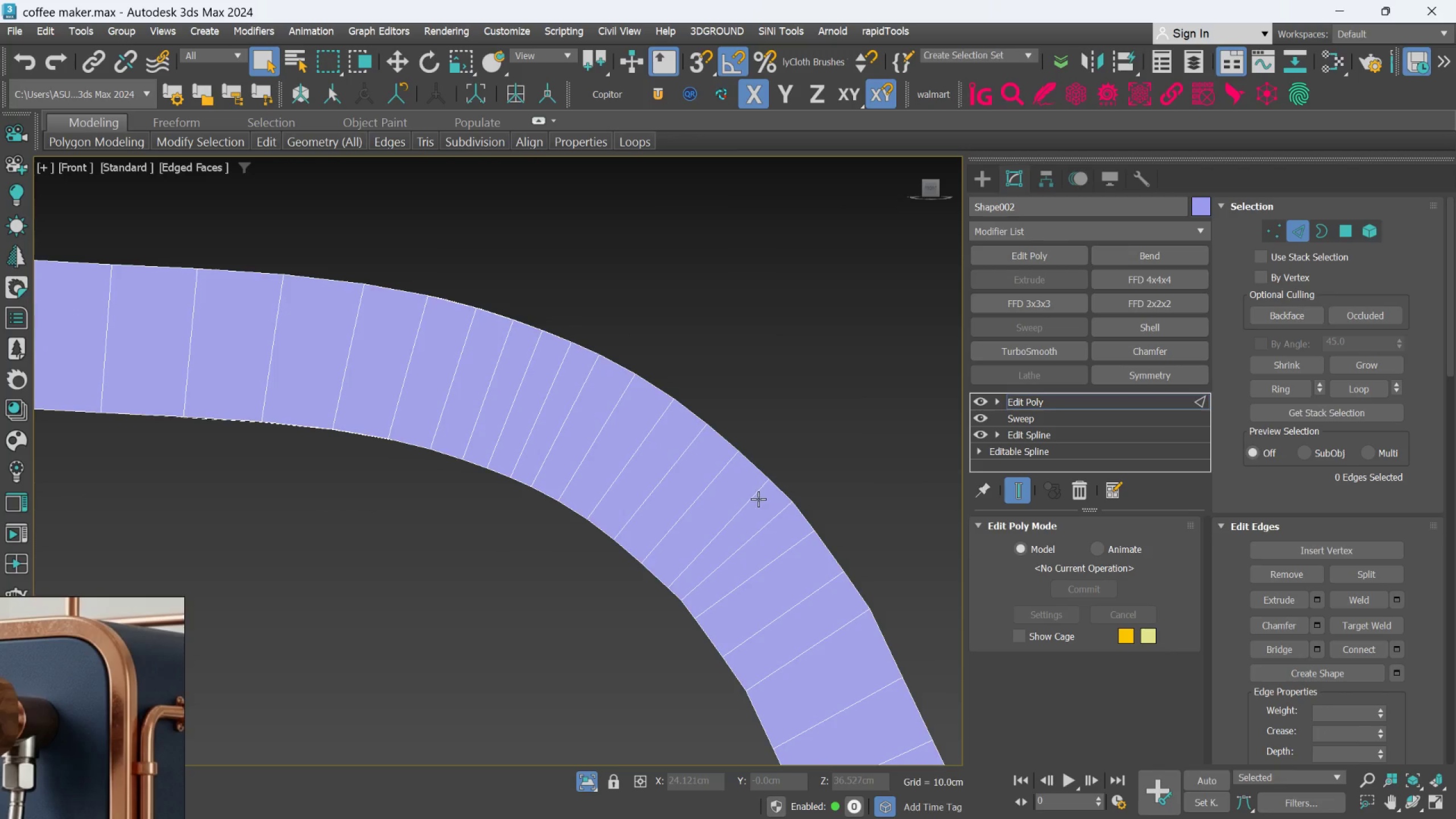 
double_click([757, 499])
 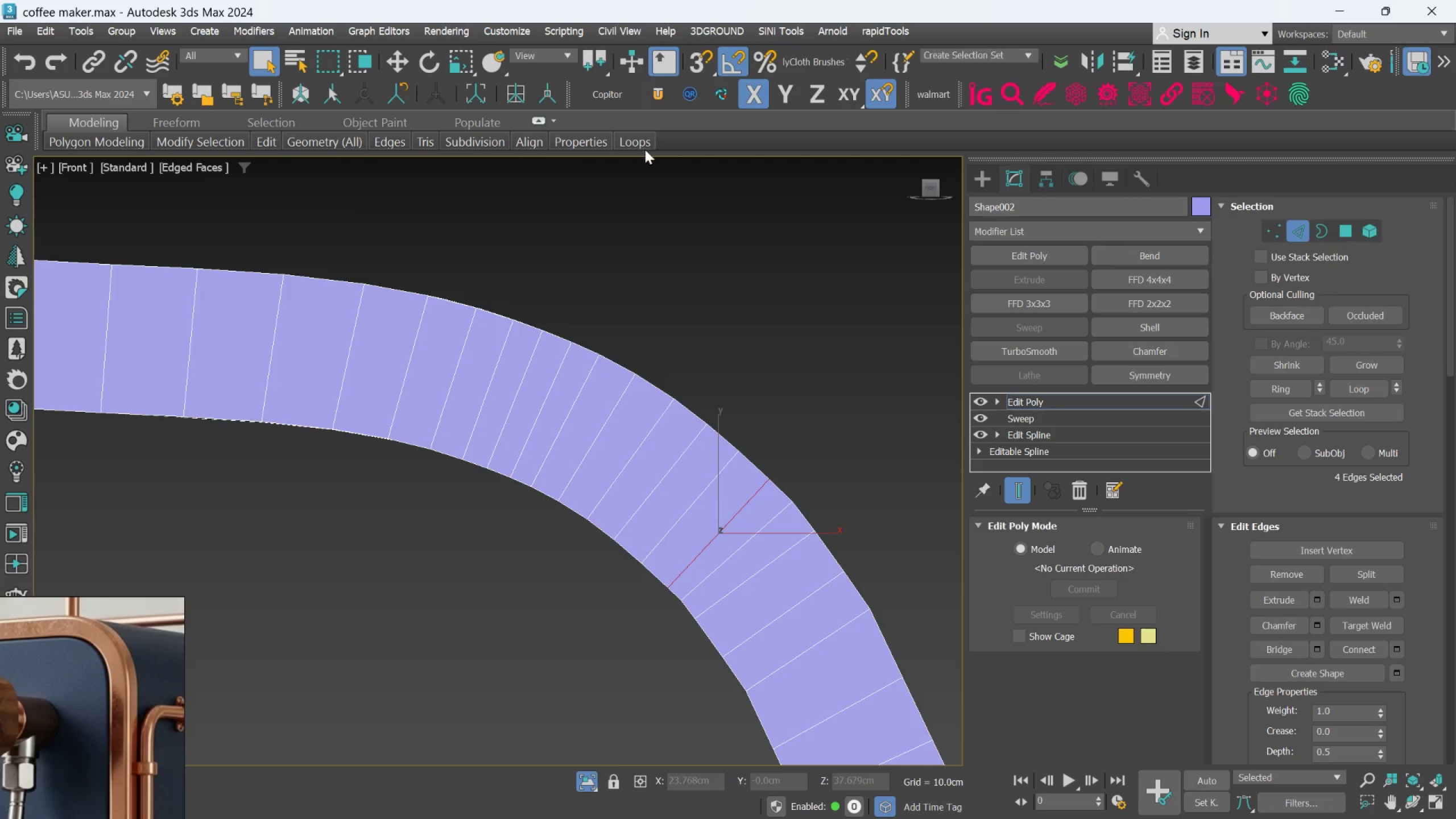 
left_click([642, 146])
 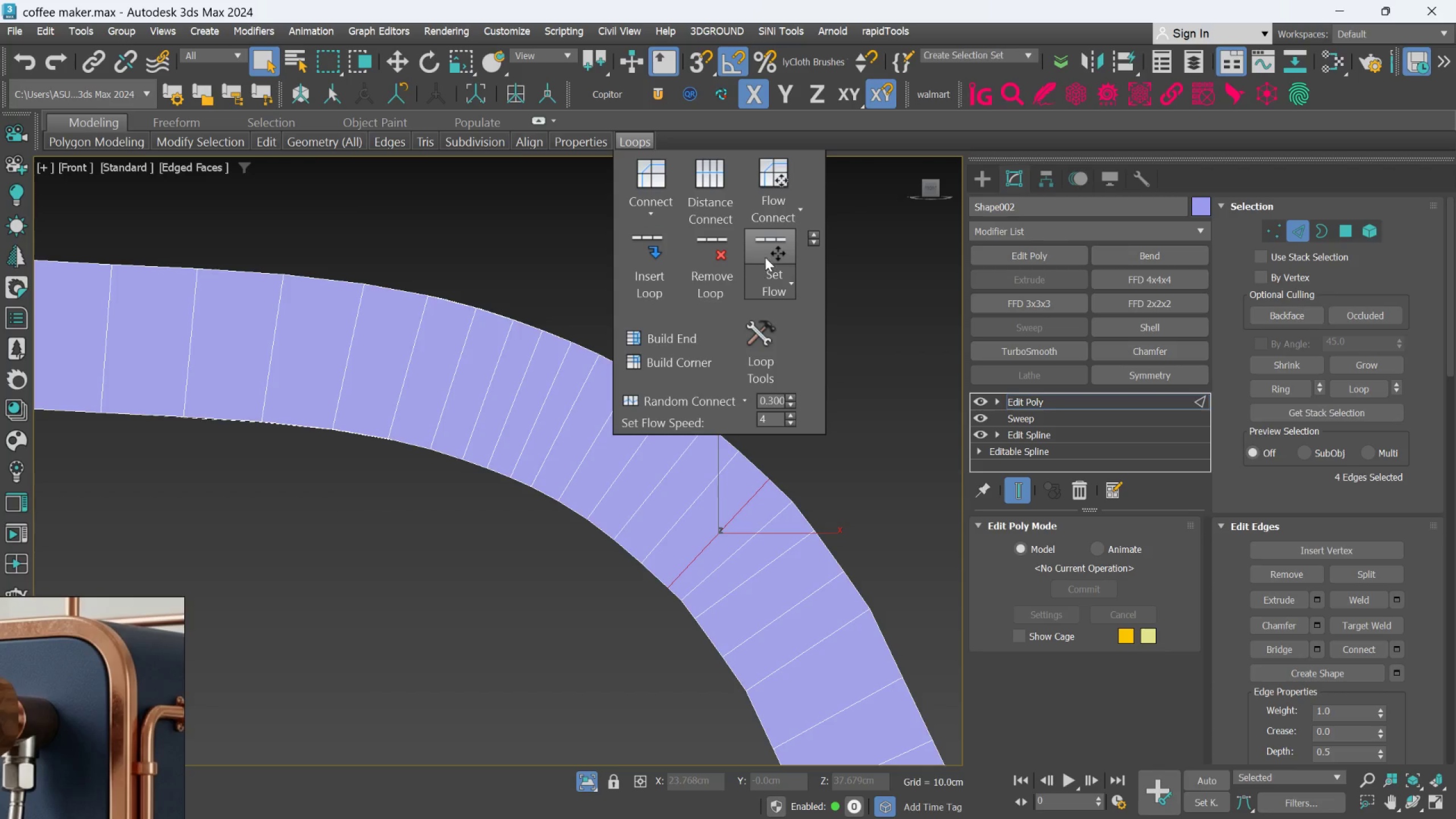 
left_click([766, 251])
 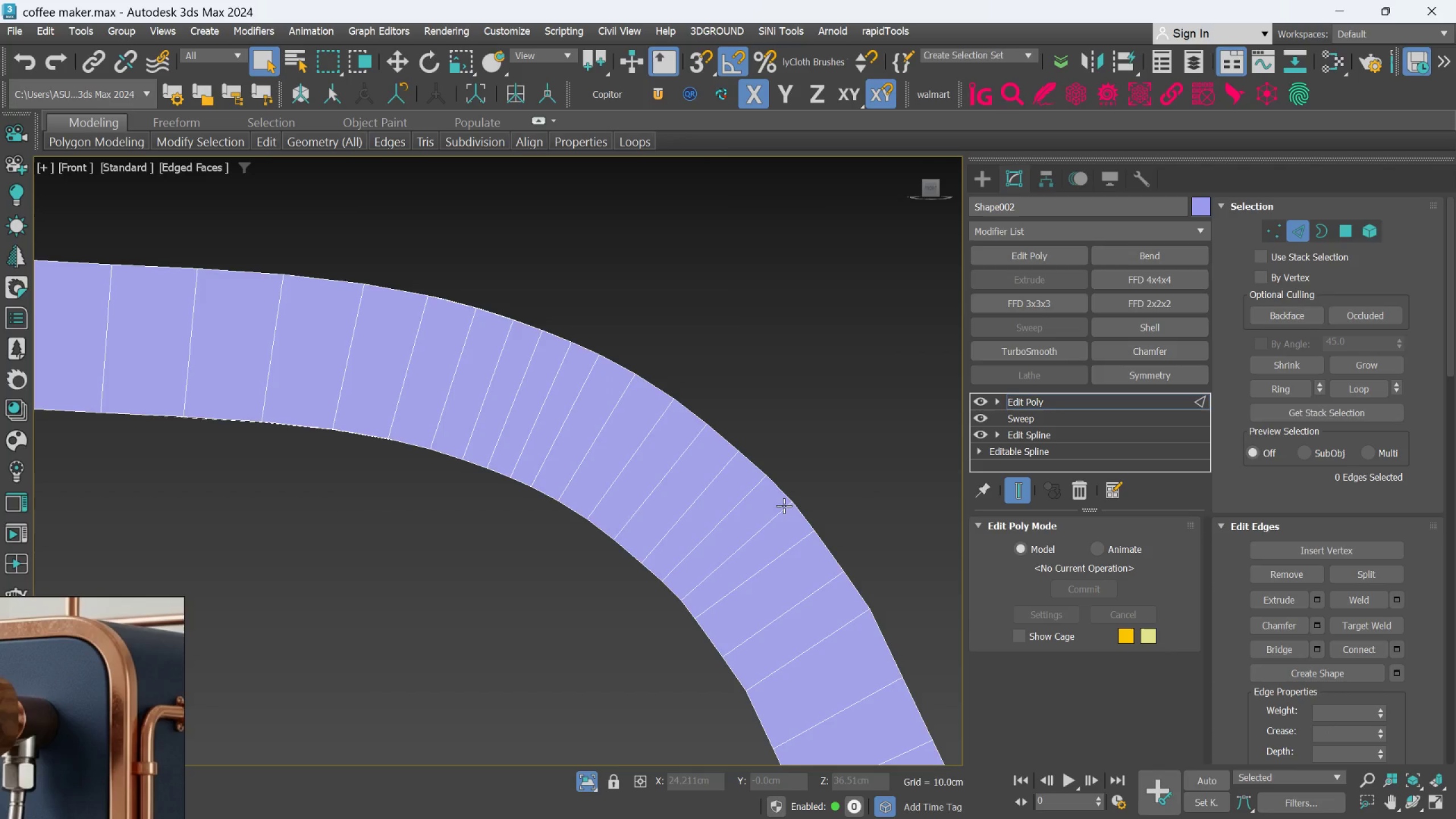 
double_click([776, 513])
 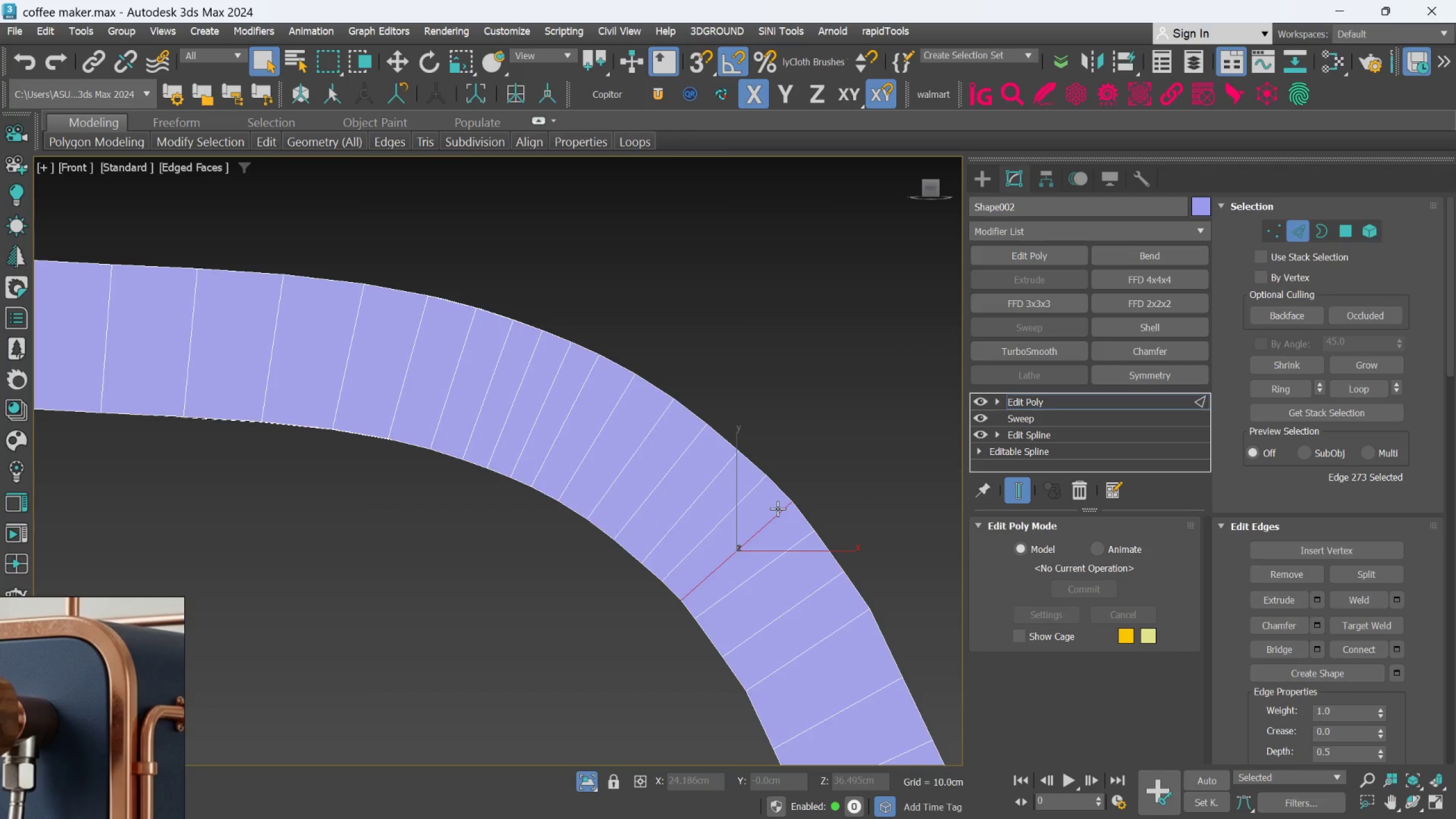 
triple_click([777, 508])
 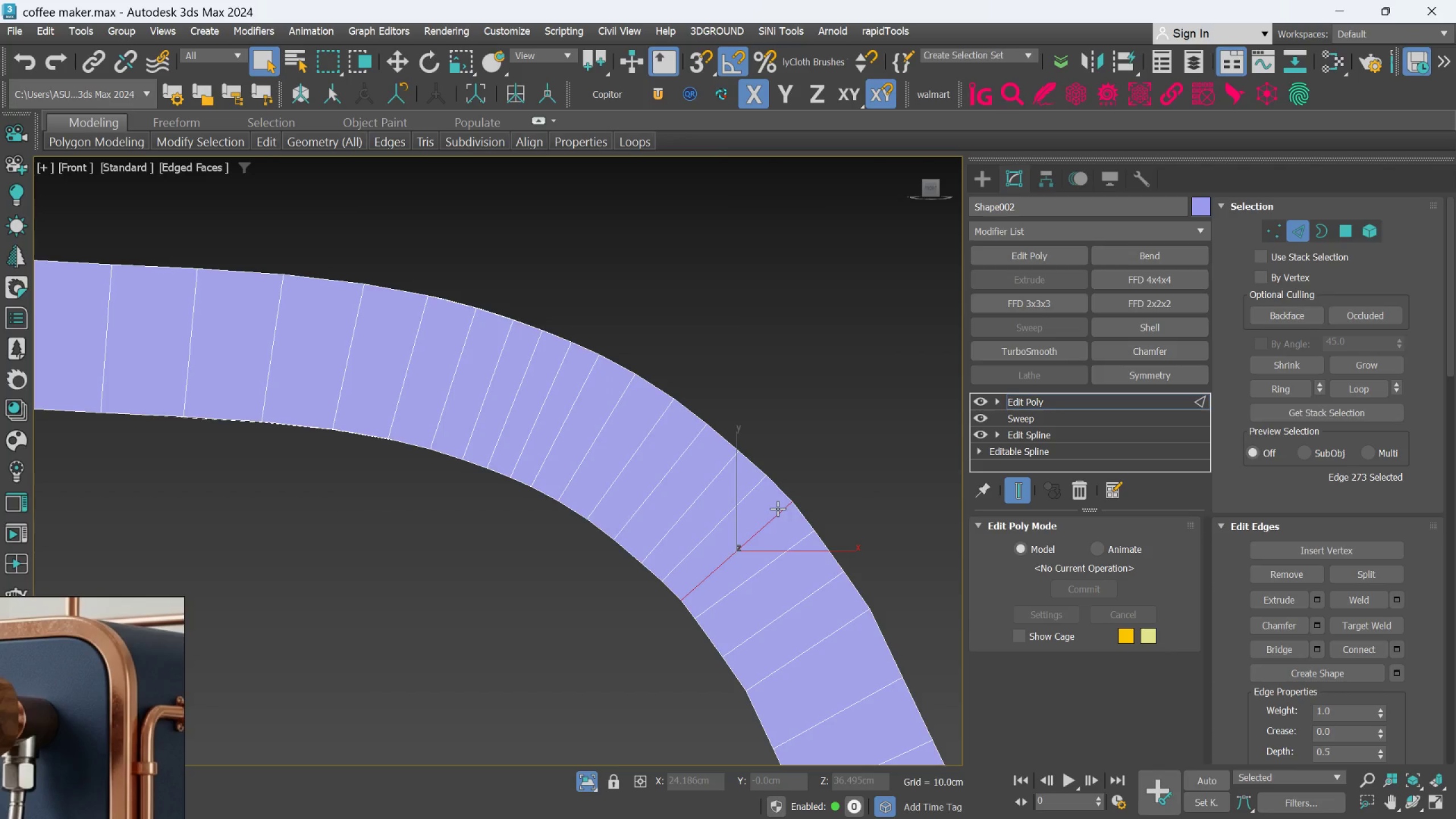 
triple_click([777, 508])
 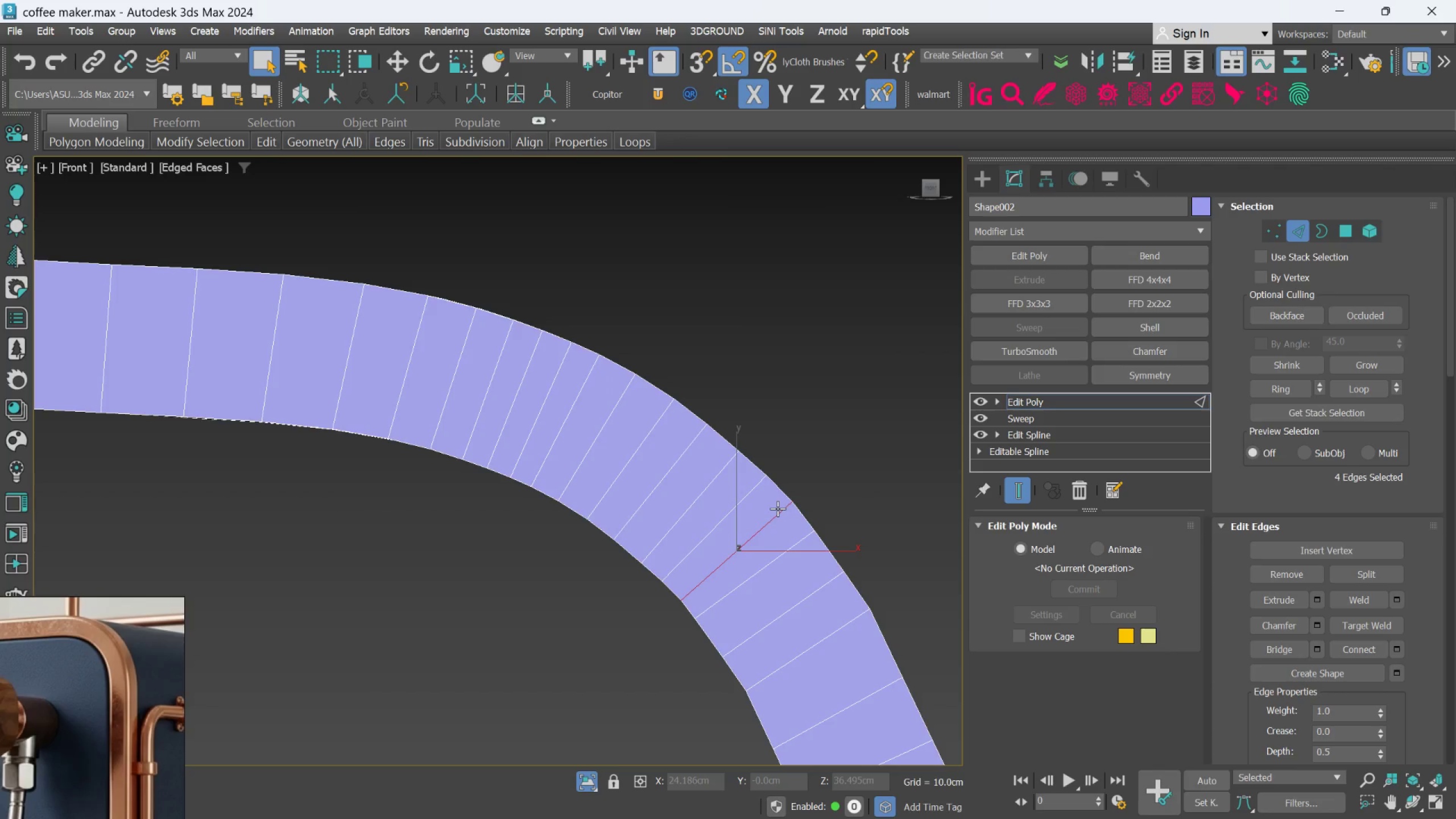 
triple_click([777, 508])
 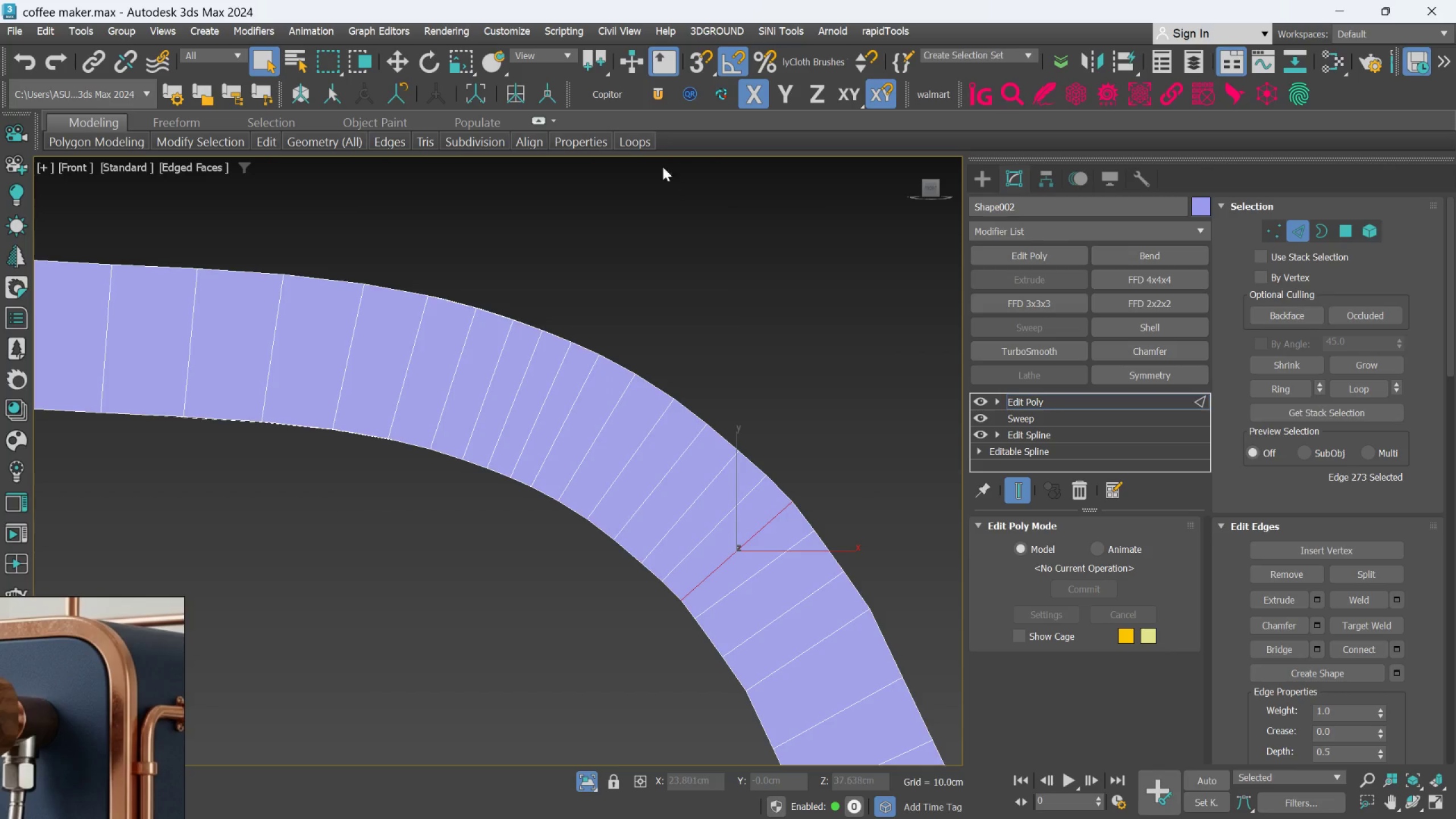 
left_click([650, 144])
 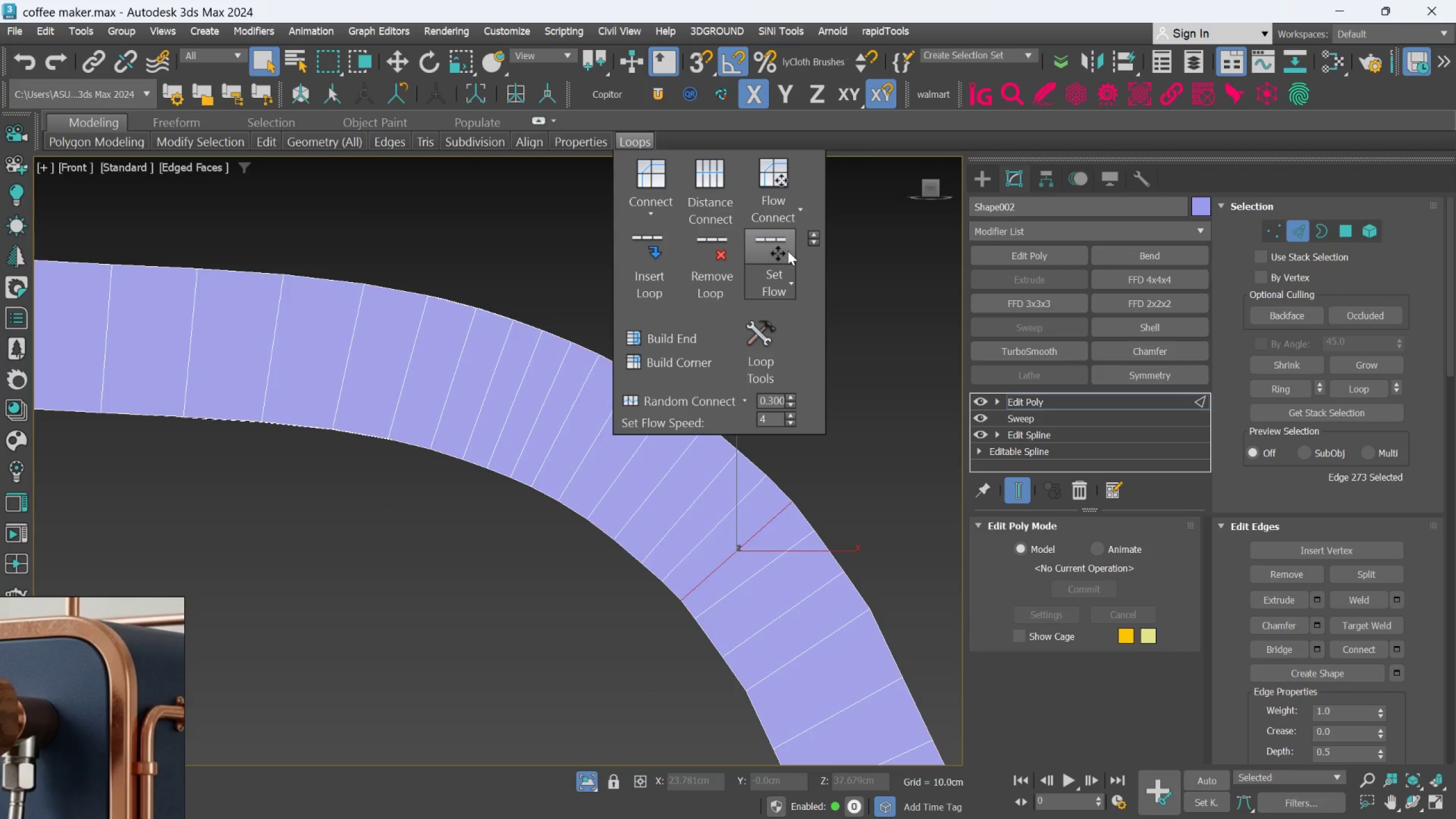 
left_click([787, 251])
 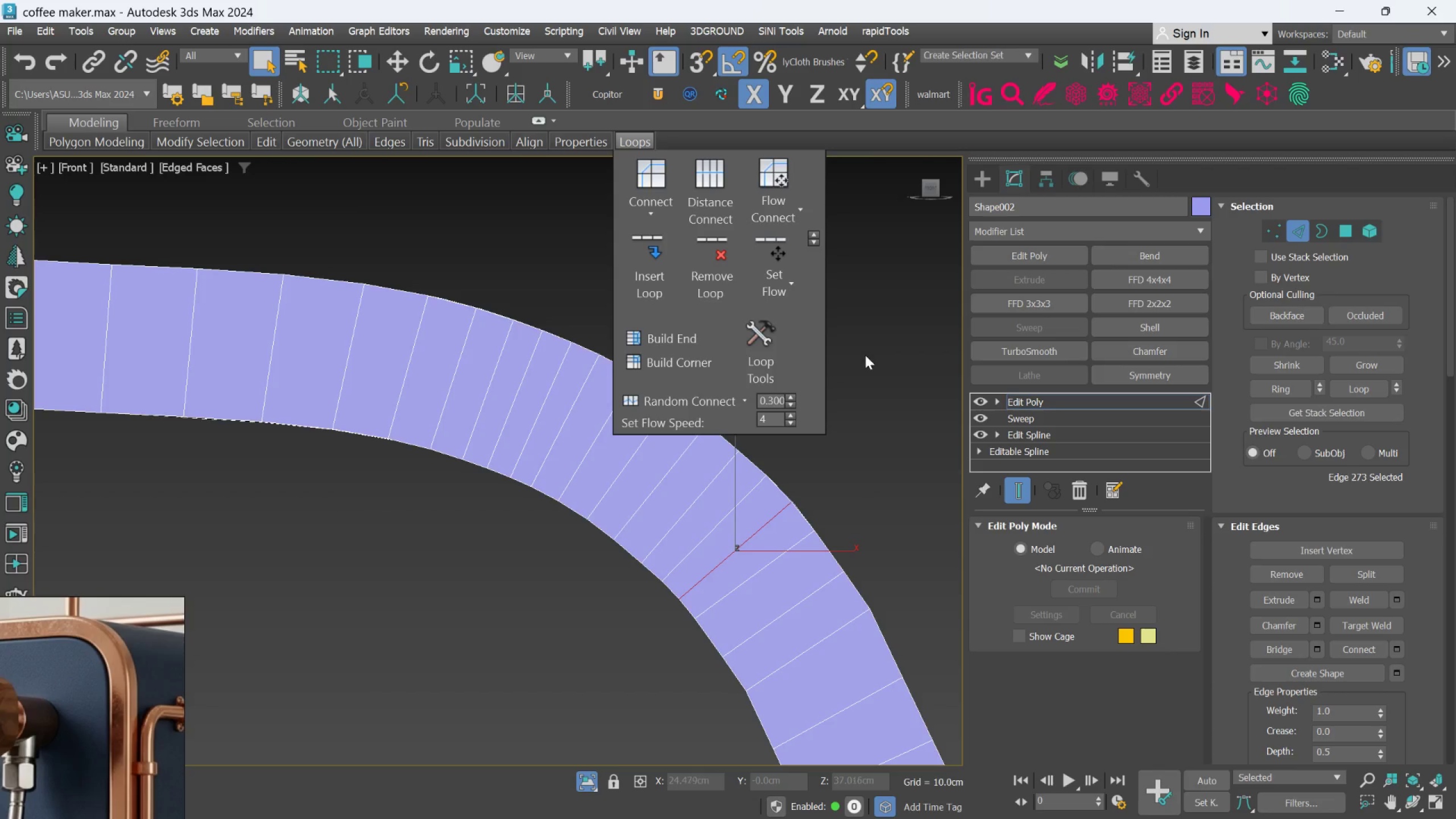 
left_click([866, 357])
 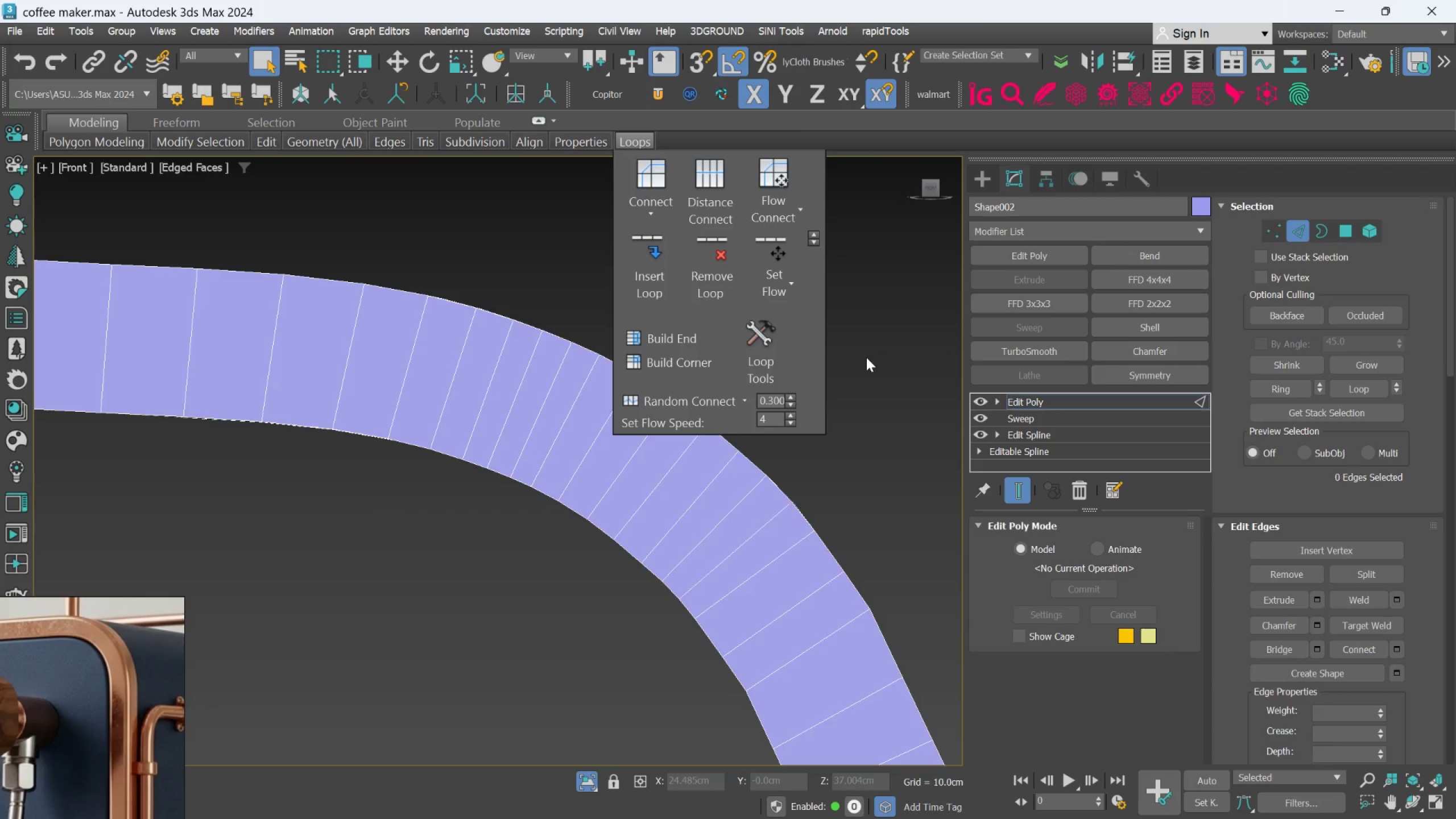 
scroll: coordinate [867, 358], scroll_direction: down, amount: 2.0
 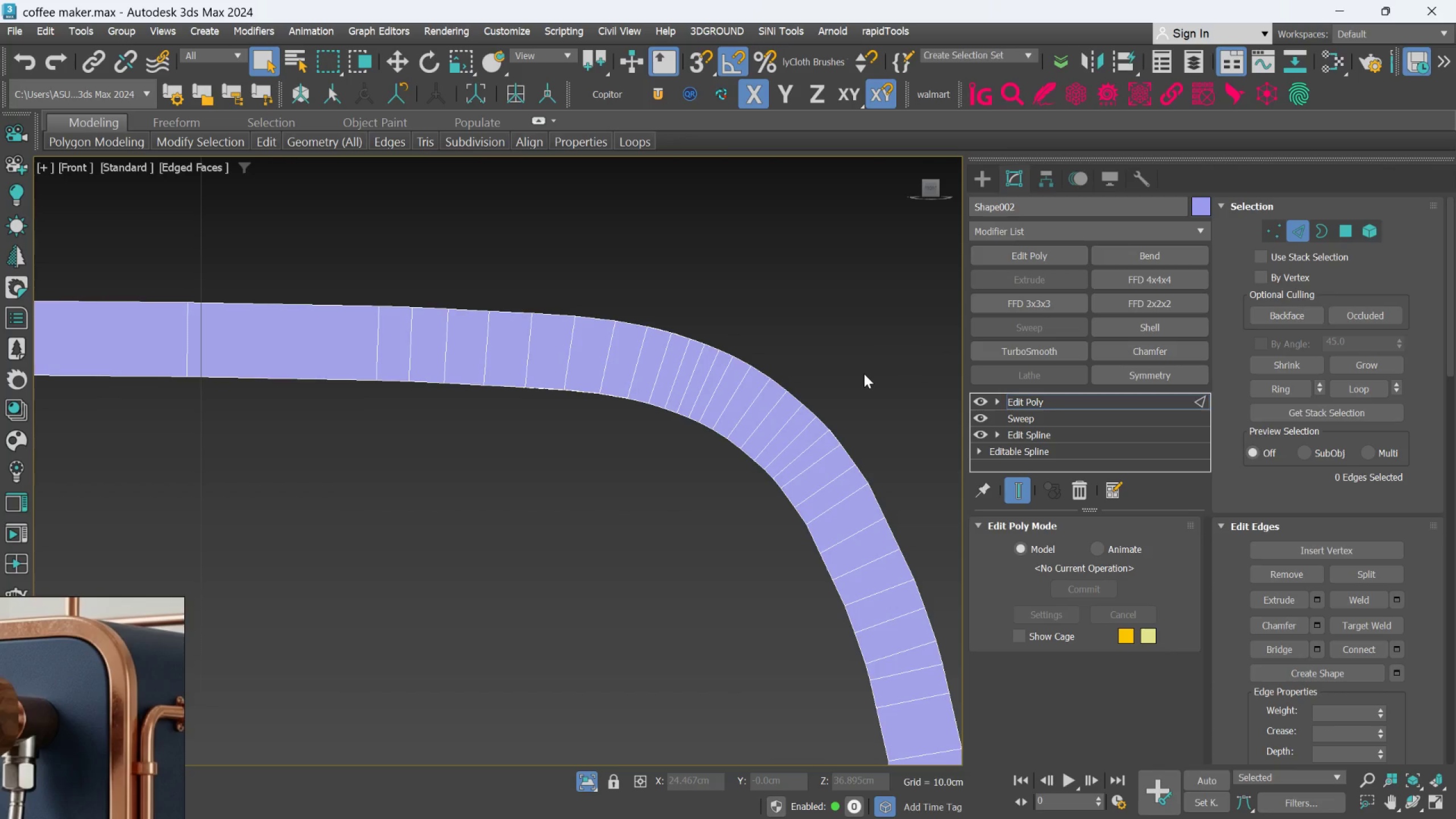 
hold_key(key=AltLeft, duration=0.79)
 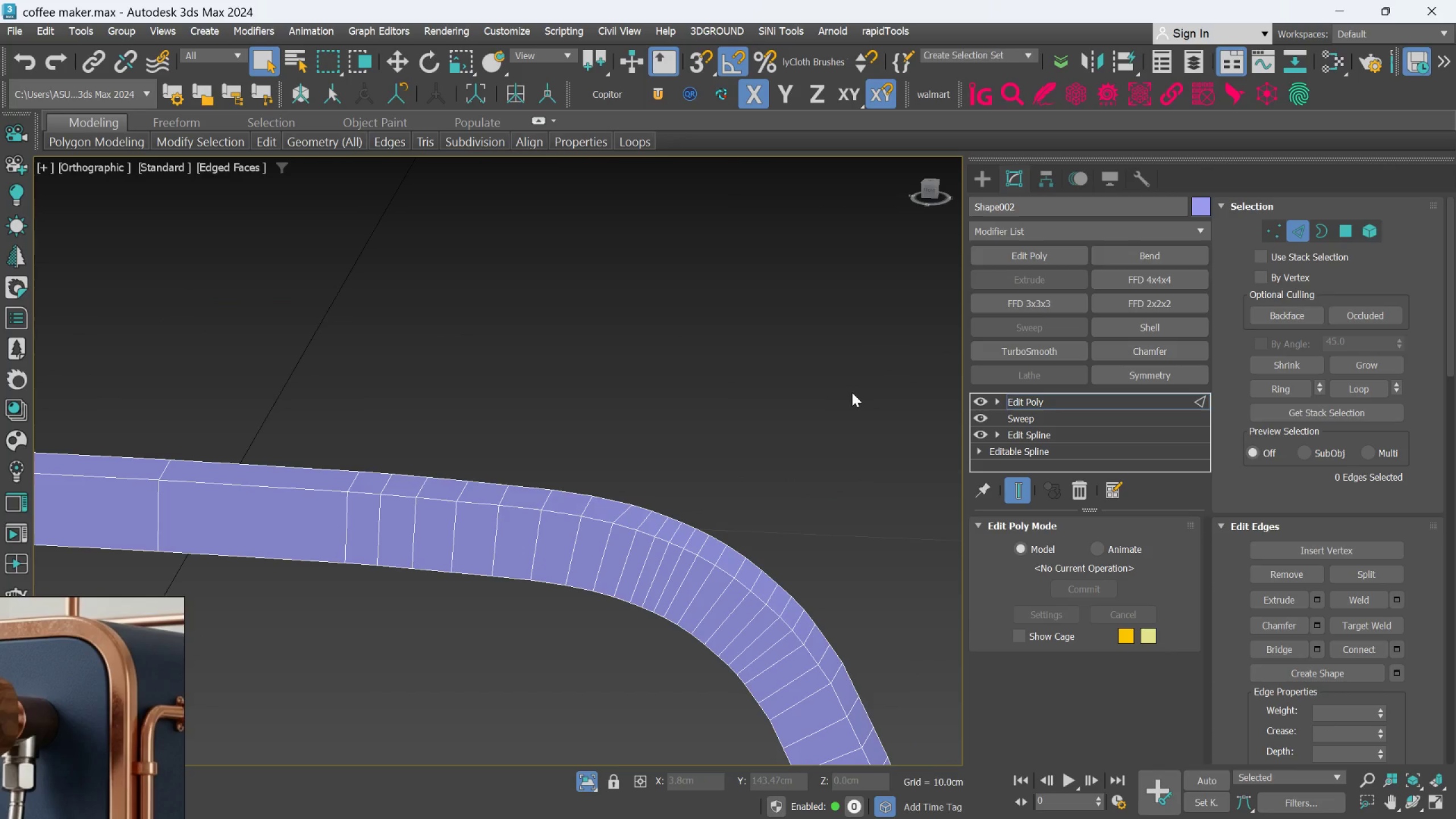 
key(F)
 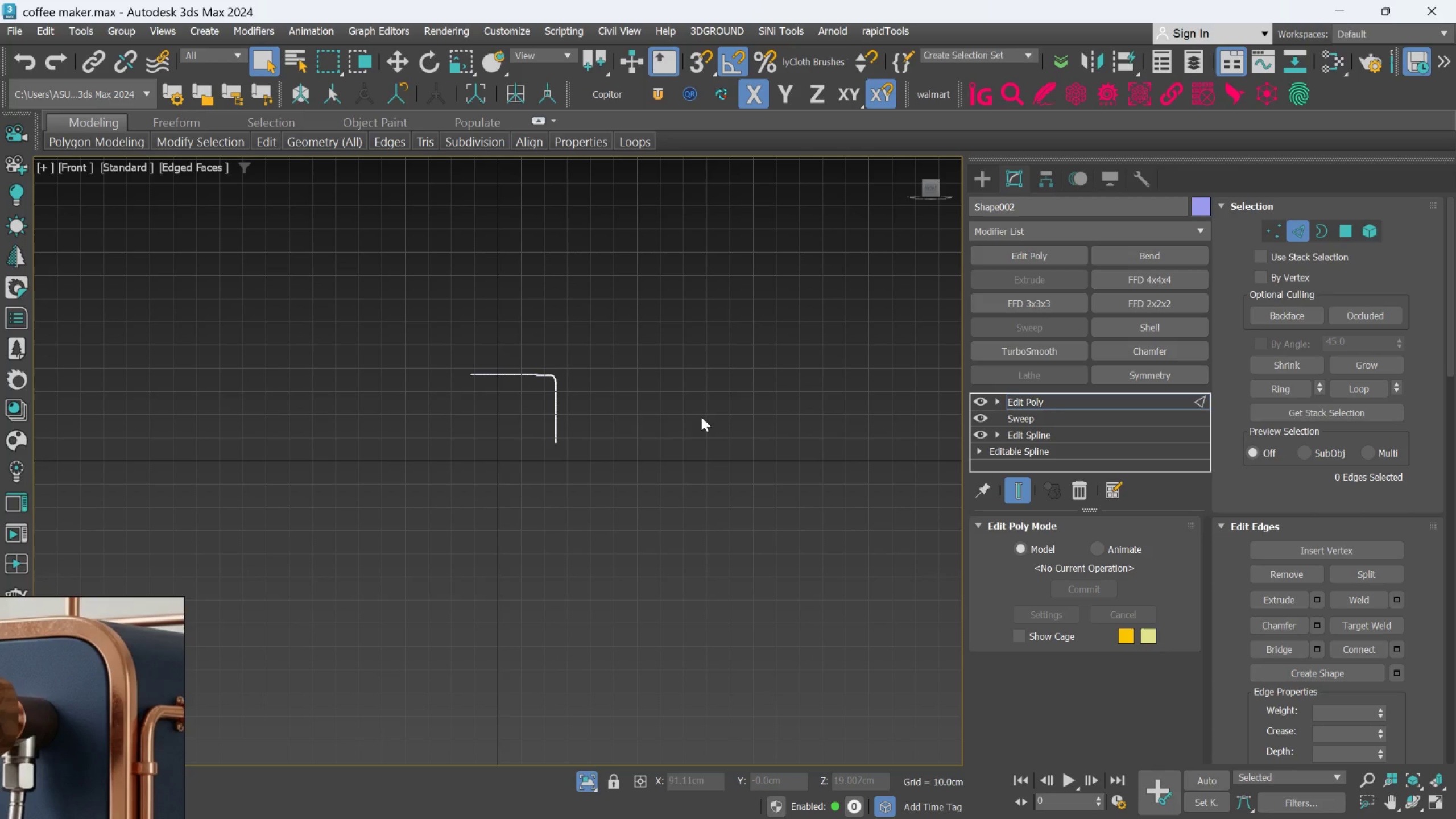 
scroll: coordinate [593, 369], scroll_direction: up, amount: 12.0
 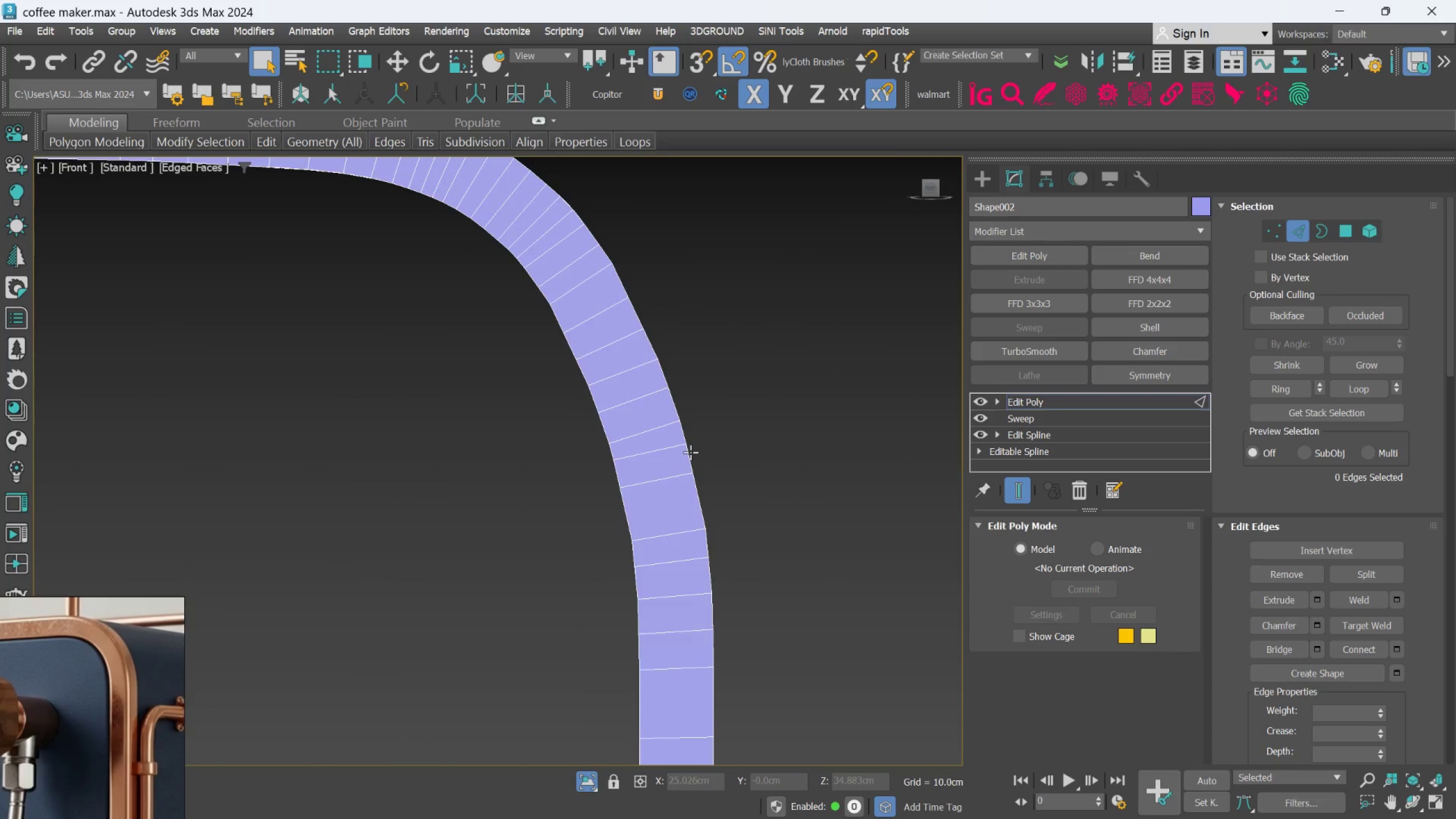 
key(Alt+1)
 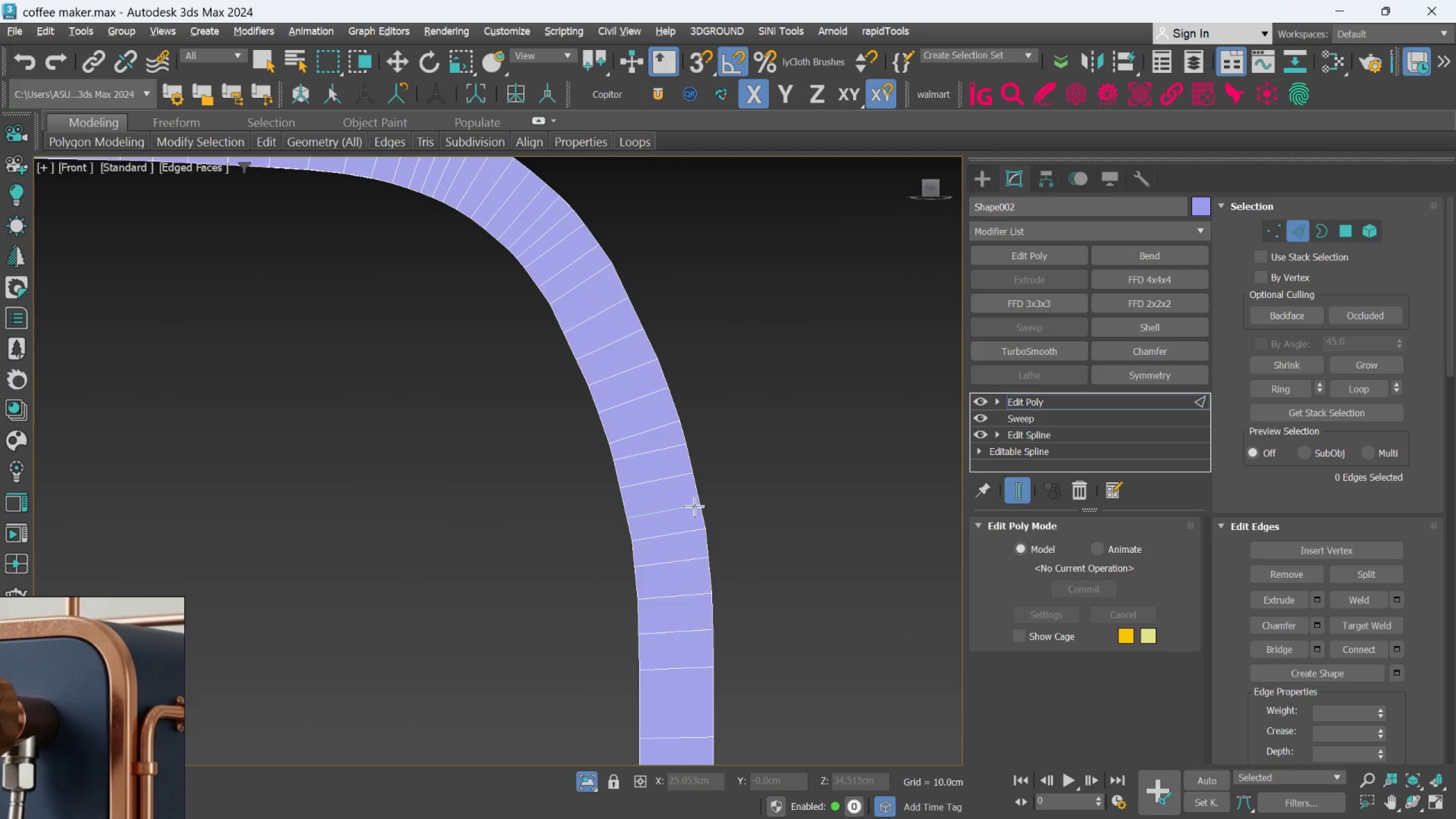 
left_click([697, 504])
 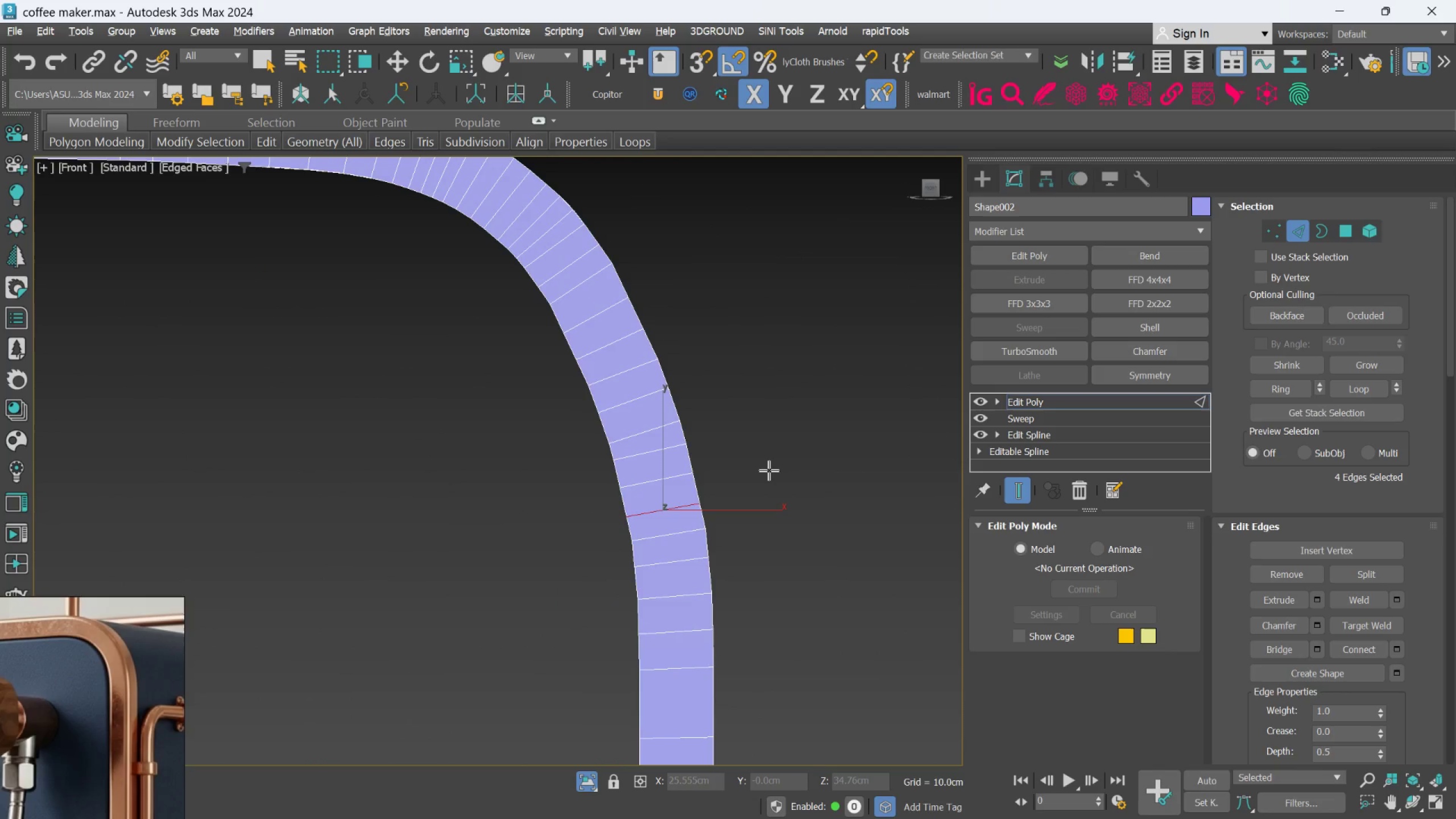 
key(Alt+AltLeft)
 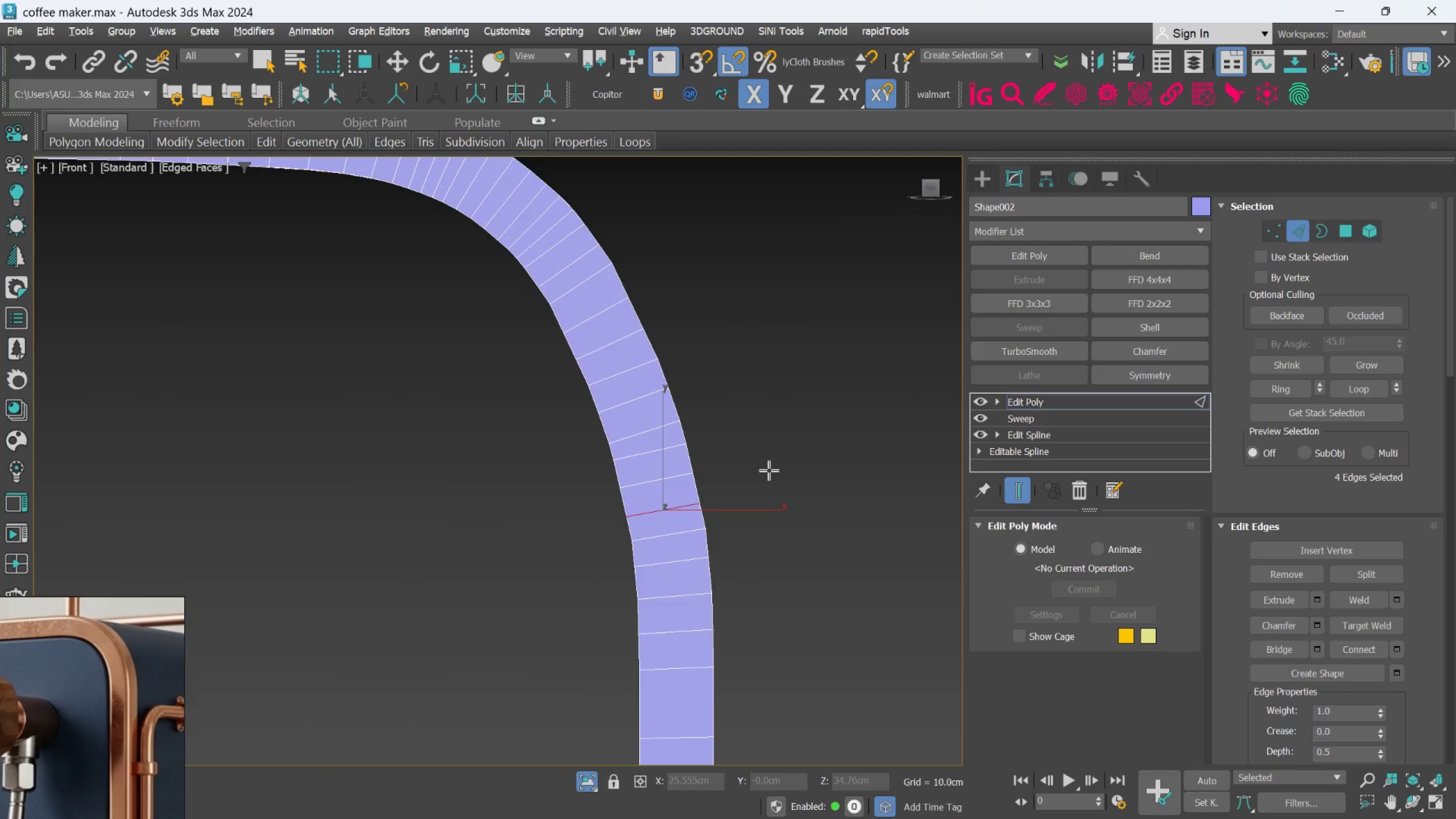 
key(Alt+1)
 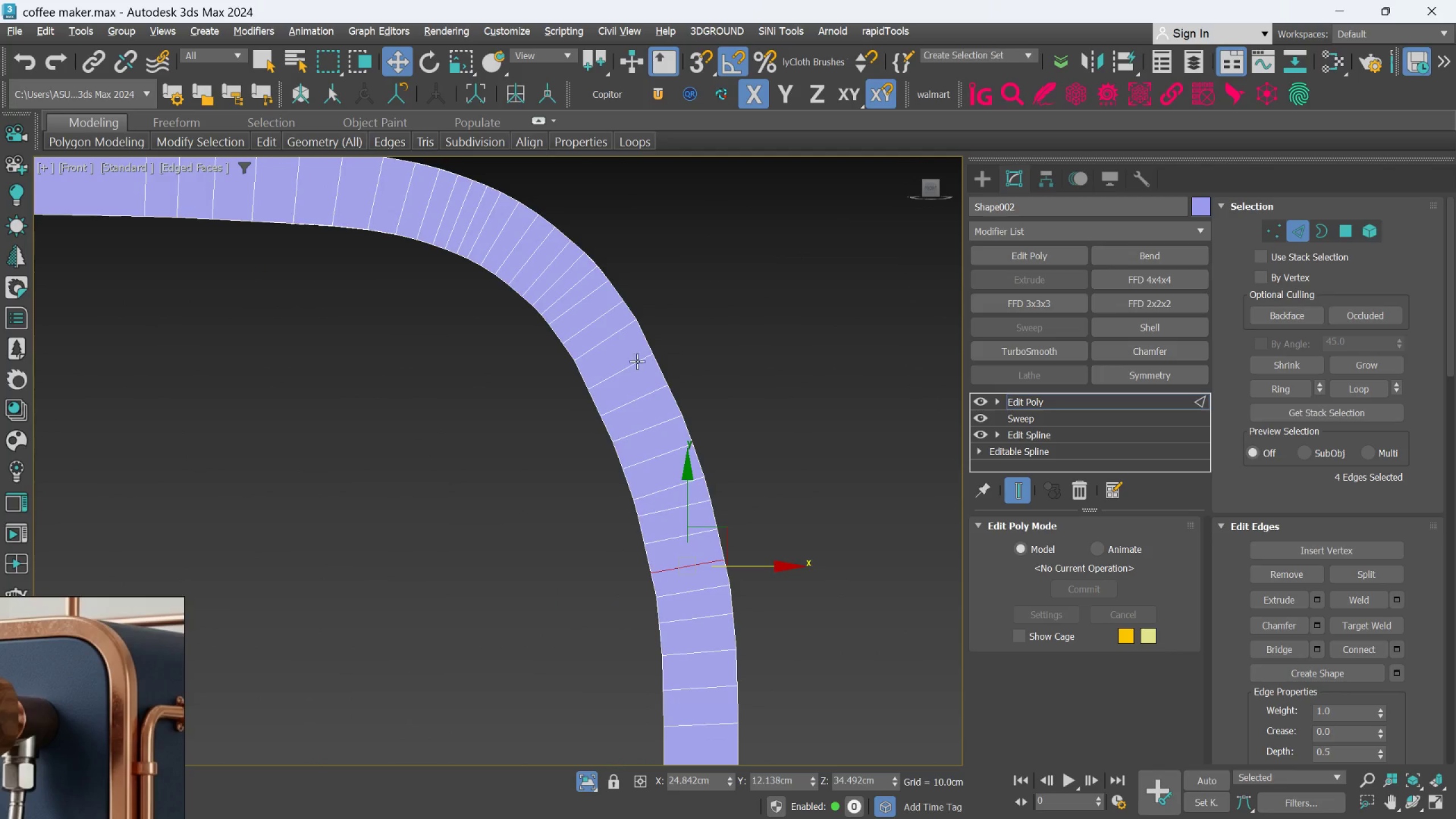 
scroll: coordinate [618, 369], scroll_direction: up, amount: 1.0
 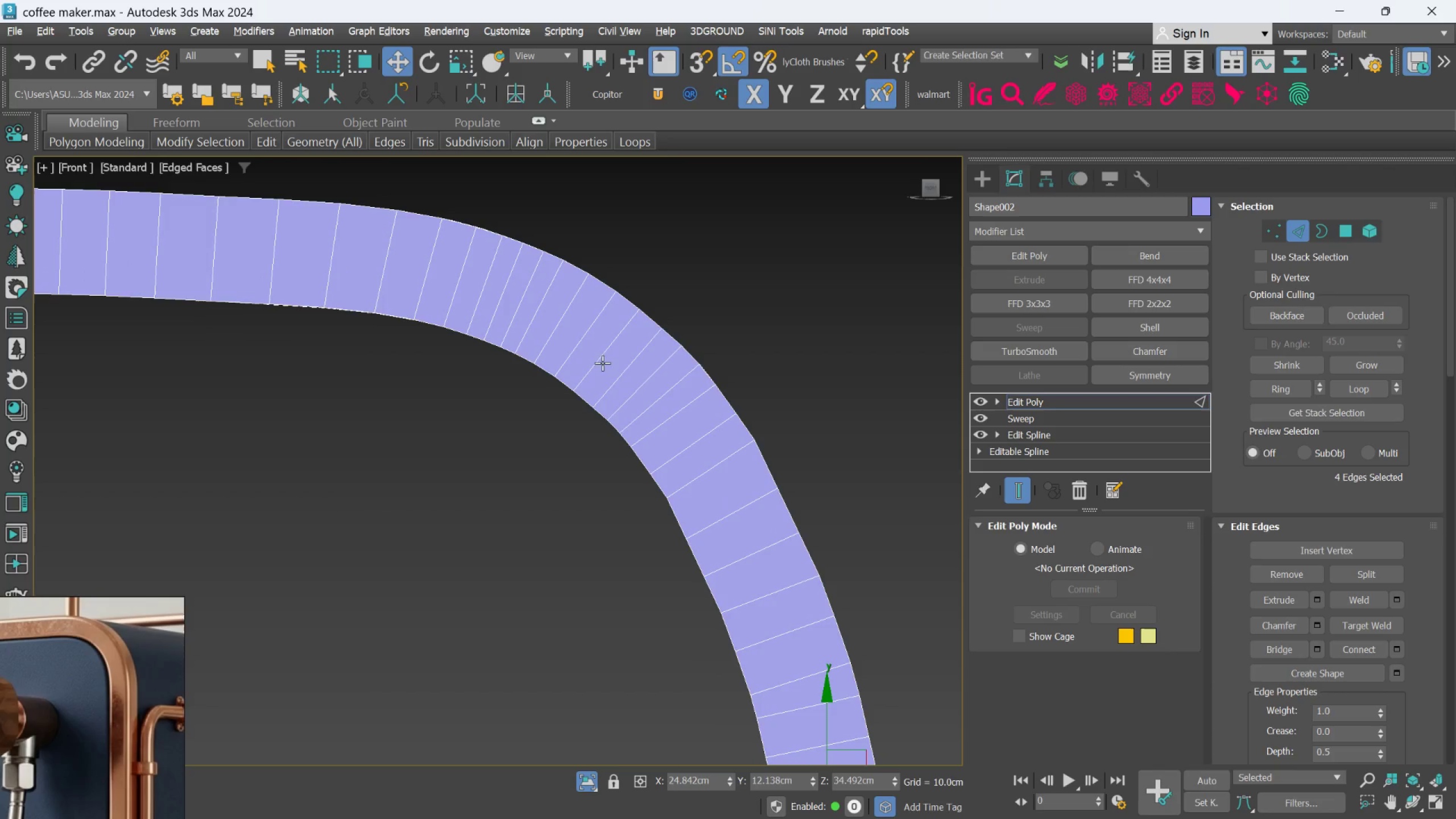 
double_click([603, 357])
 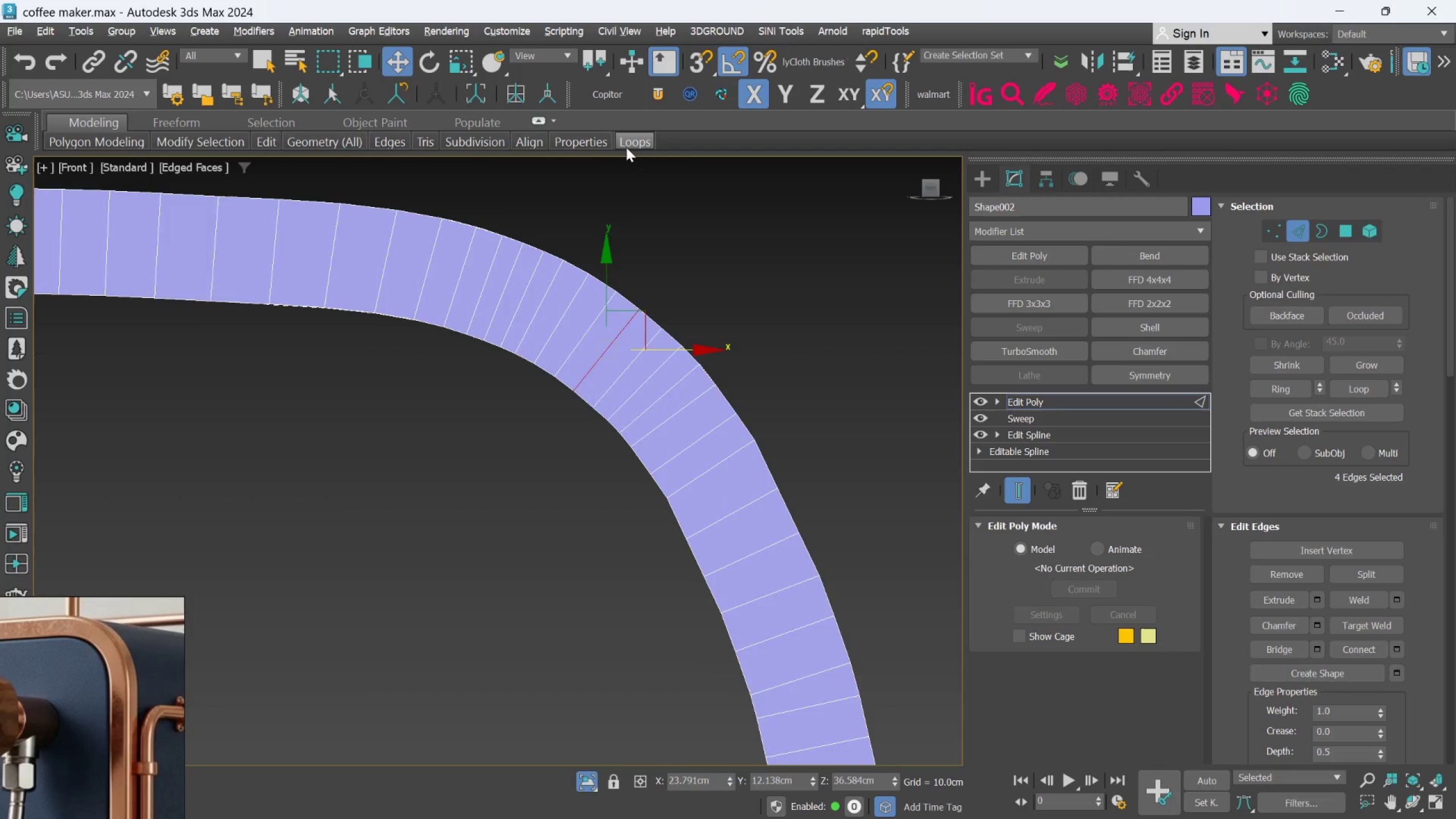 
key(Q)
 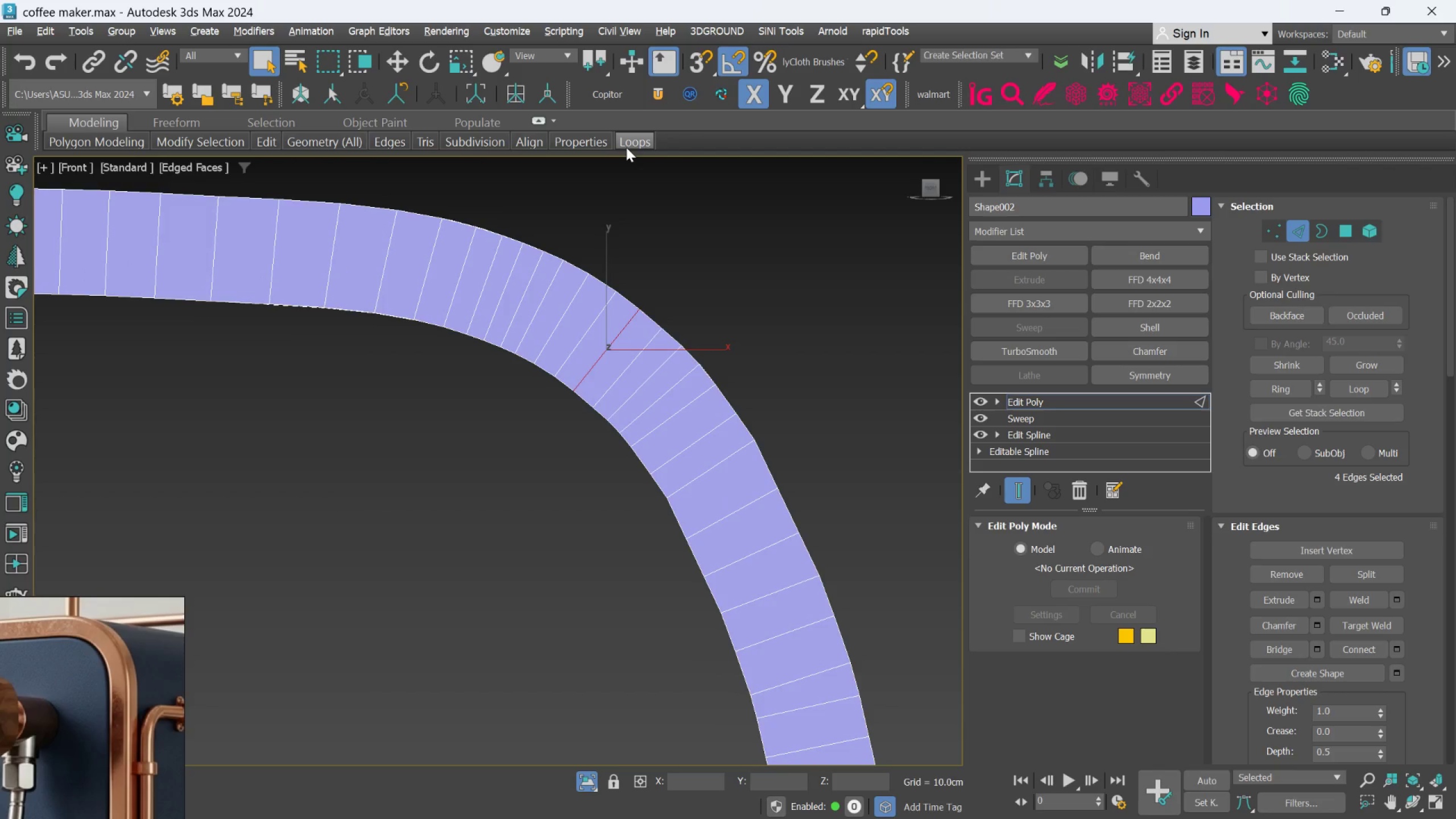 
left_click([626, 147])
 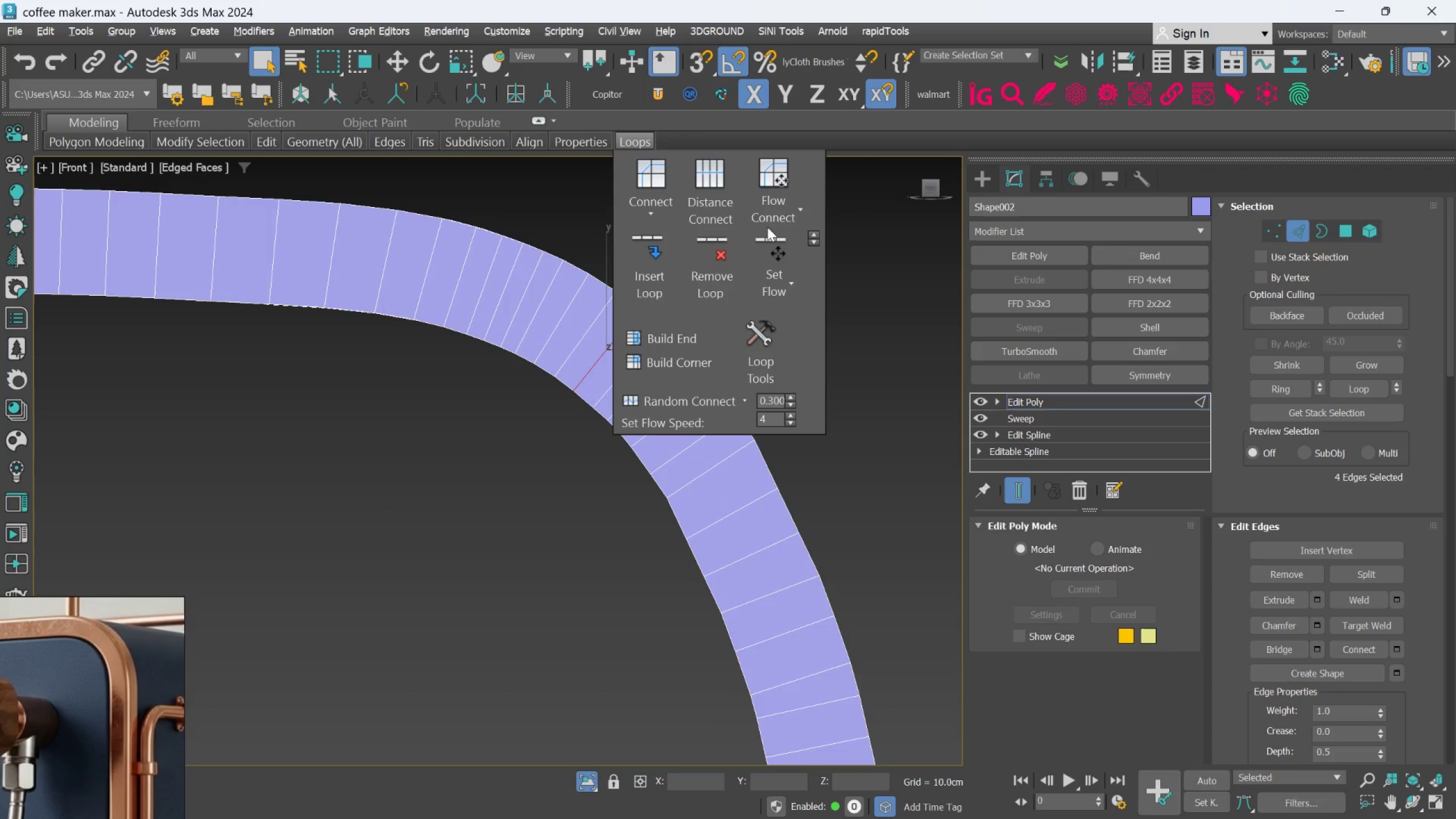 
left_click([769, 249])
 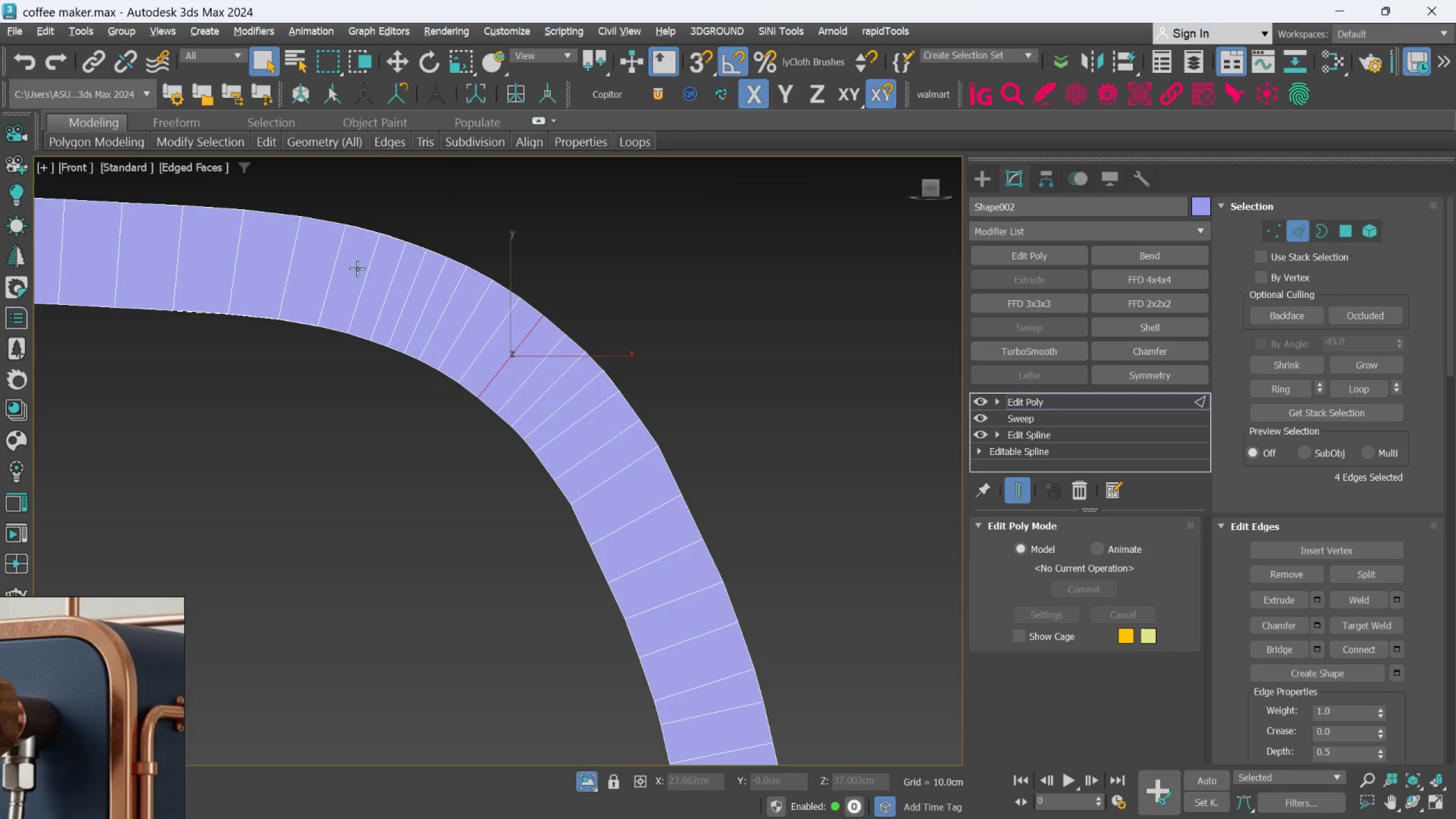 
double_click([288, 255])
 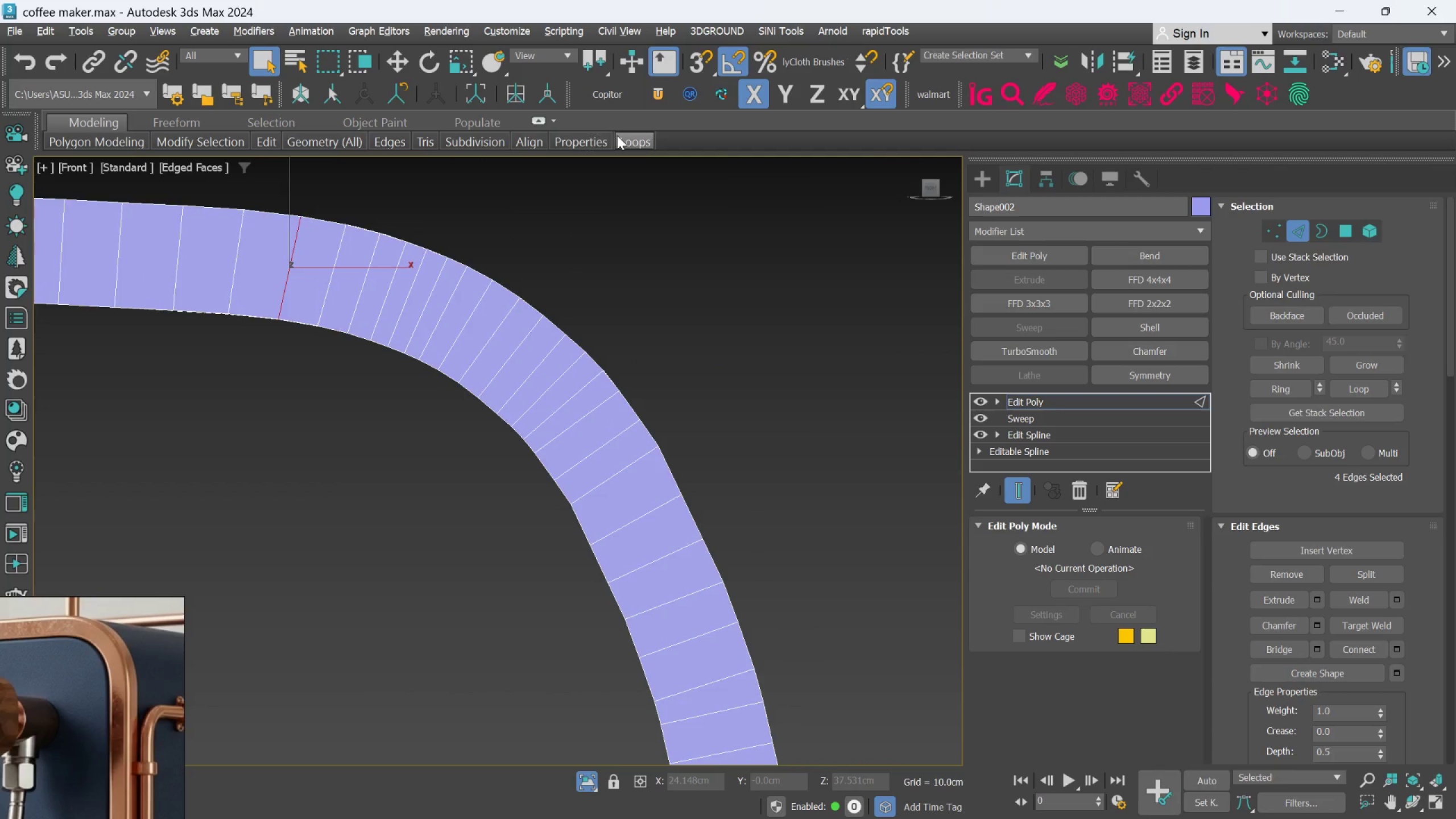 
left_click([618, 135])
 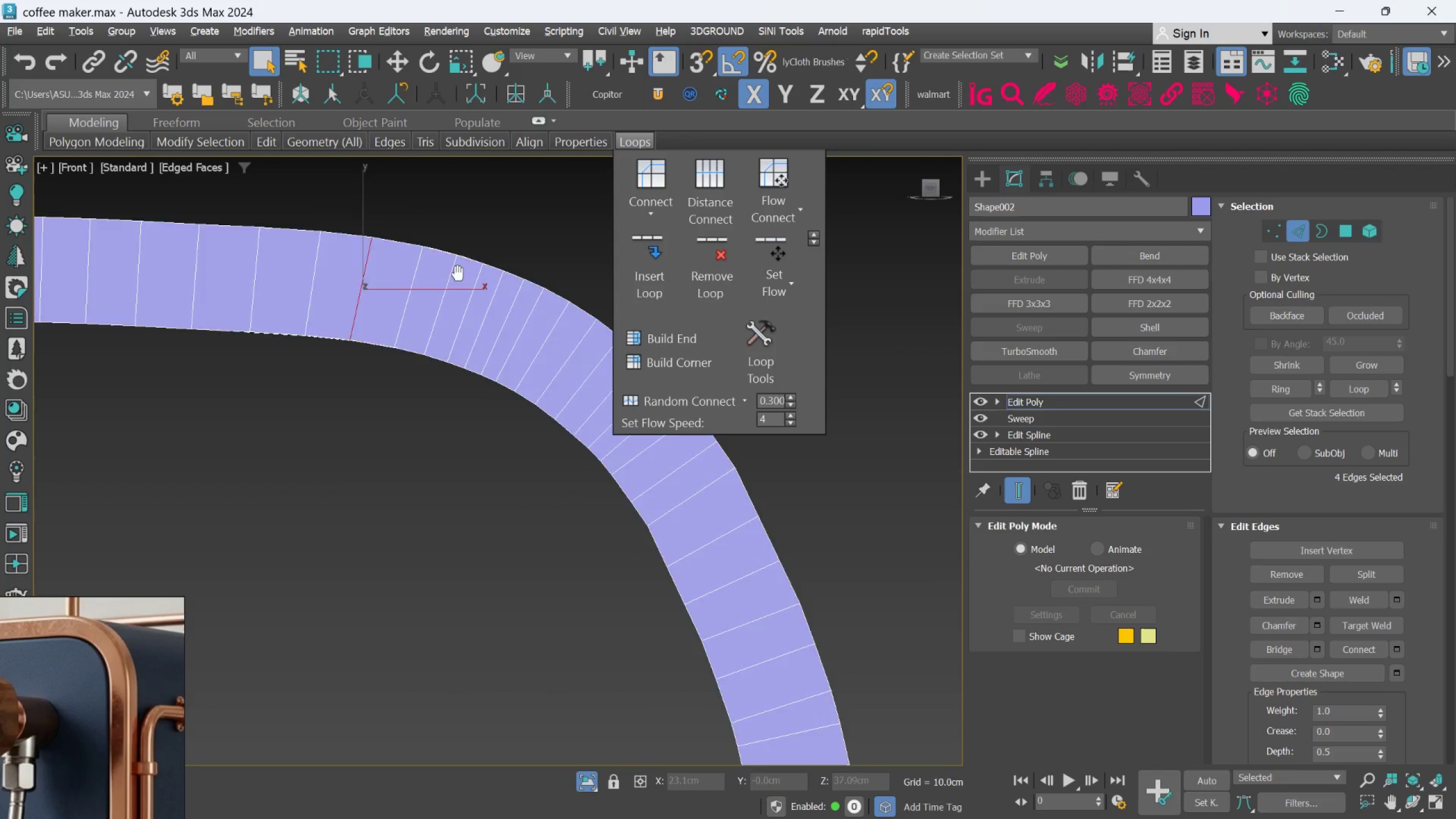 
left_click([396, 378])
 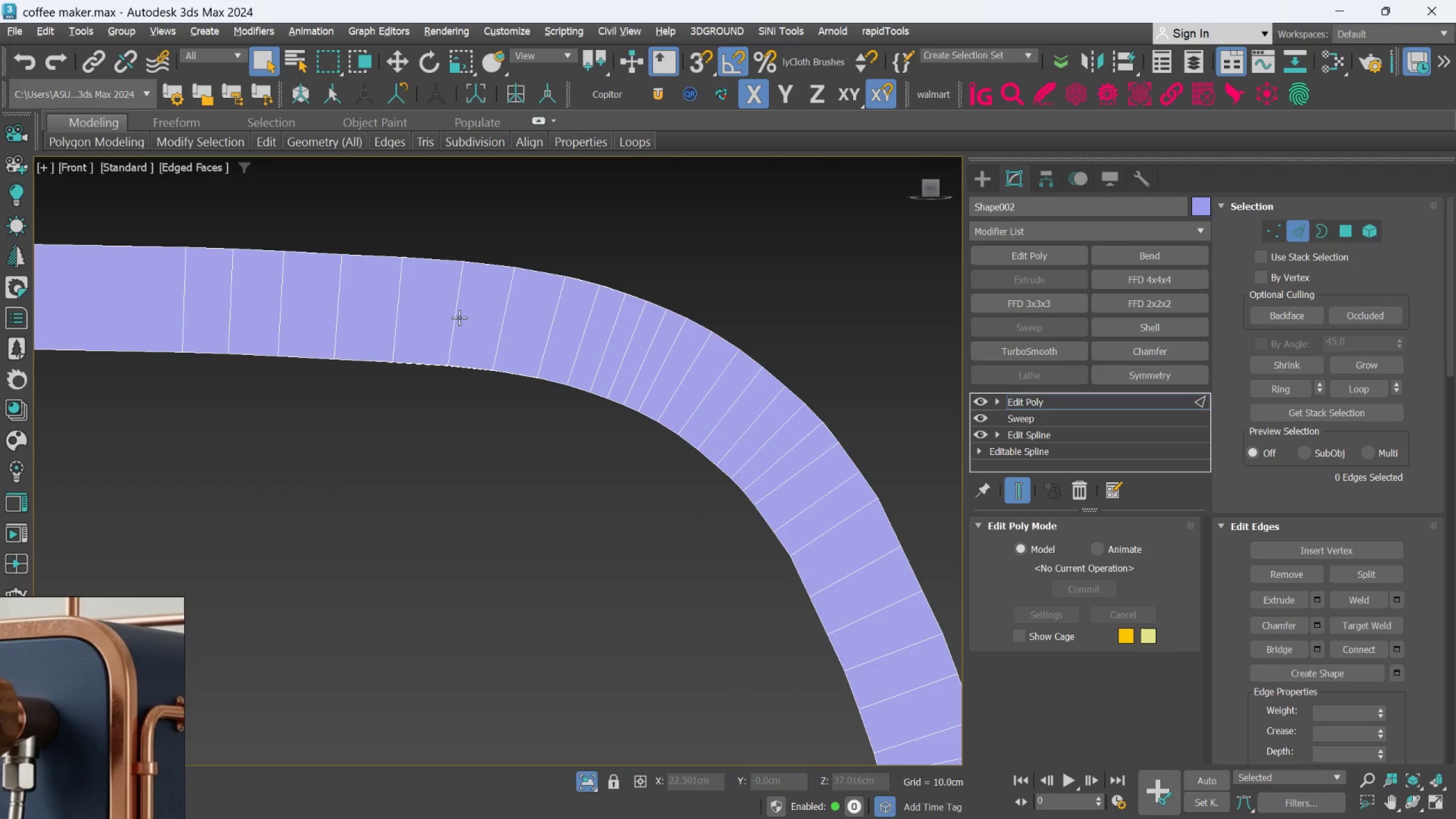 
double_click([459, 317])
 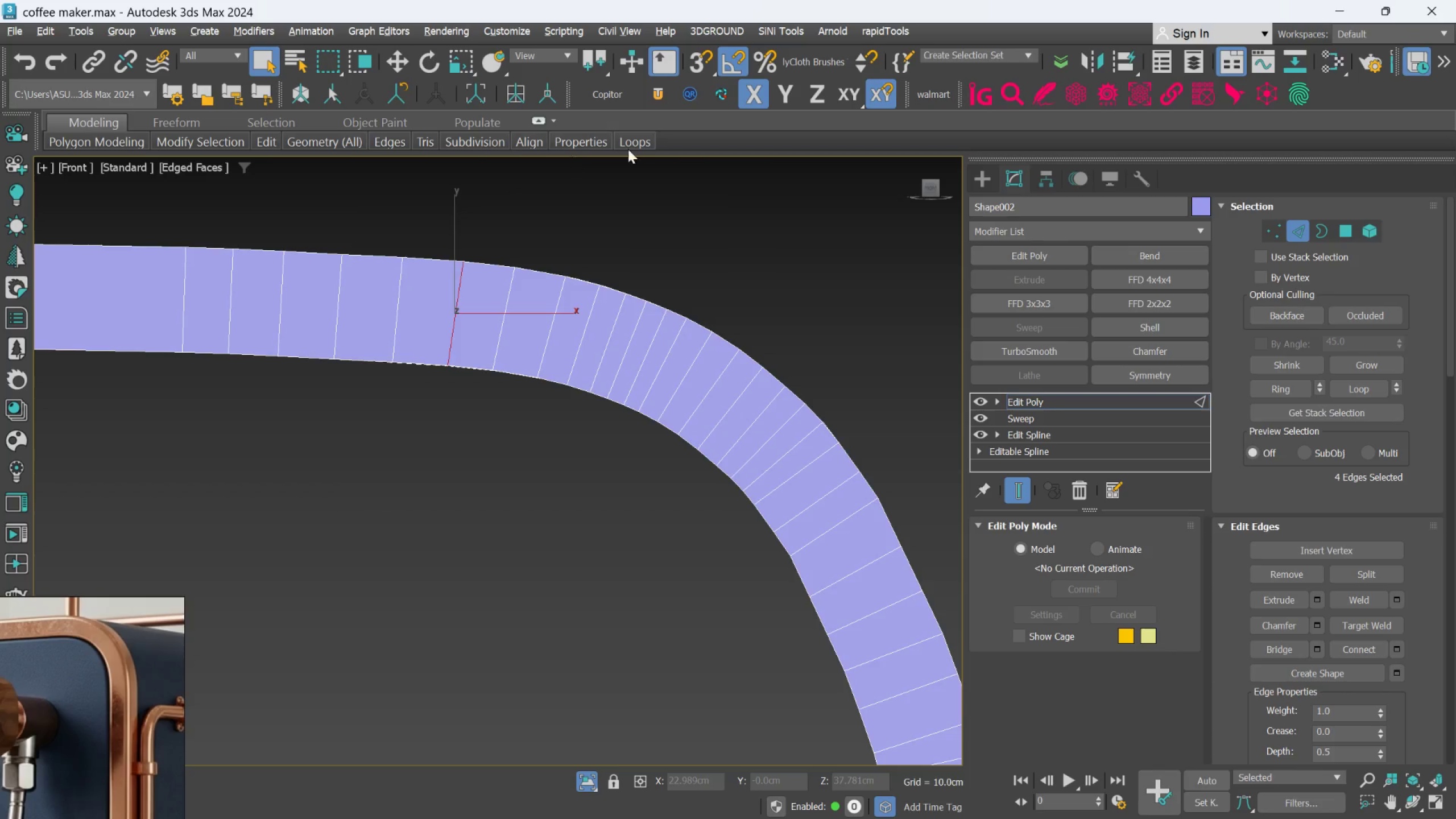 
left_click([636, 138])
 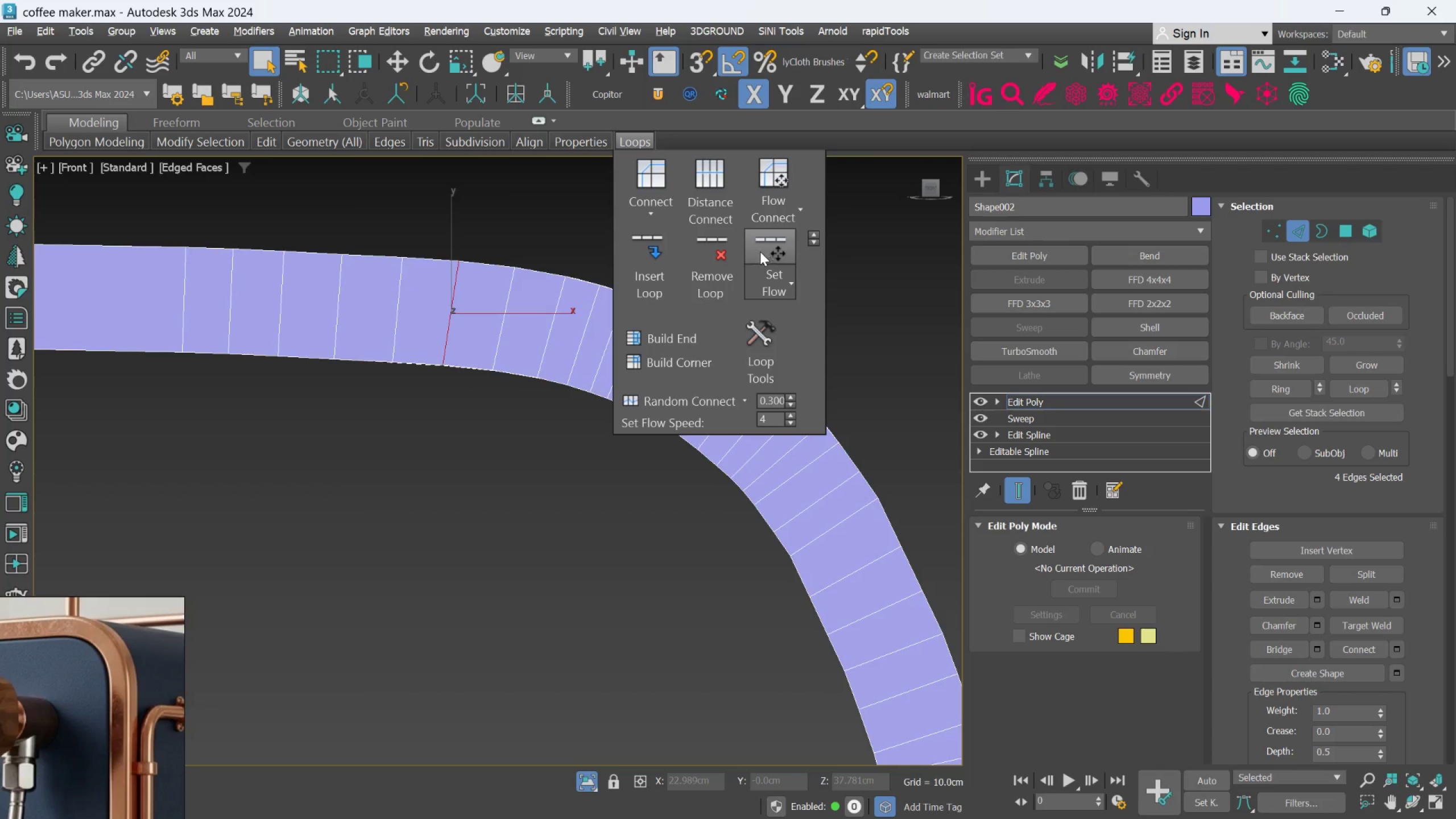 
left_click_drag(start_coordinate=[463, 419], to_coordinate=[464, 412])
 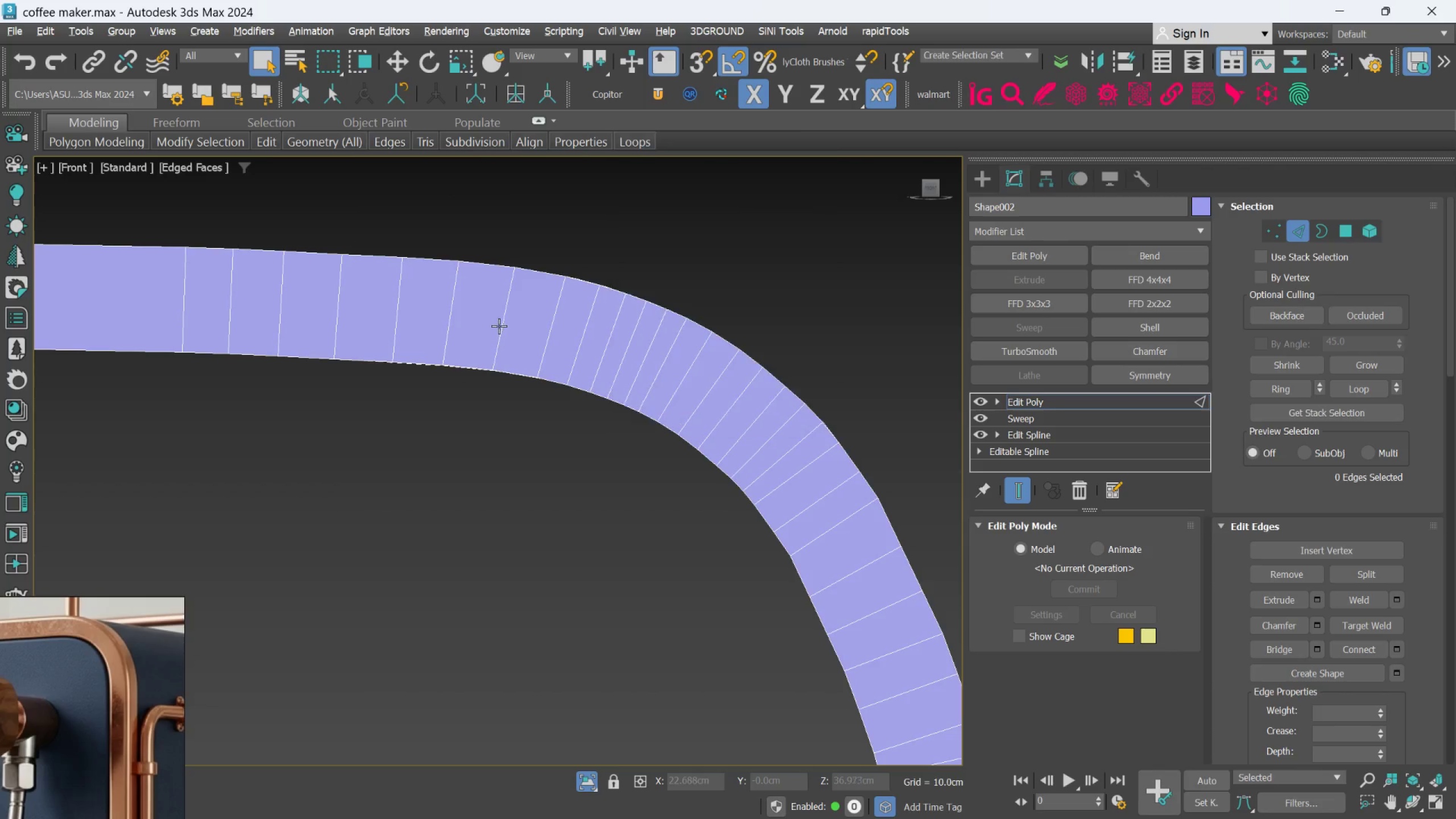 
double_click([502, 322])
 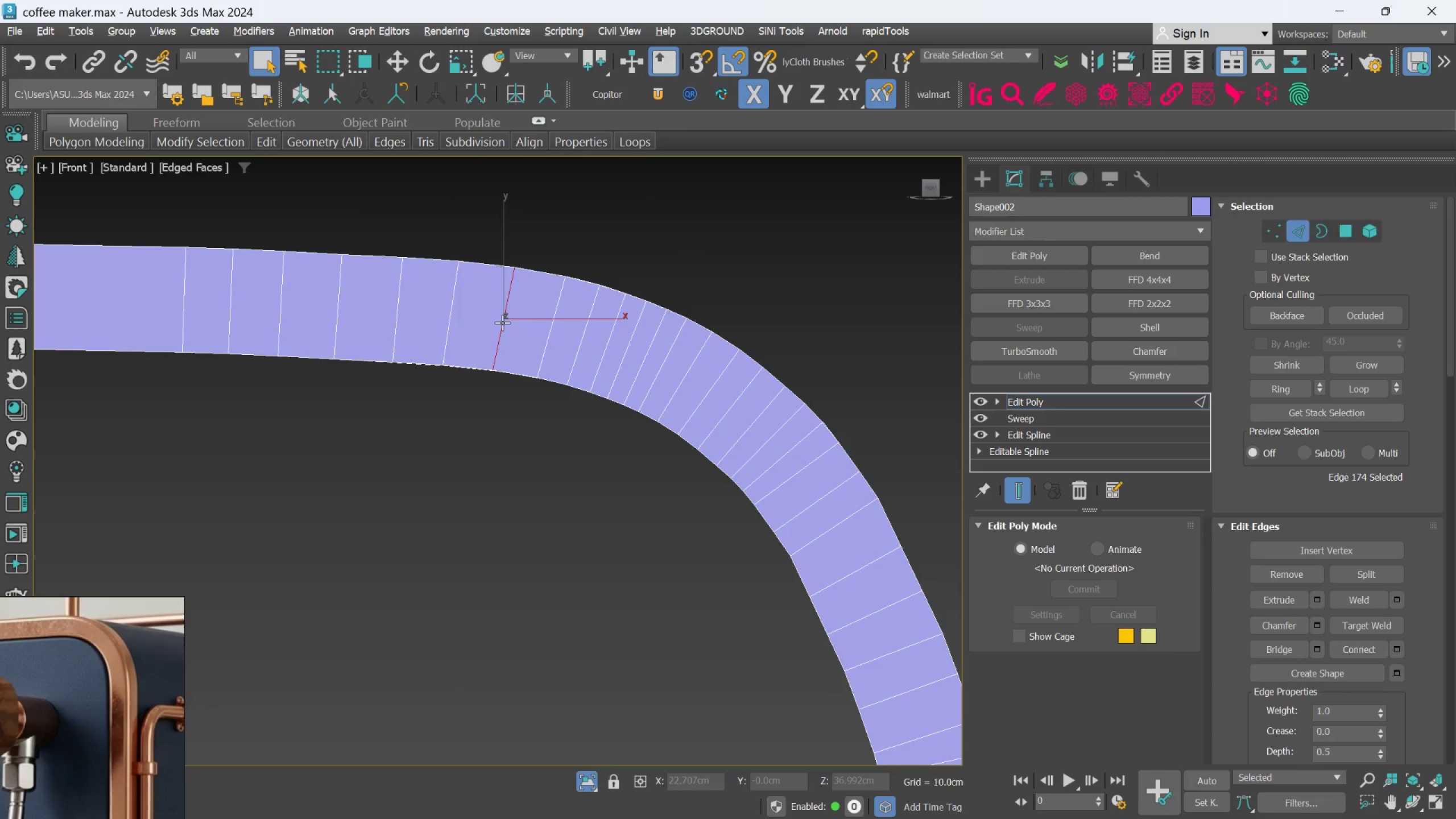 
triple_click([502, 322])
 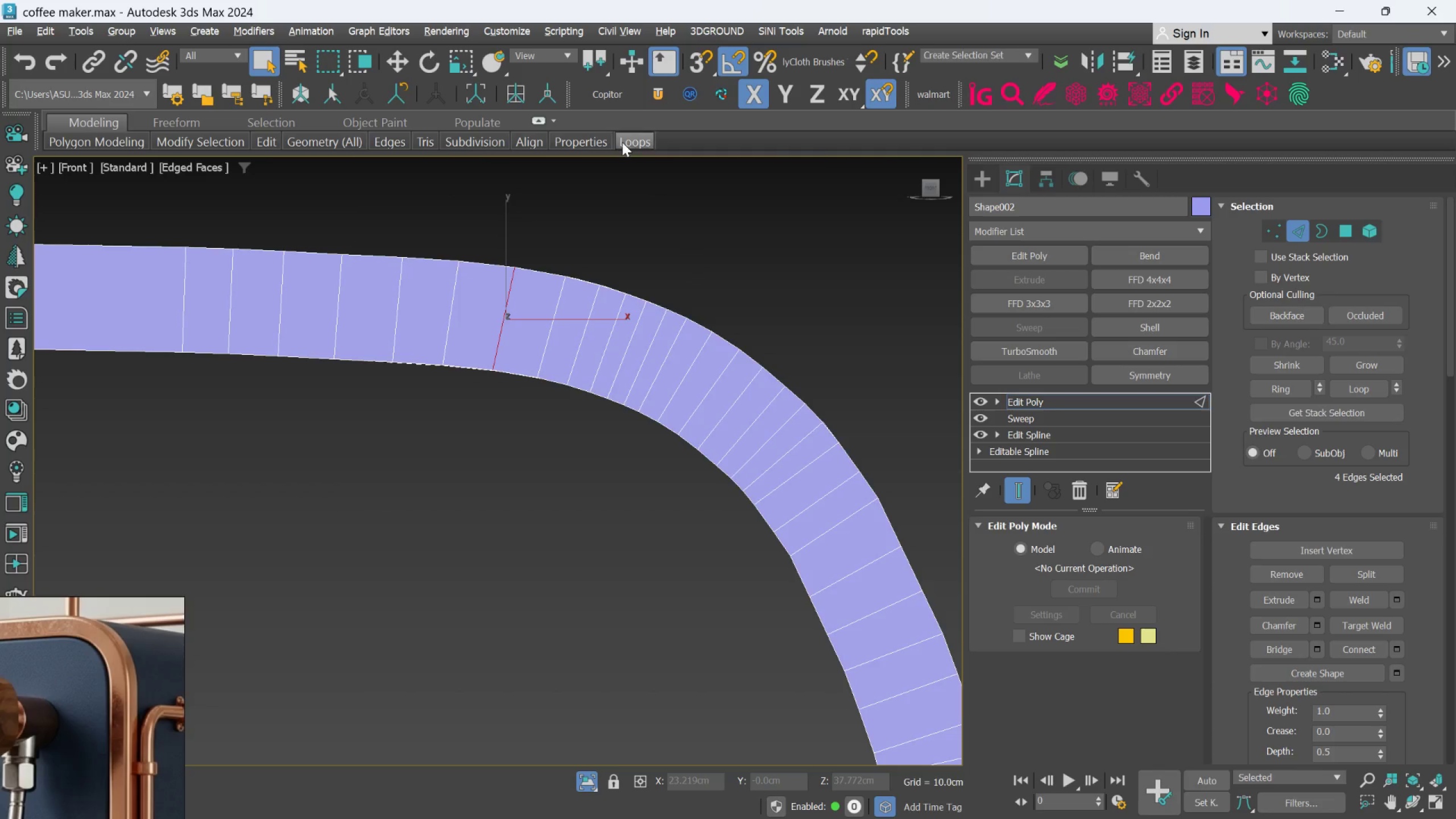 
left_click([623, 142])
 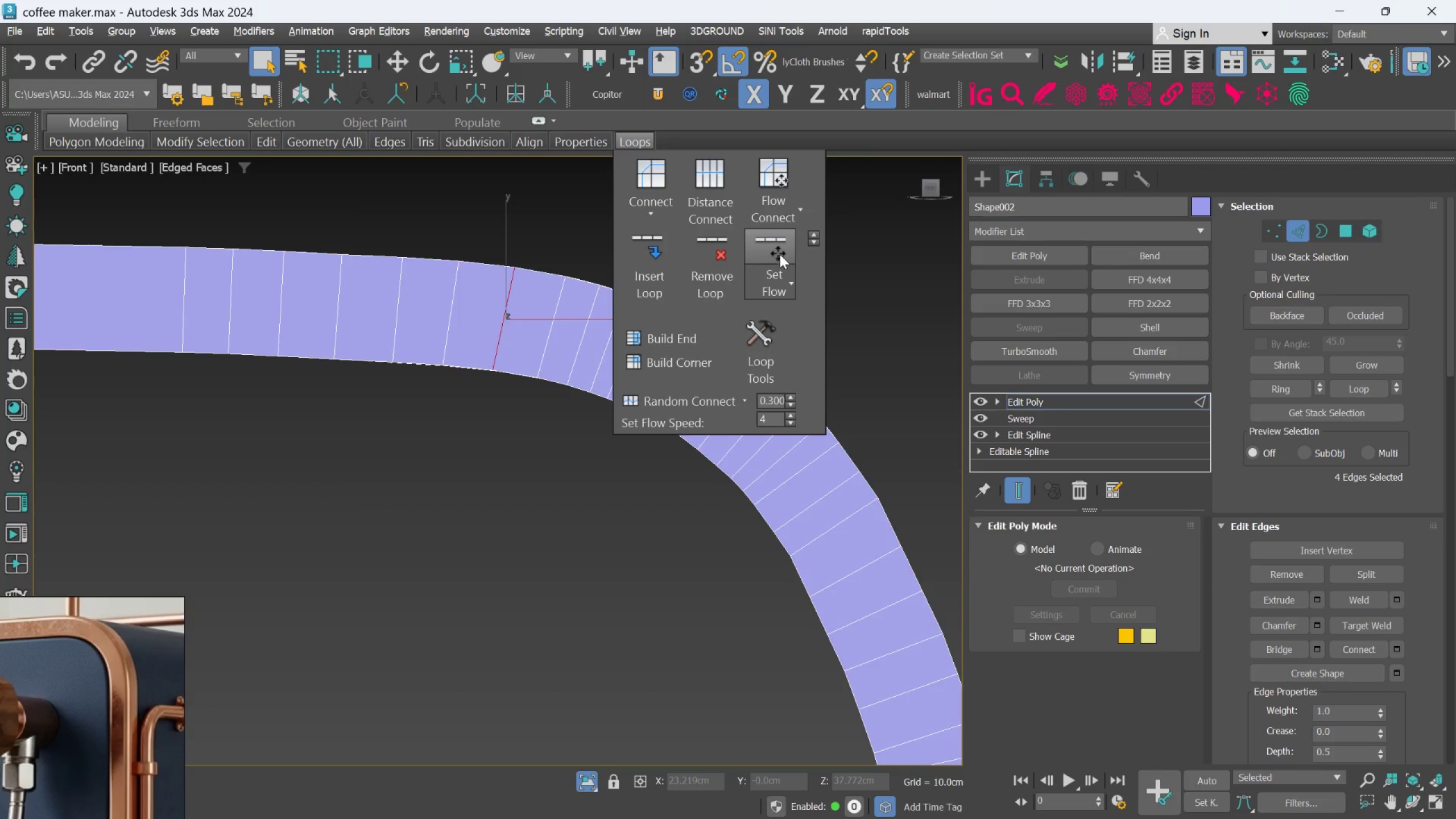 
left_click([775, 255])
 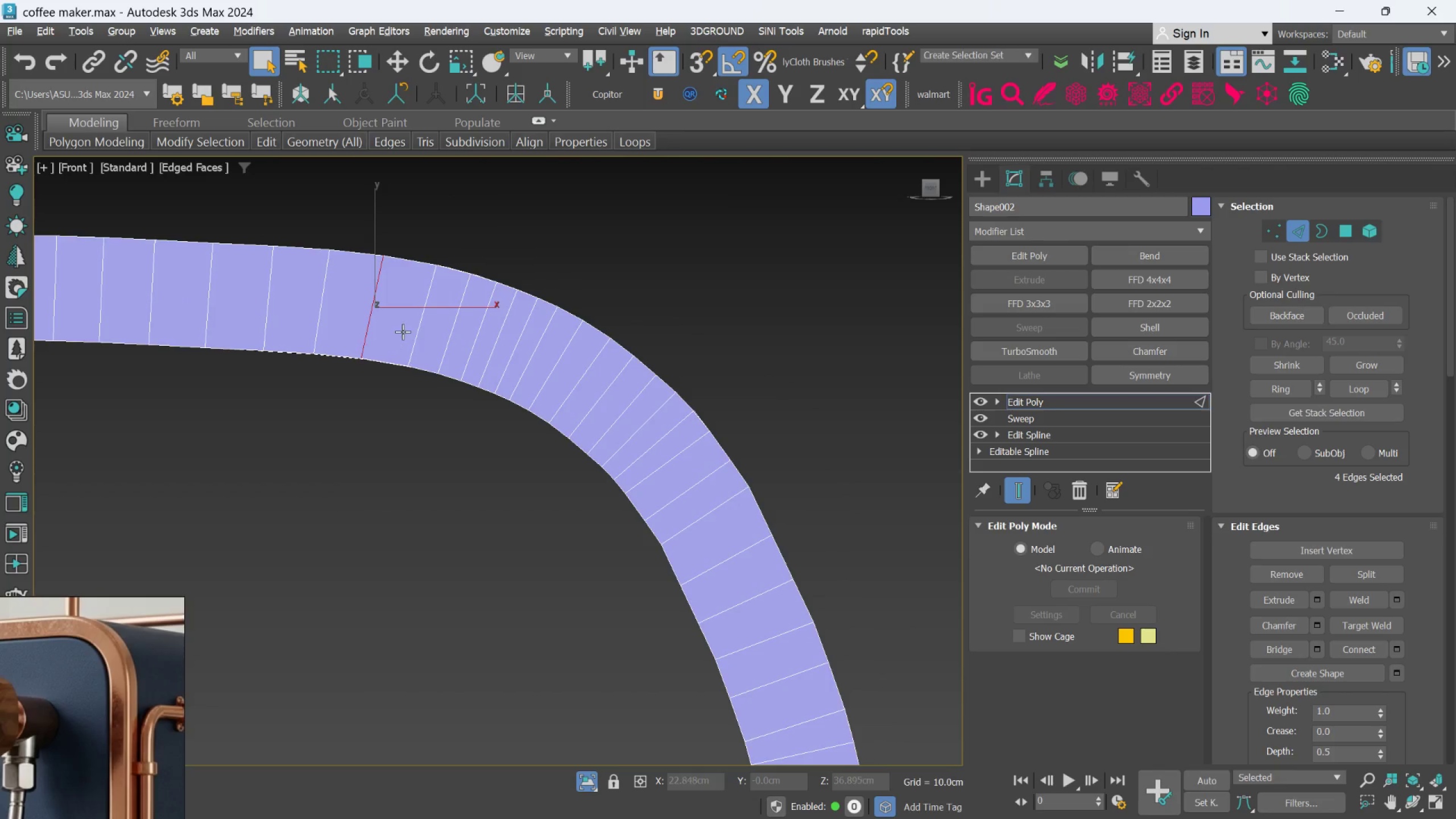 
double_click([410, 329])
 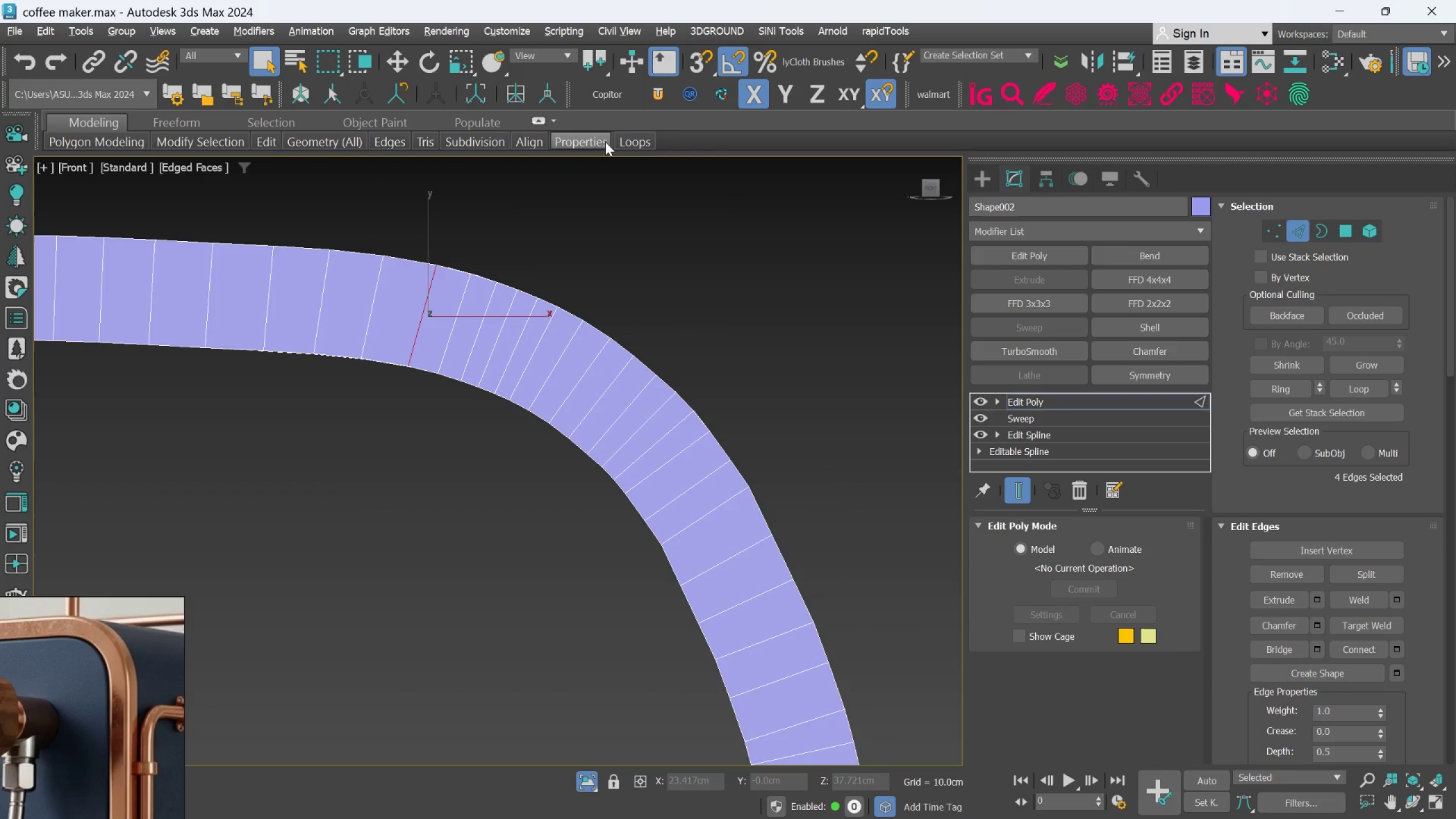 
left_click([621, 137])
 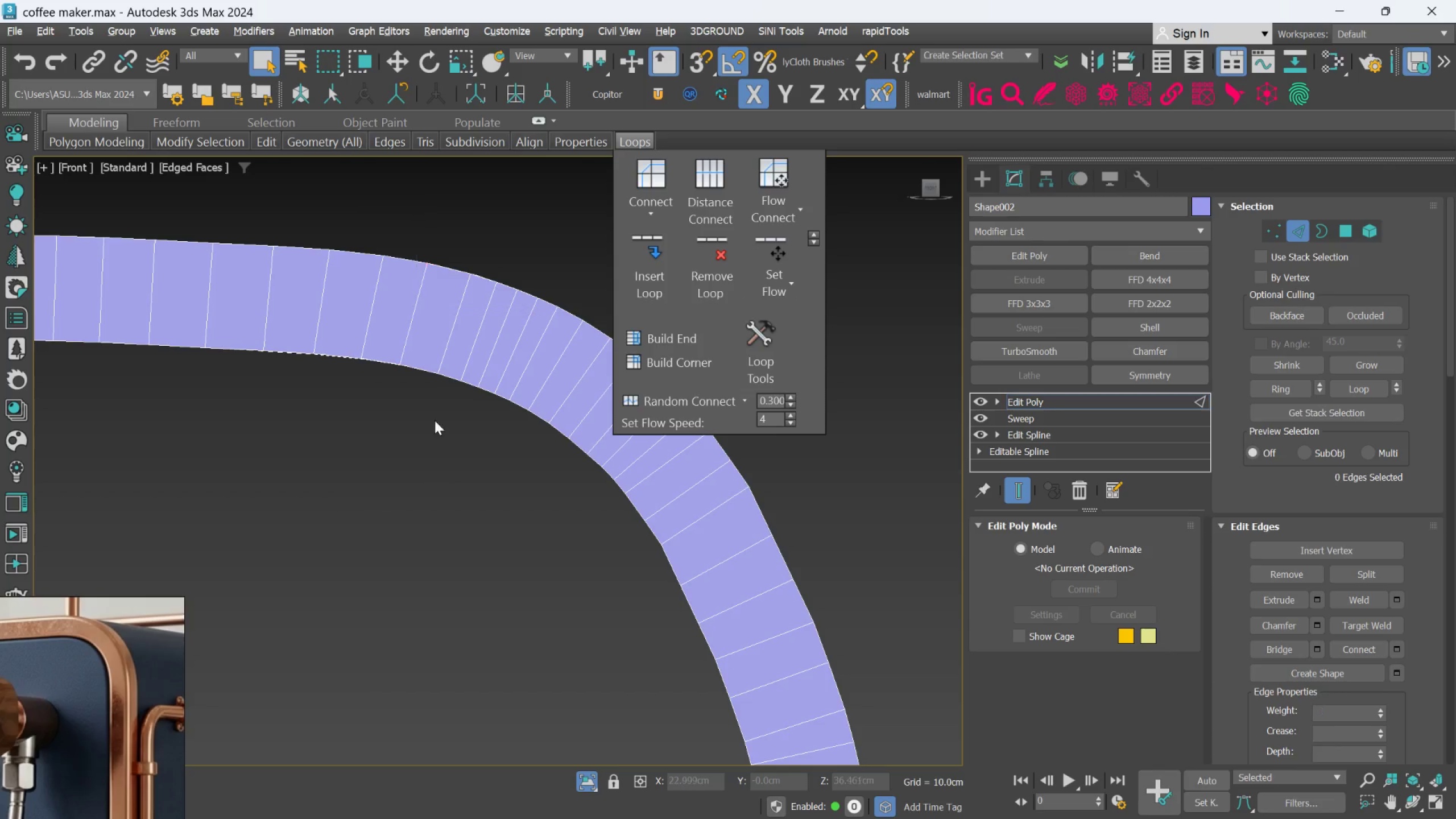 
double_click([442, 358])
 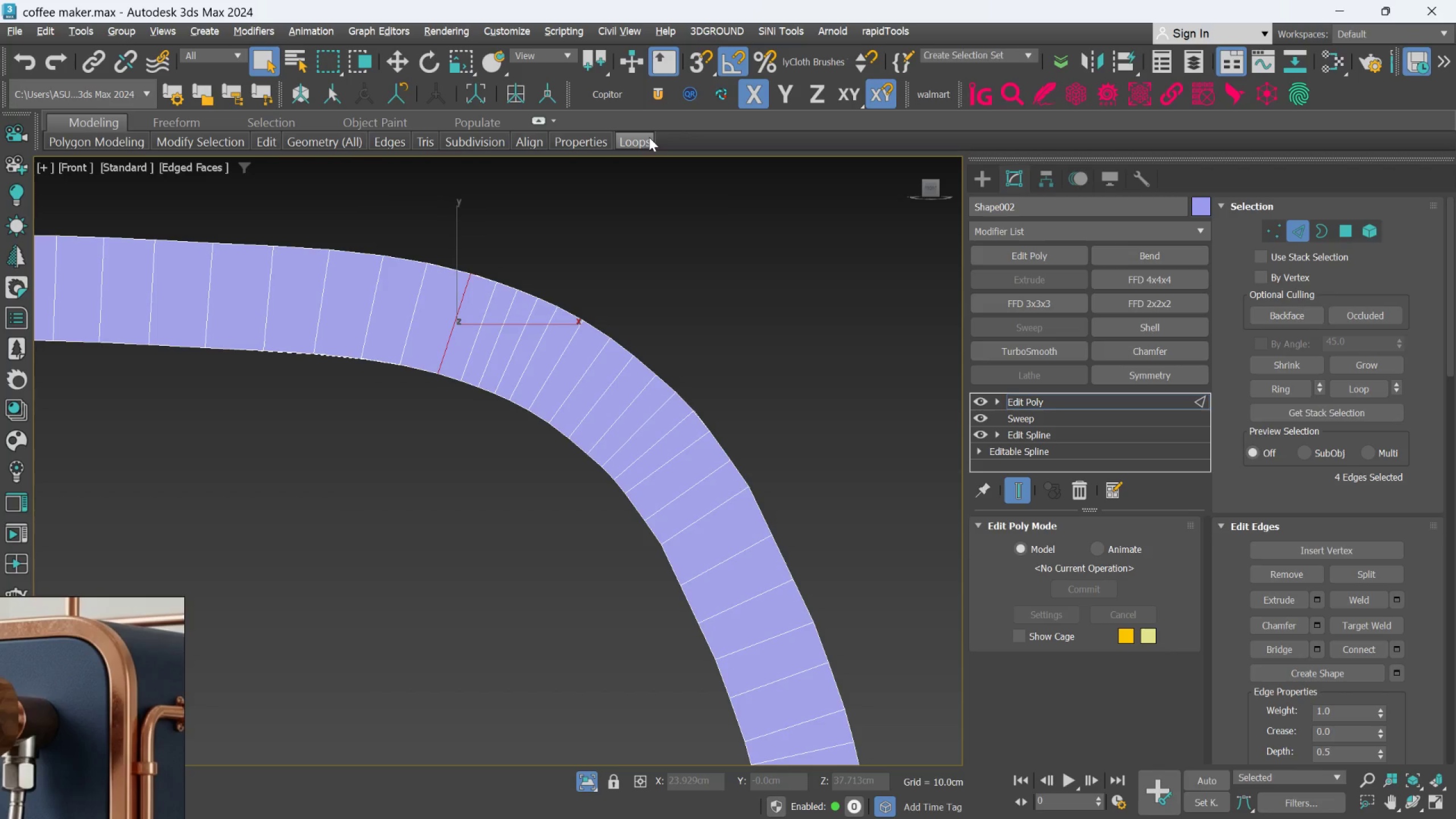 
left_click([637, 134])
 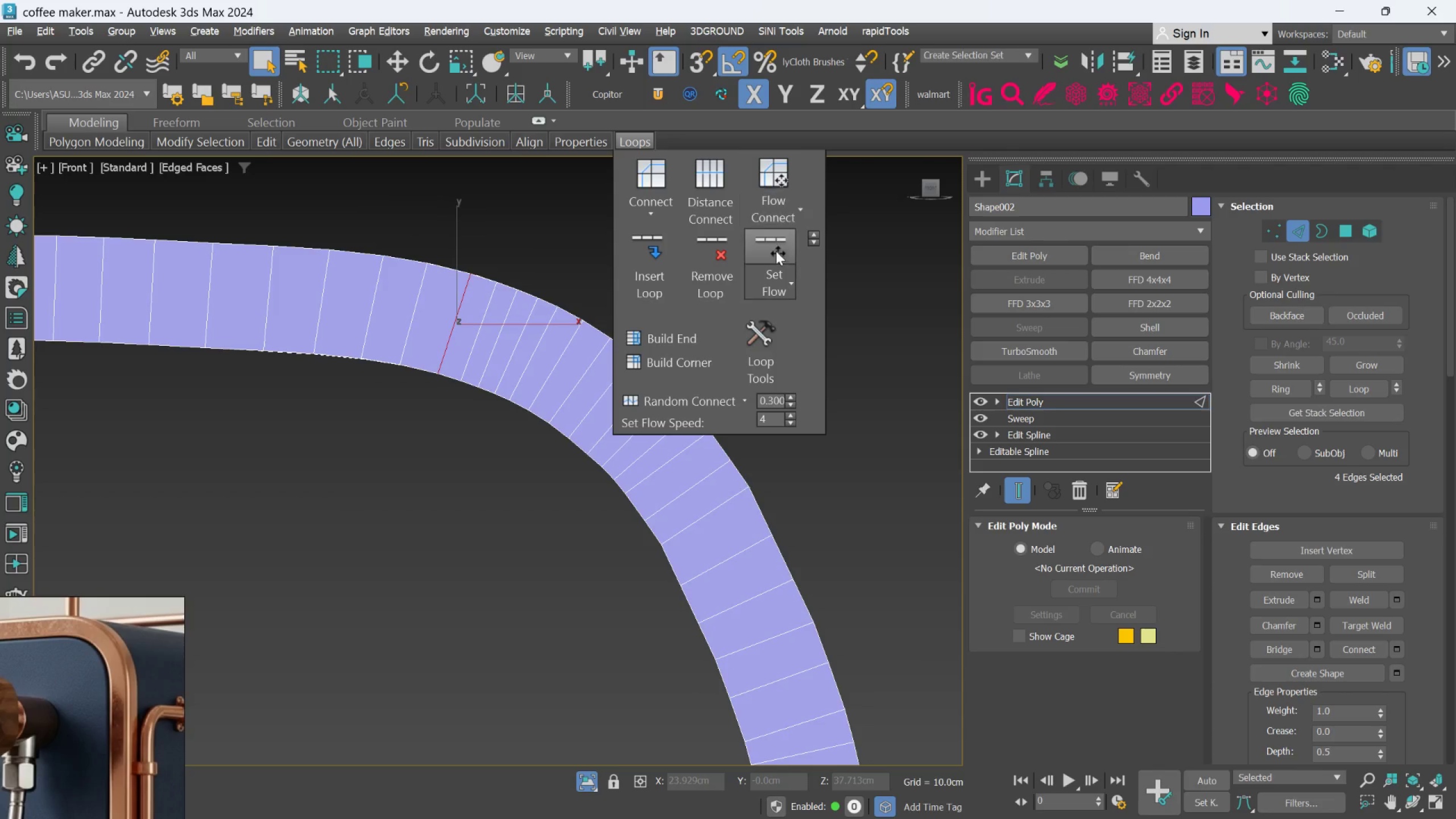 
left_click([777, 252])
 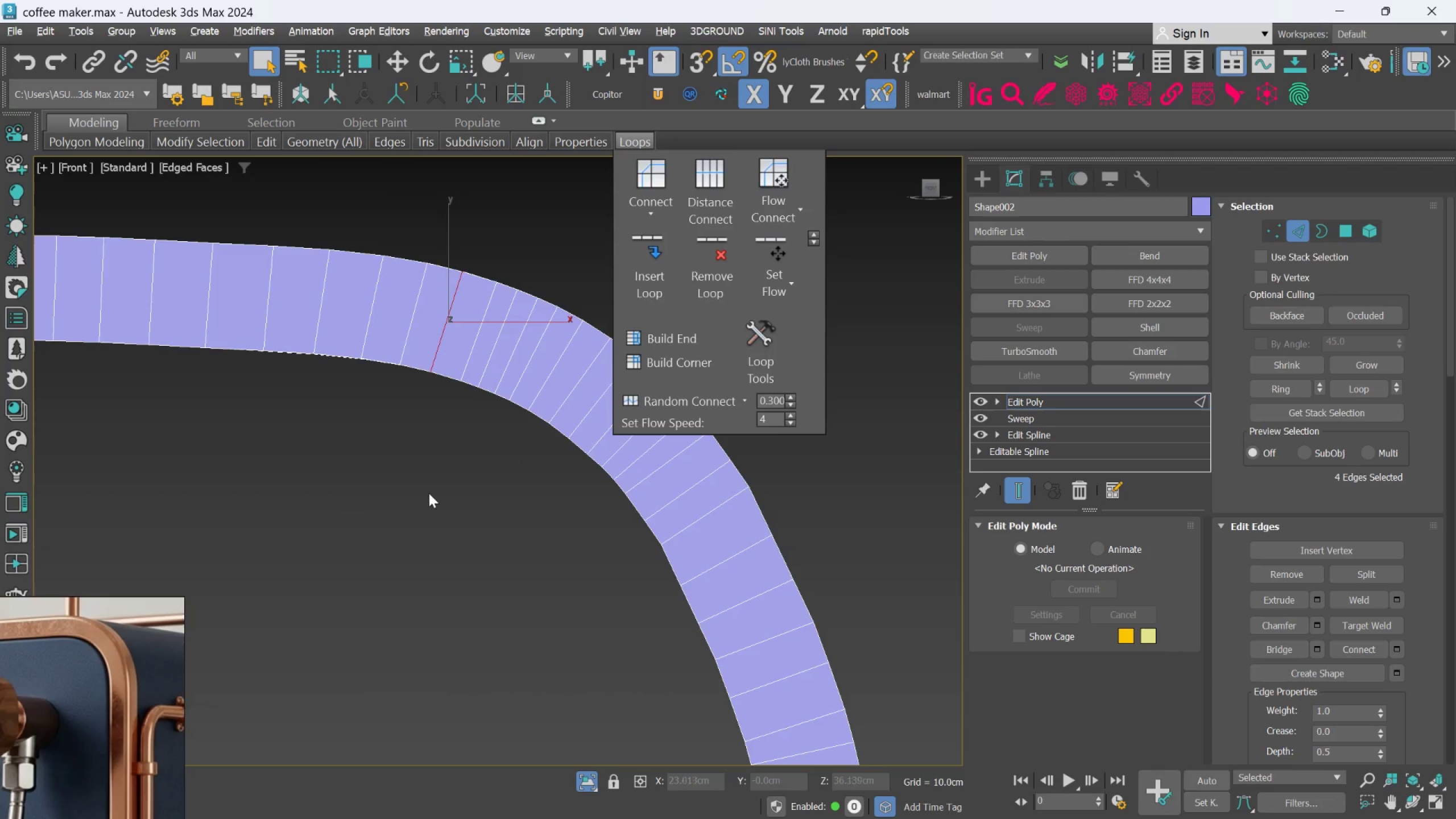 
left_click([427, 482])
 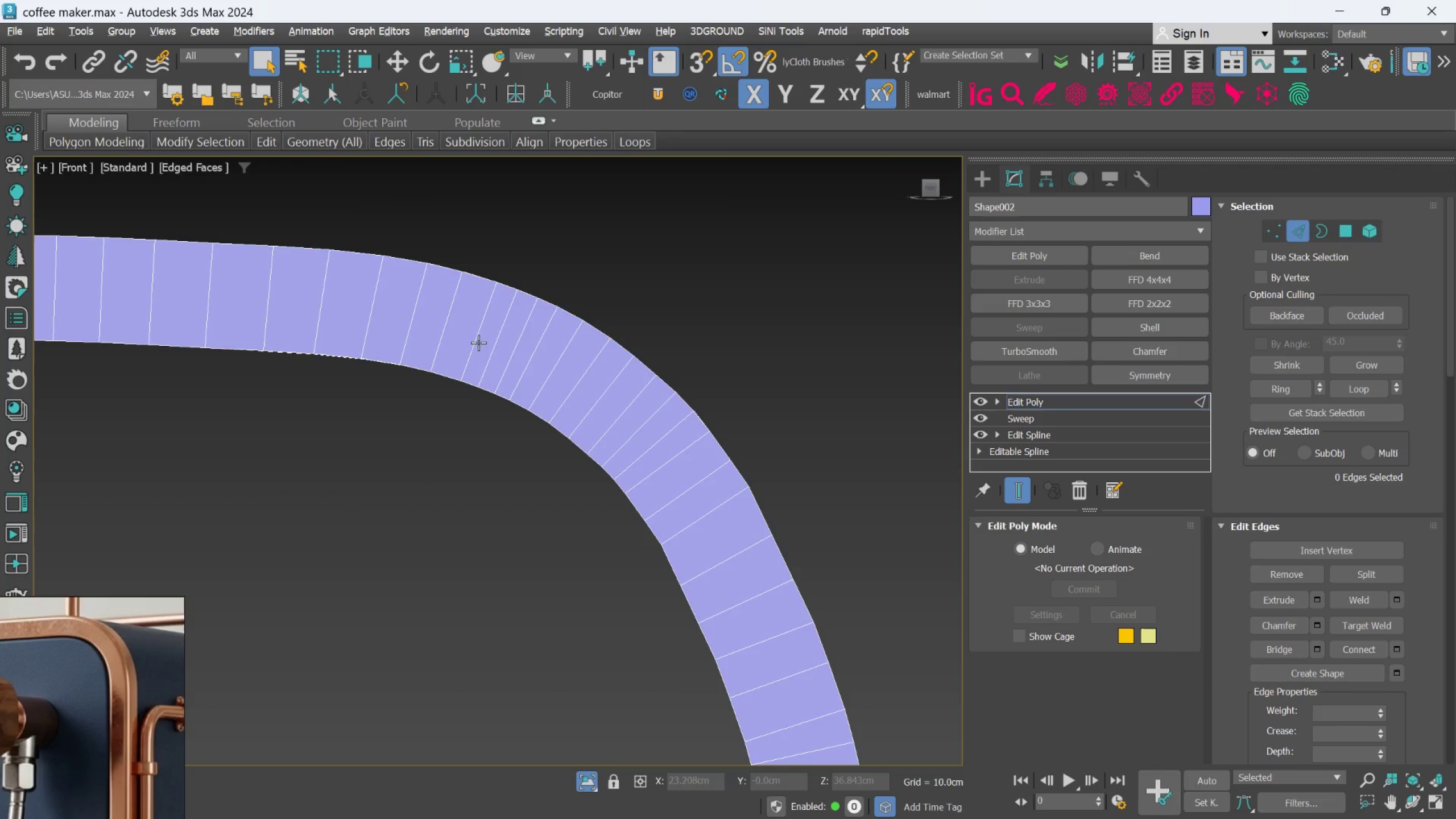 
double_click([478, 342])
 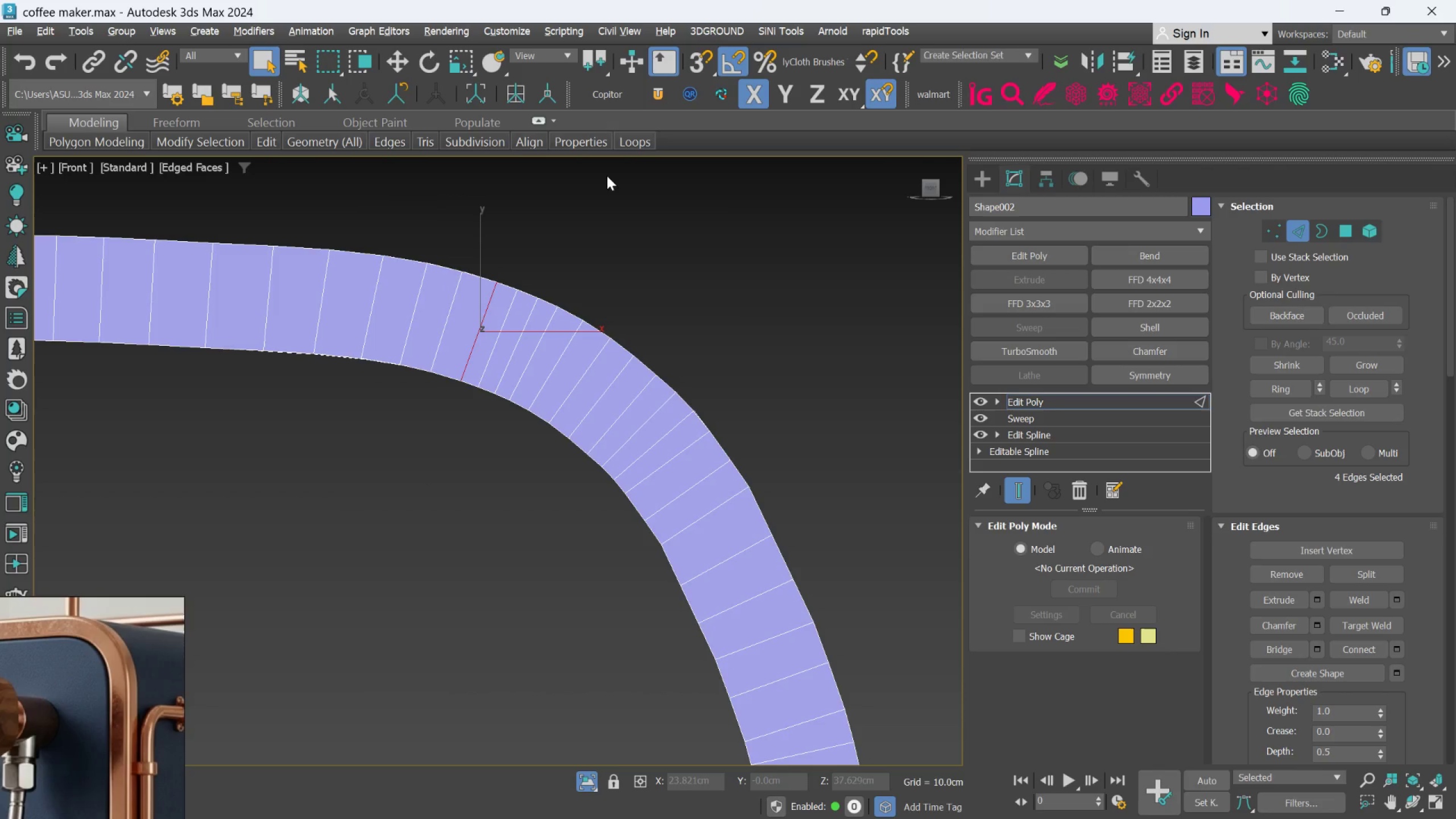 
left_click([620, 144])
 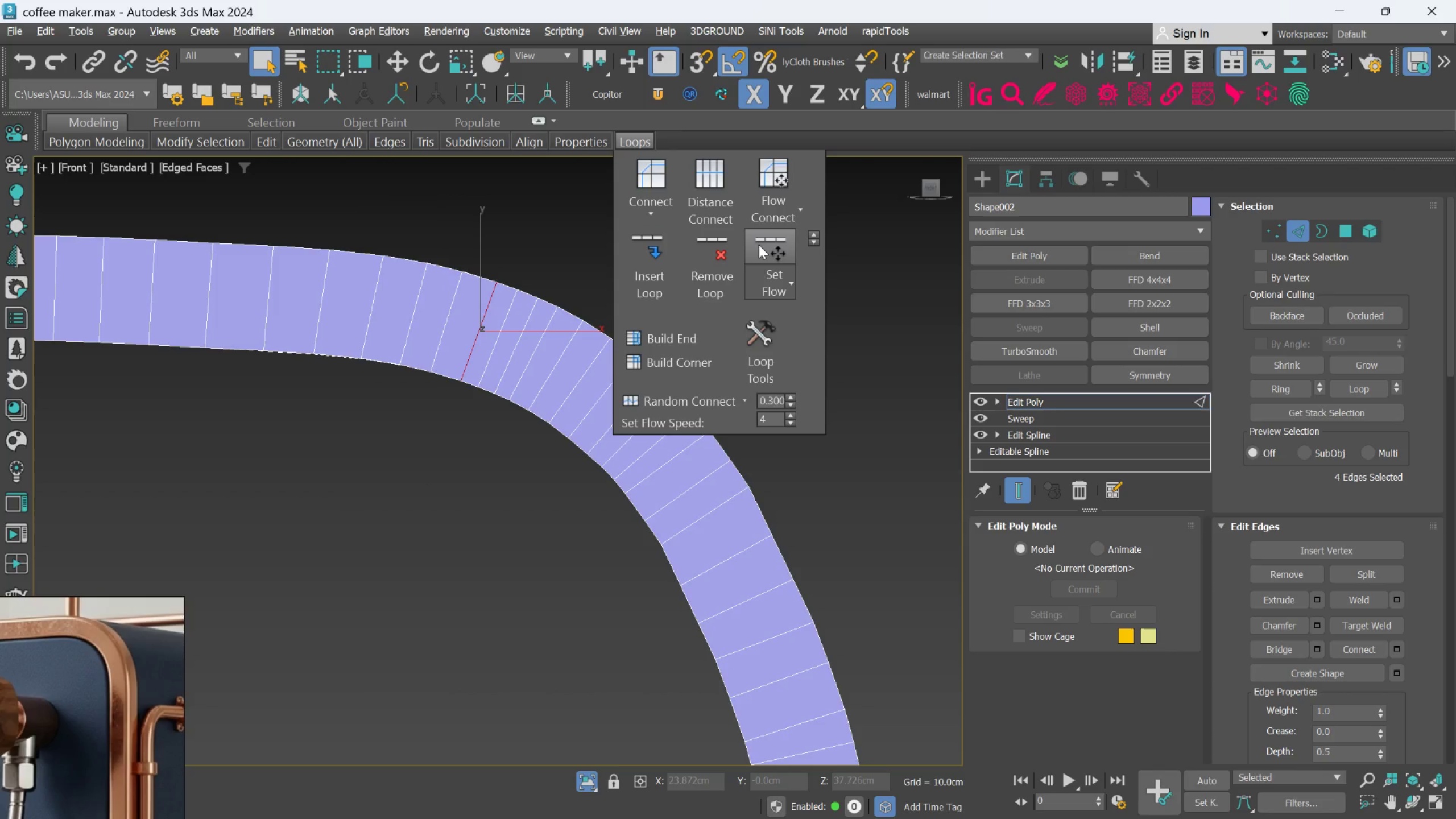 
left_click([764, 250])
 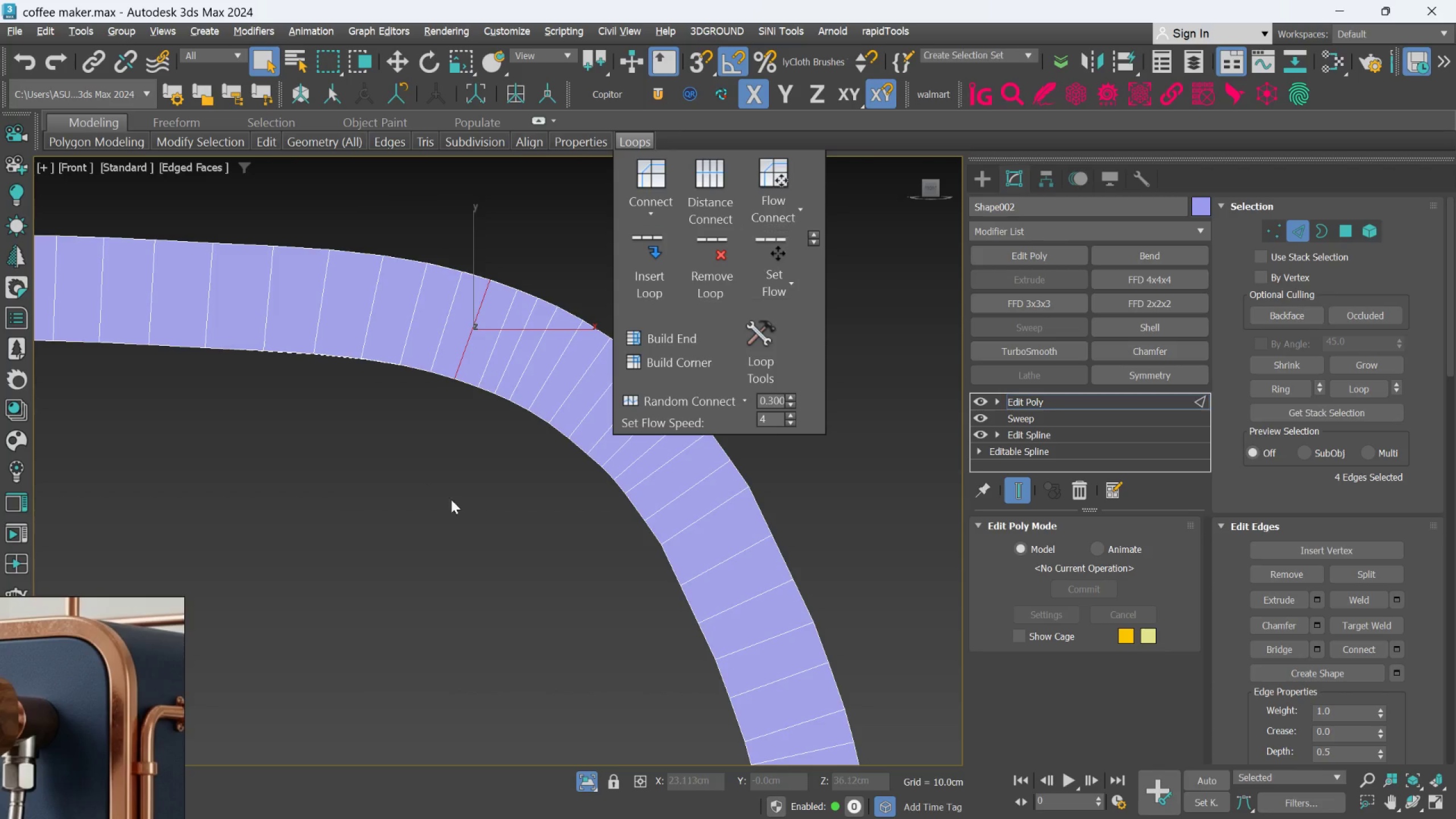 
left_click([425, 520])
 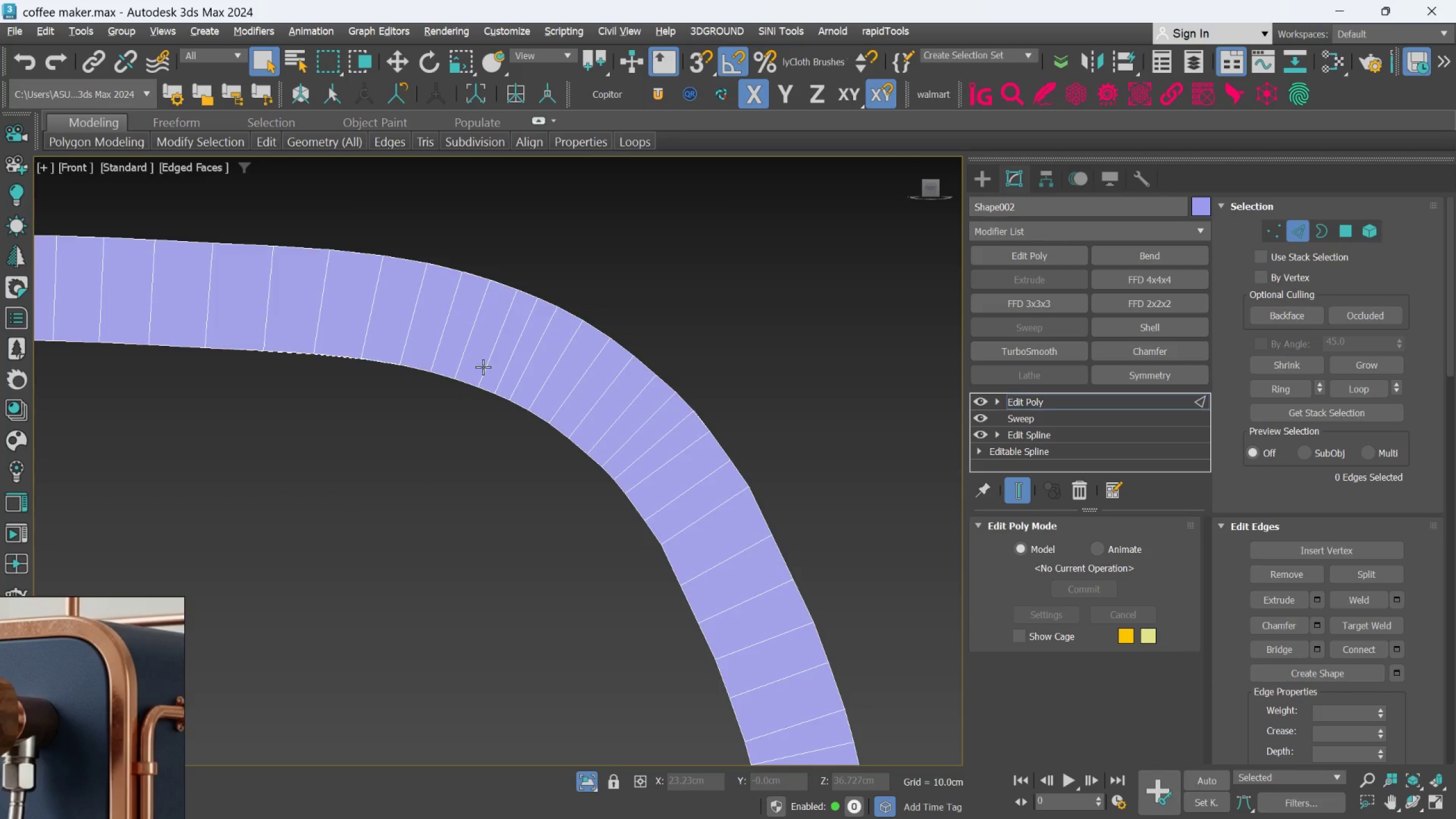 
double_click([483, 367])
 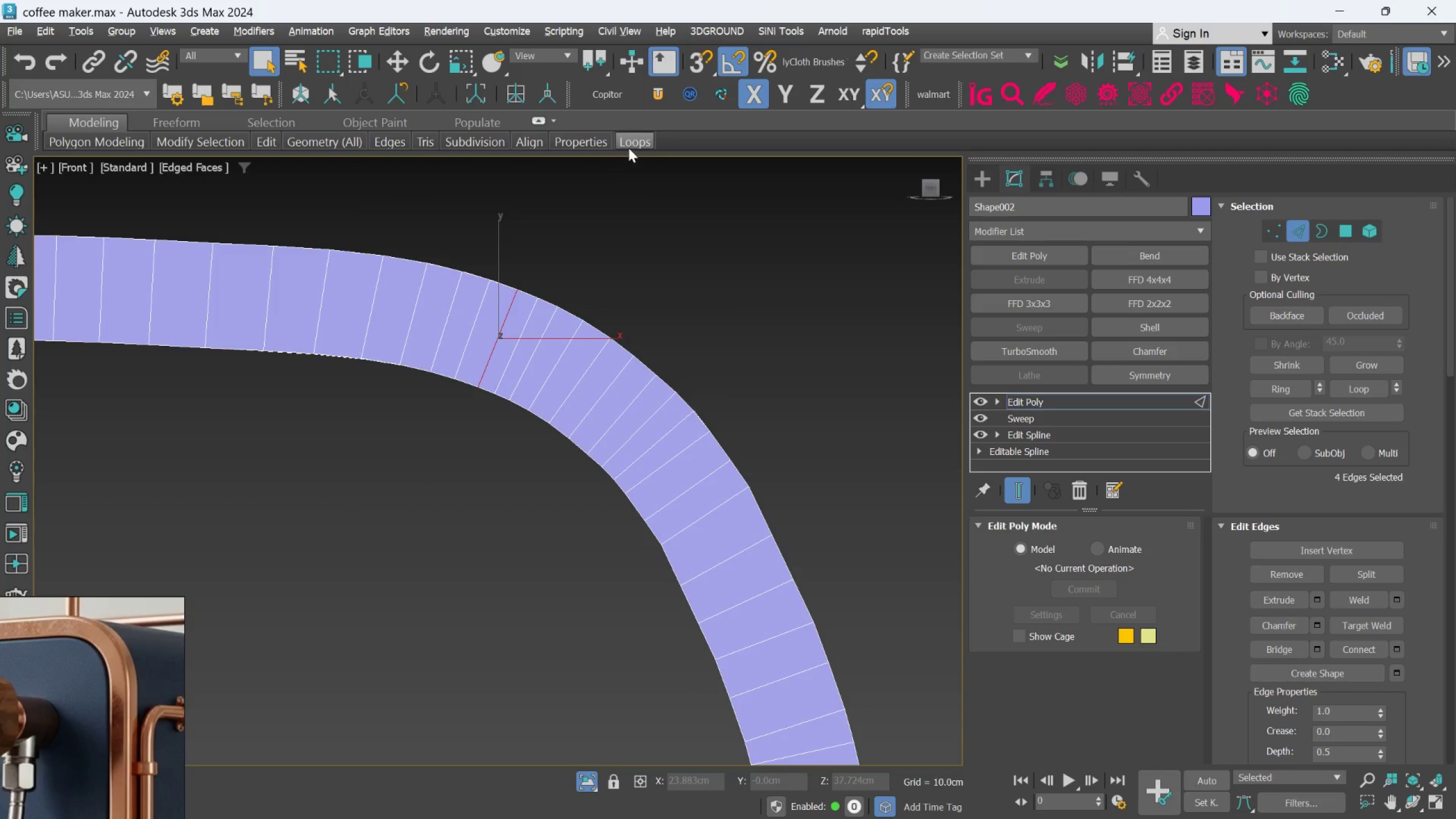 
left_click([629, 145])
 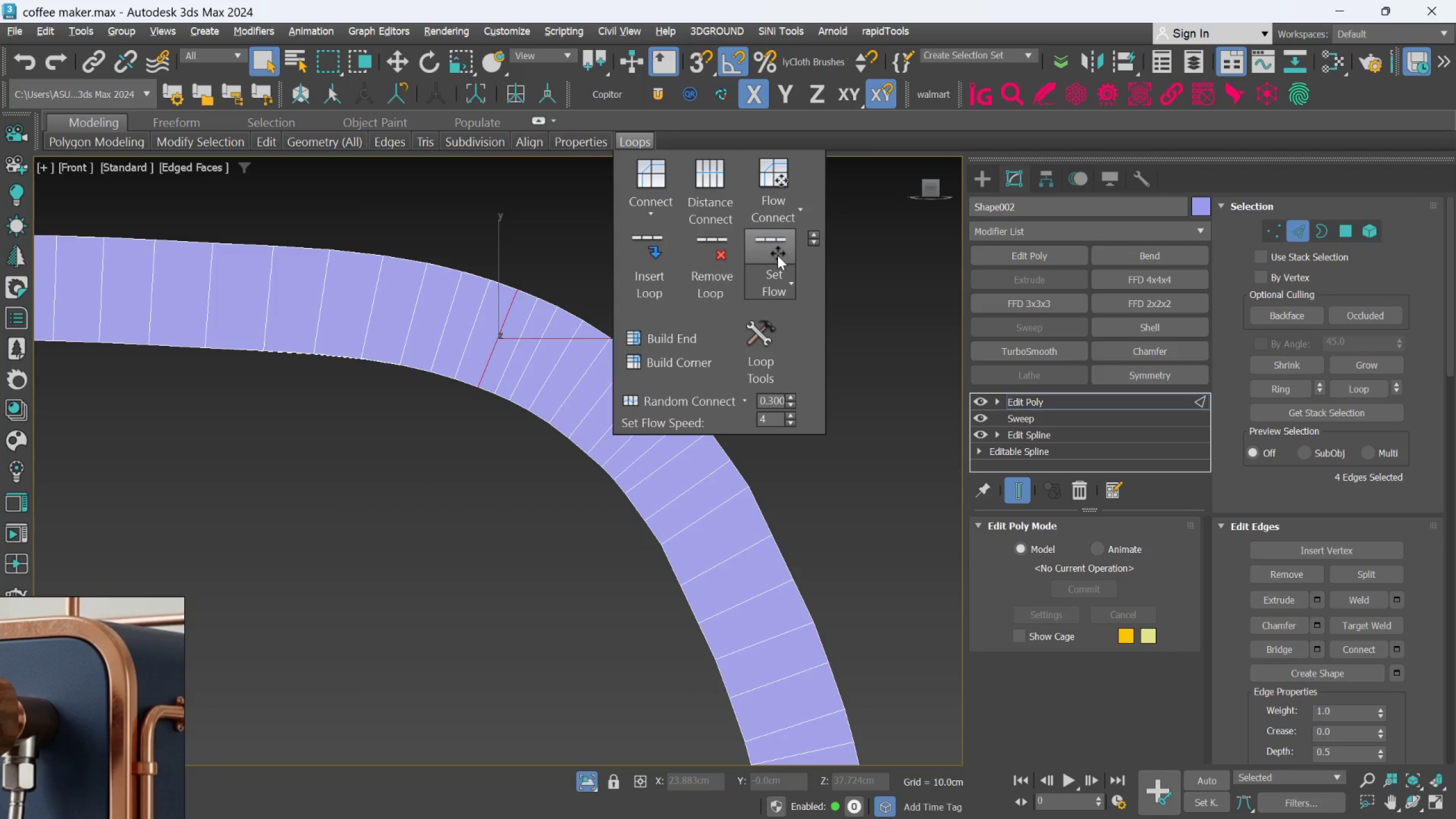 
left_click([777, 256])
 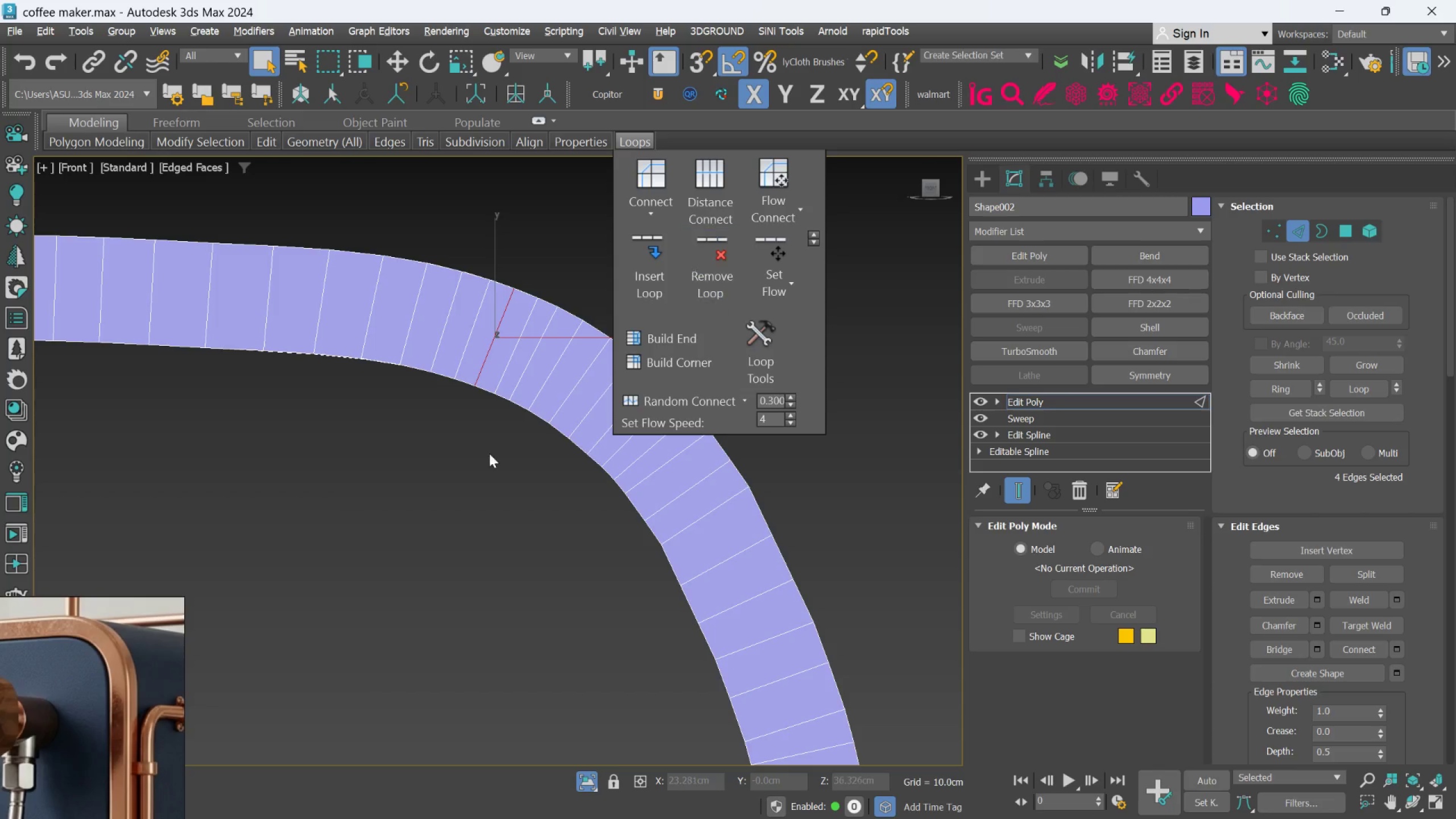 
left_click([487, 456])
 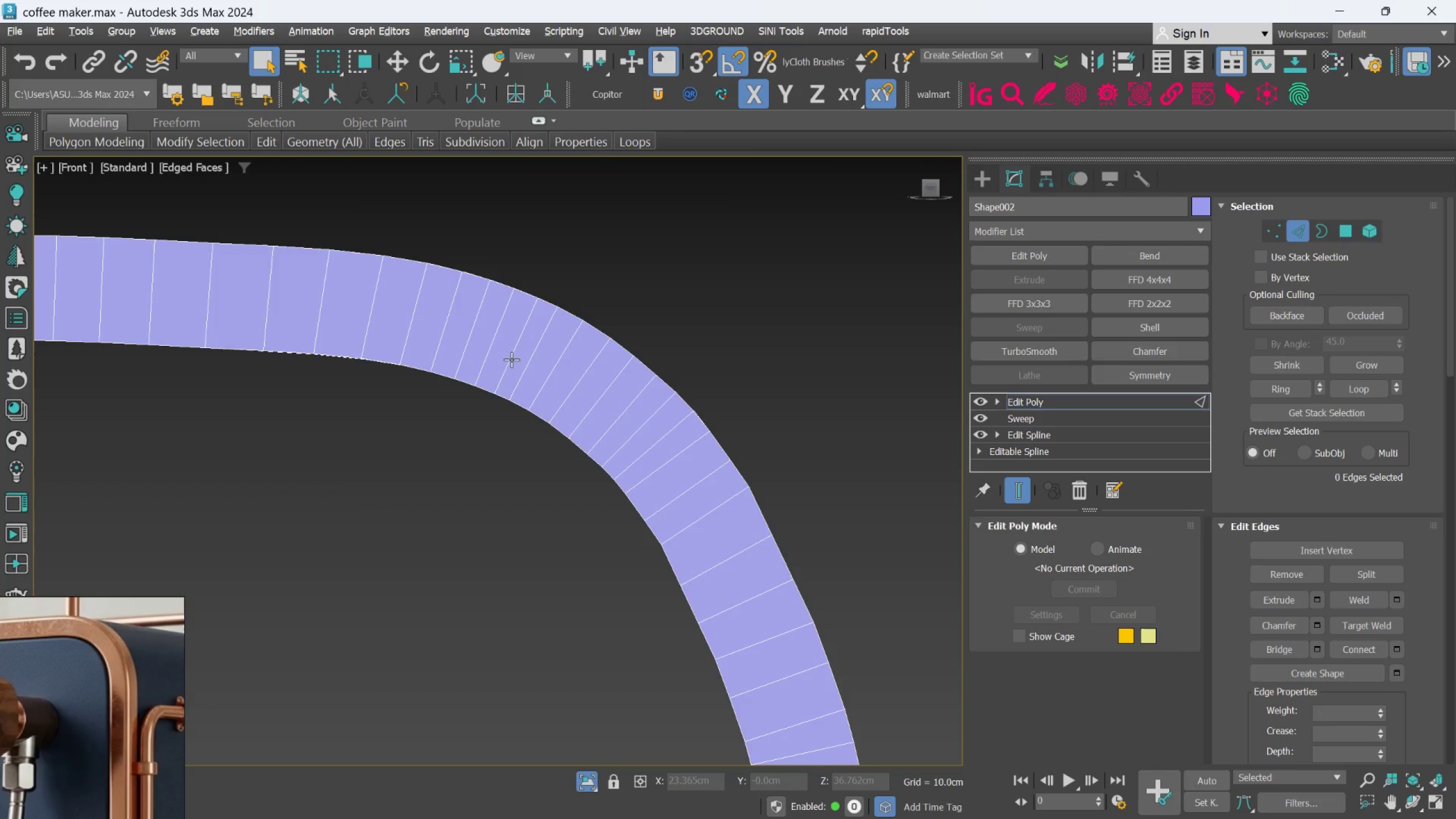 
double_click([511, 359])
 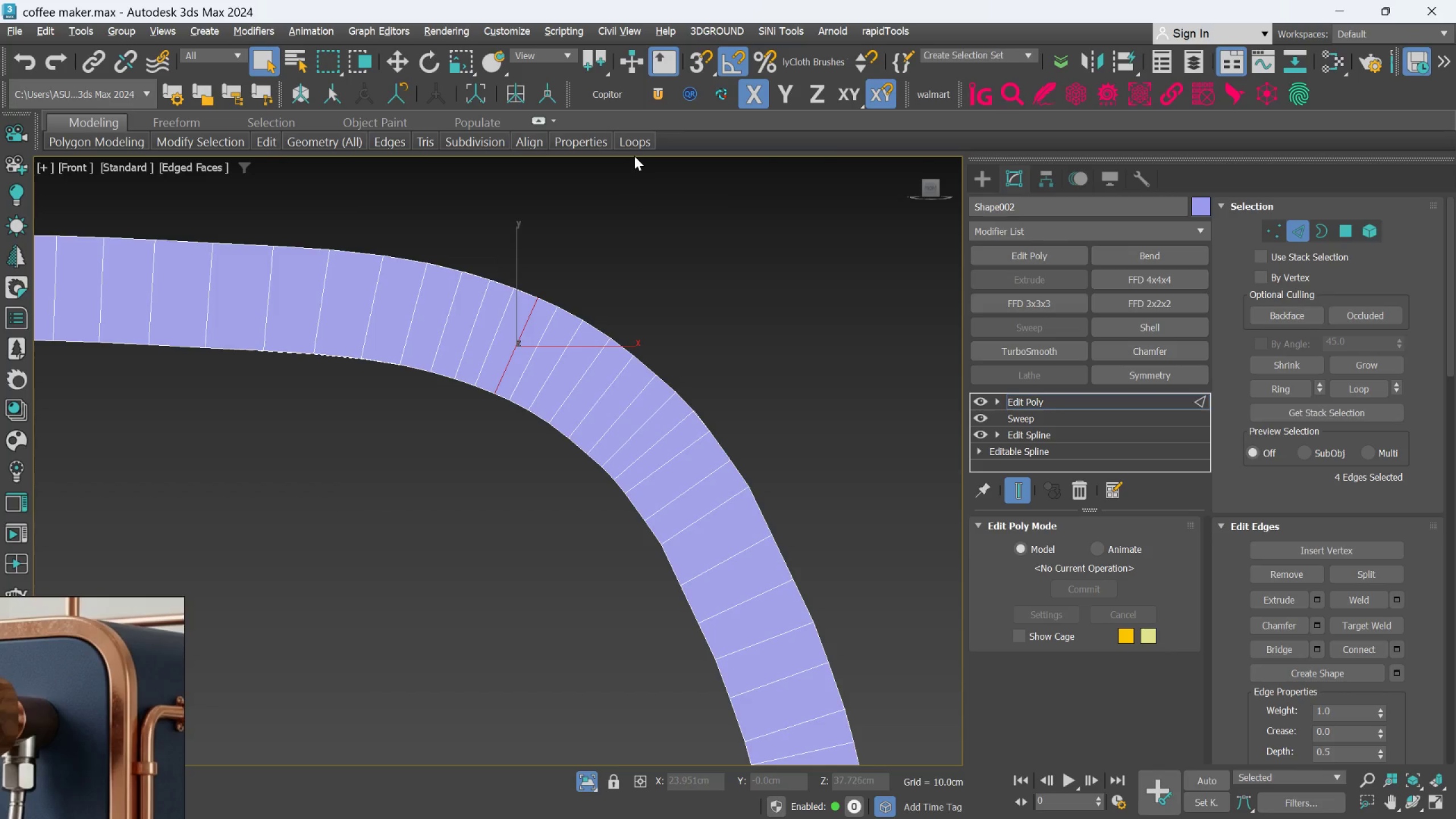 
left_click([634, 145])
 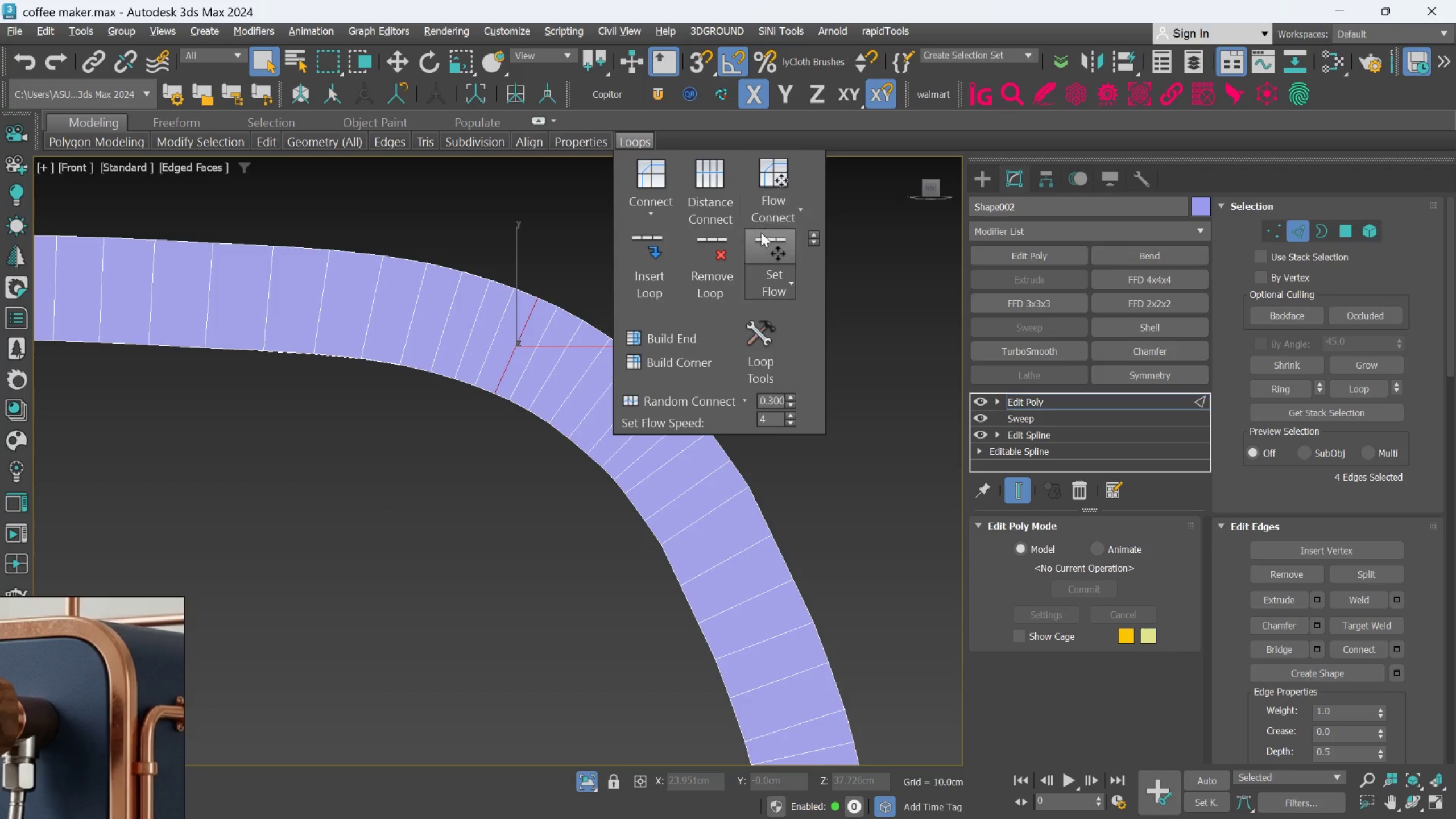 
left_click([762, 238])
 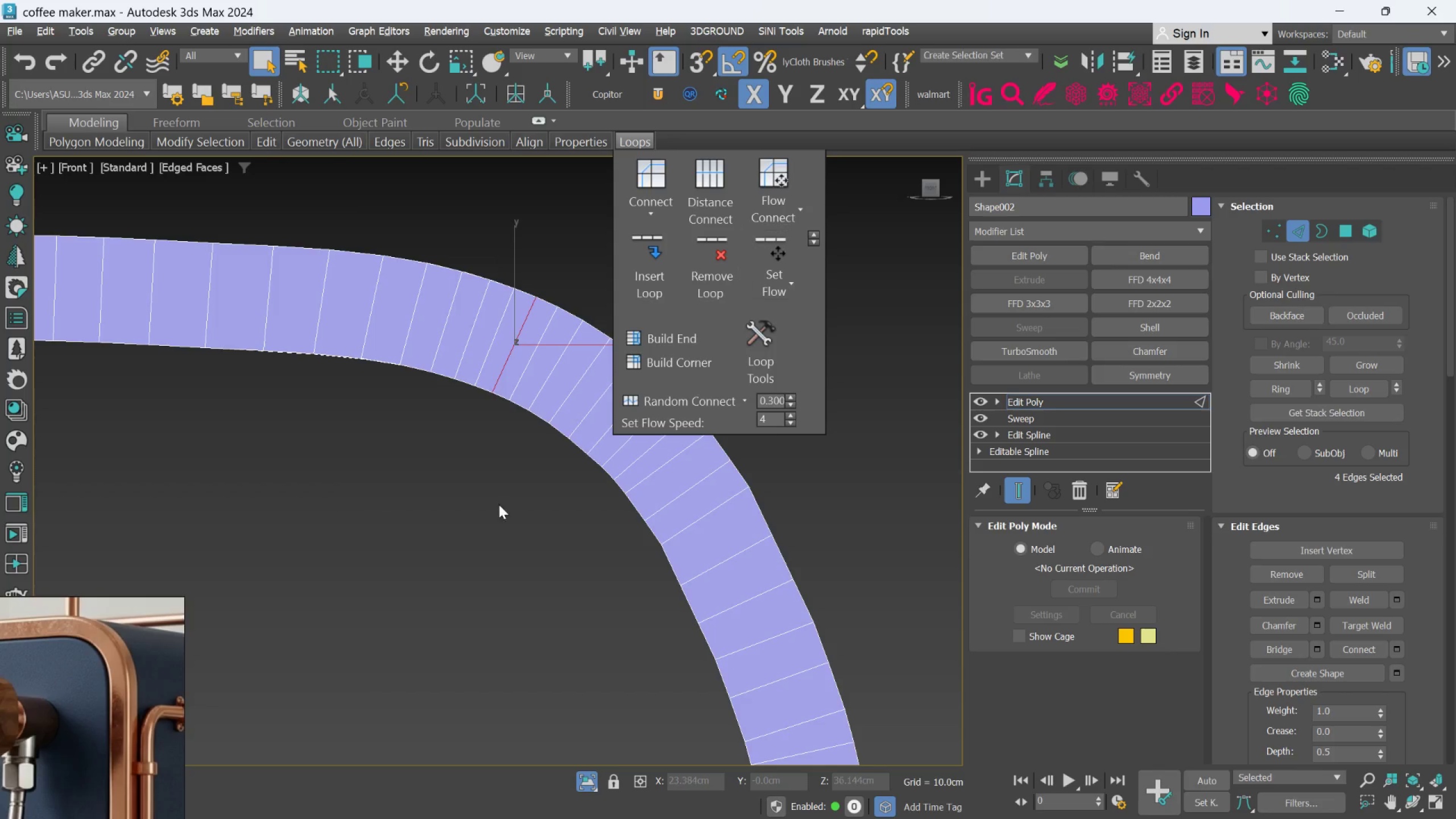 
left_click_drag(start_coordinate=[482, 516], to_coordinate=[483, 511])
 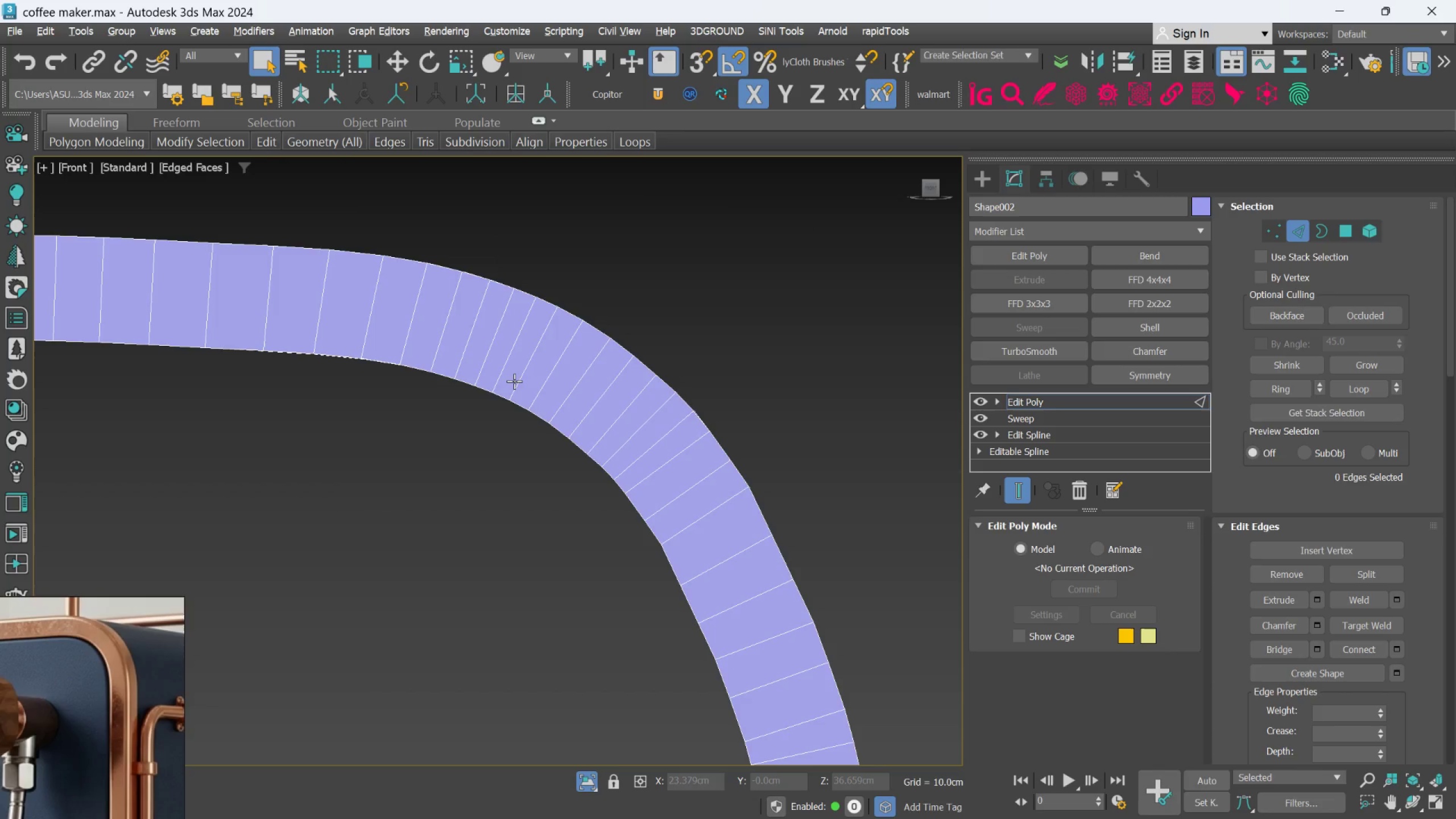 
double_click([515, 381])
 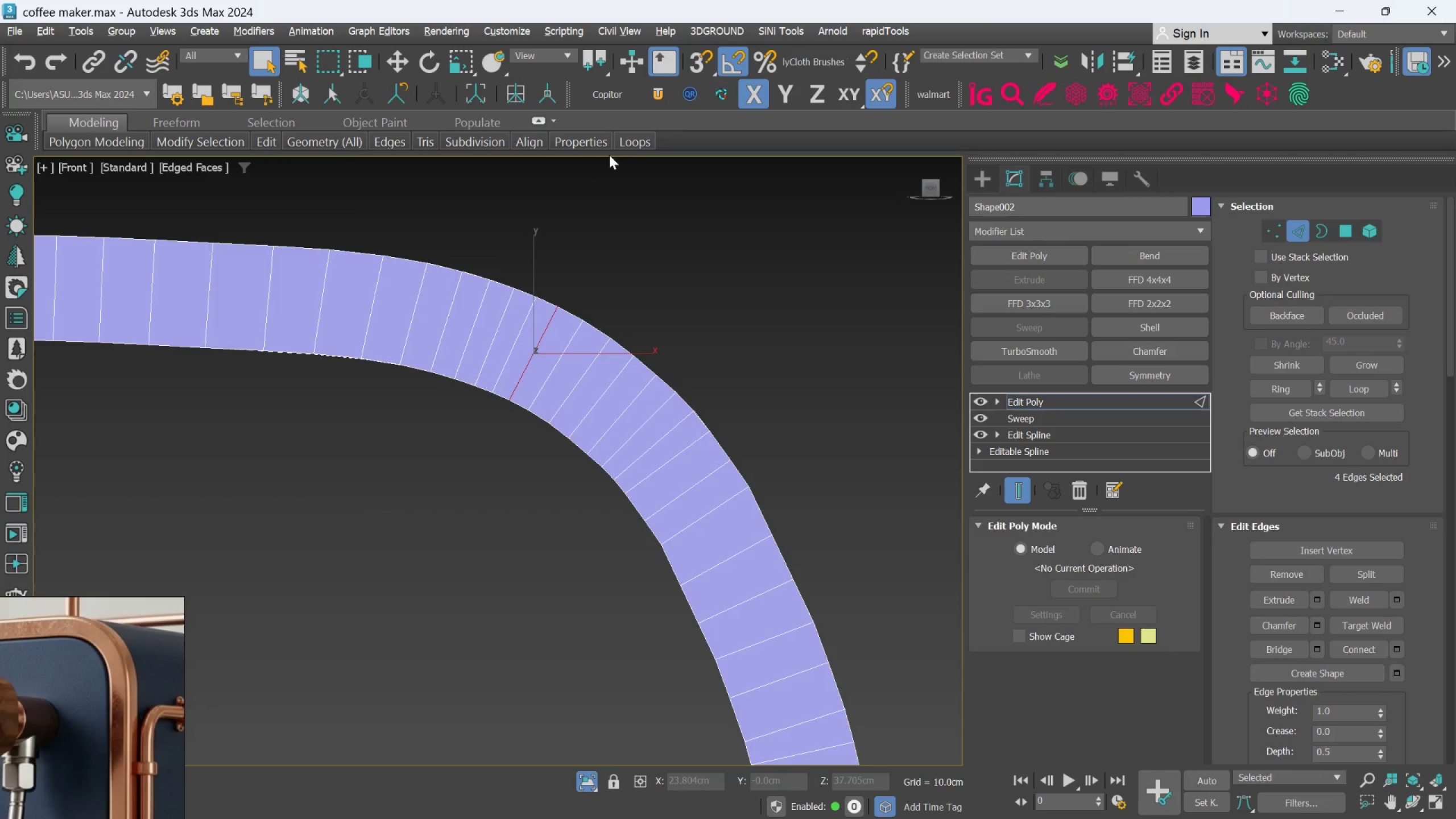 
left_click([619, 143])
 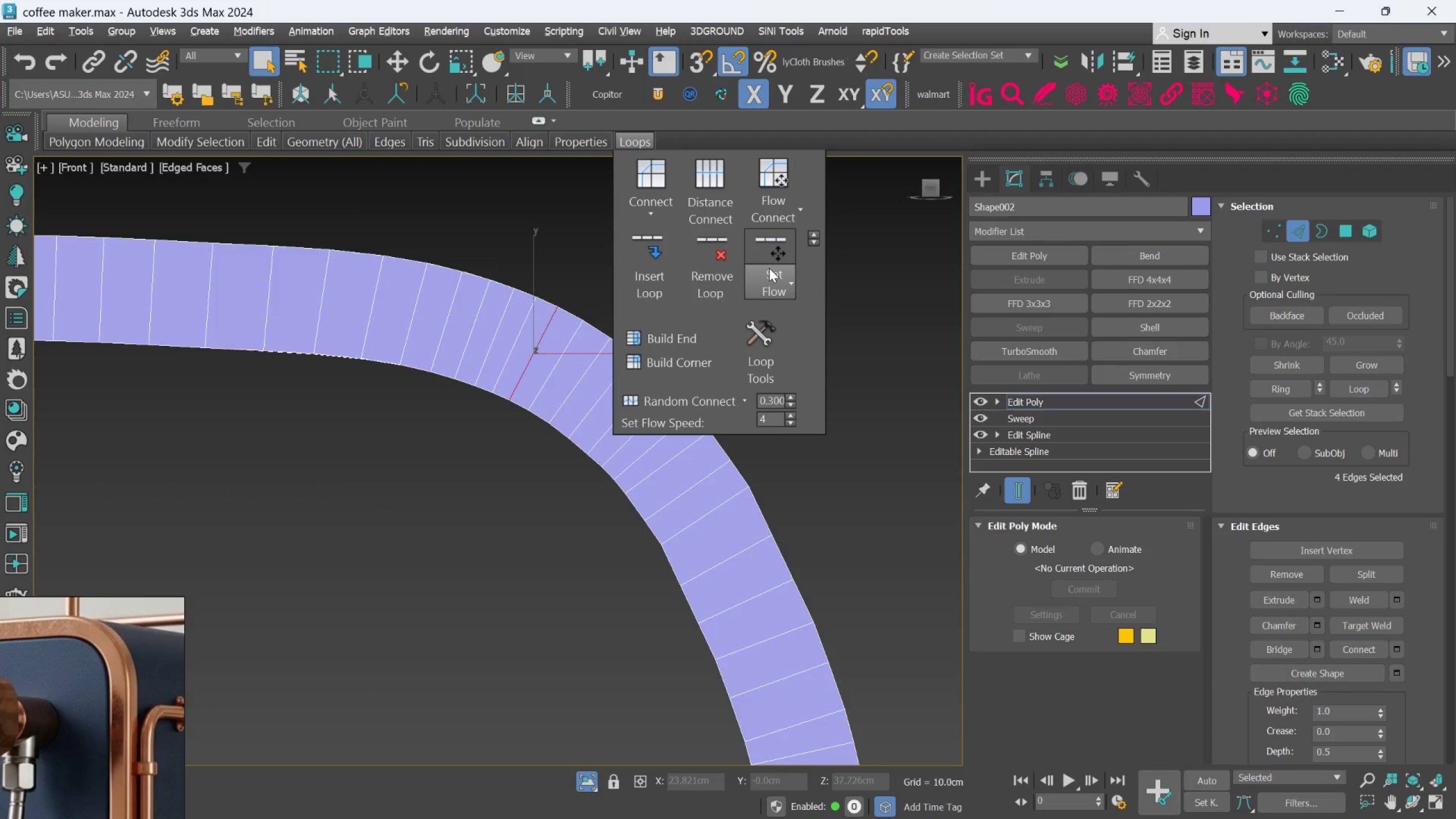 
left_click([769, 268])
 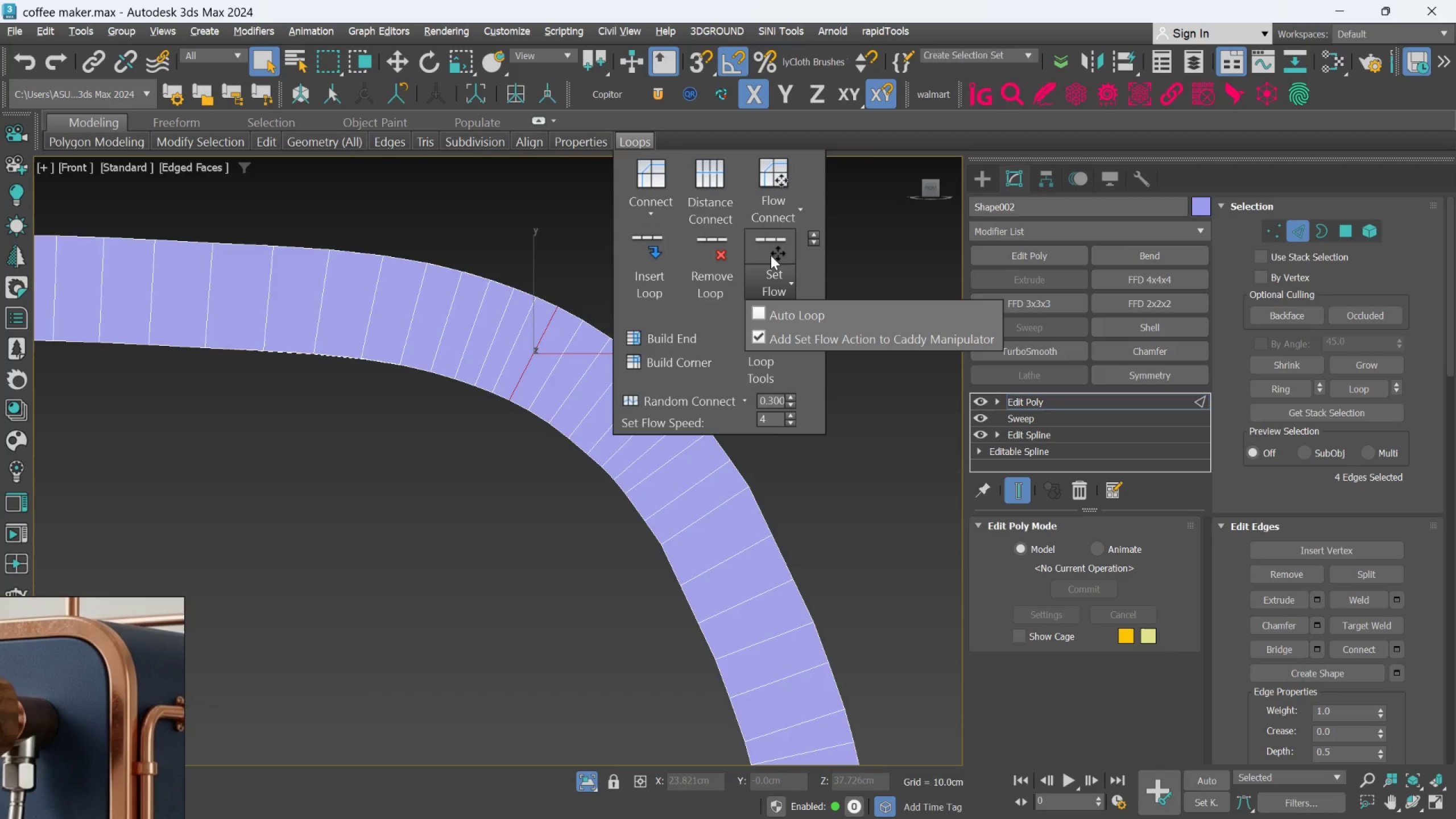 
left_click([771, 254])
 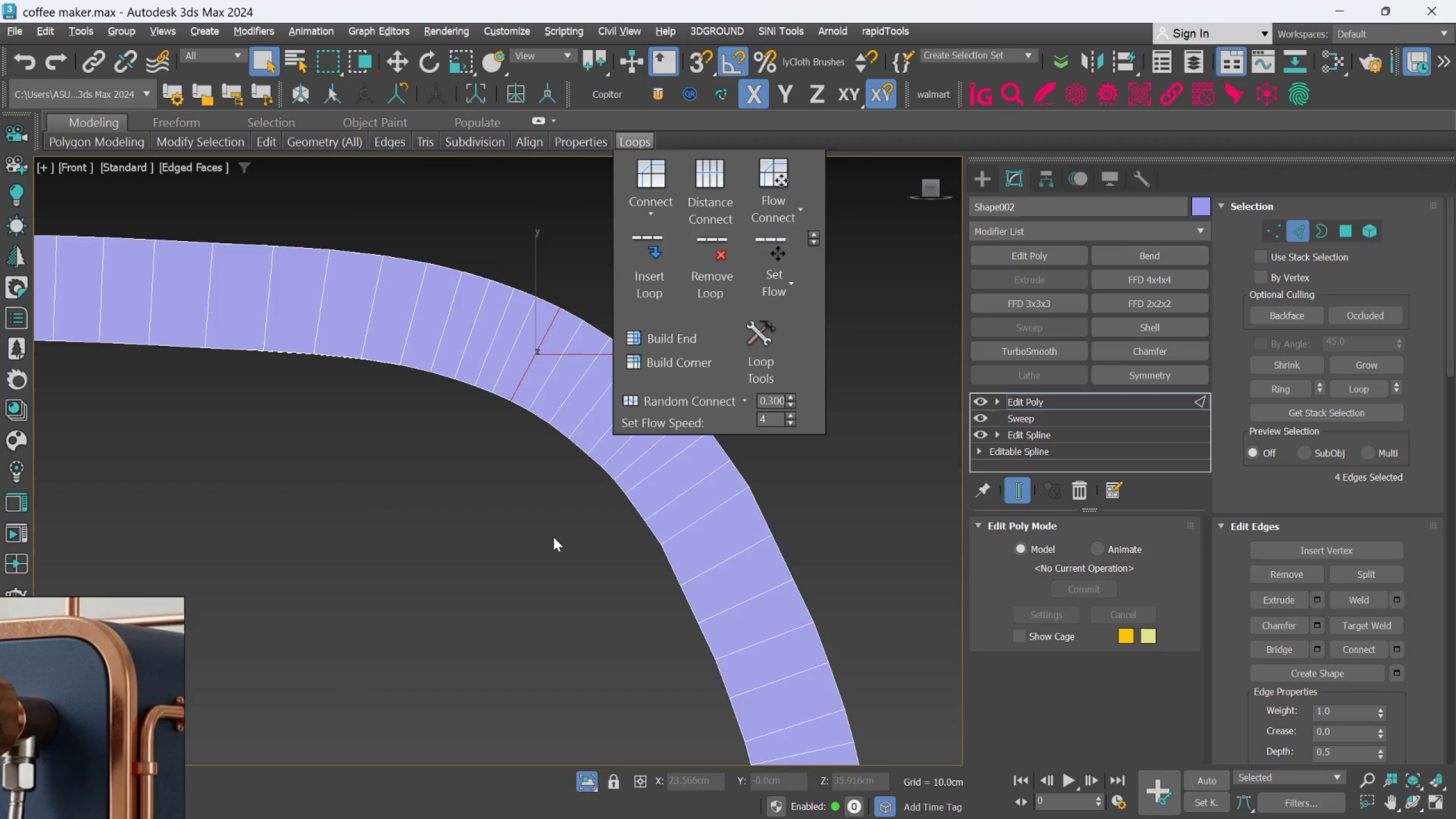 
left_click([553, 537])
 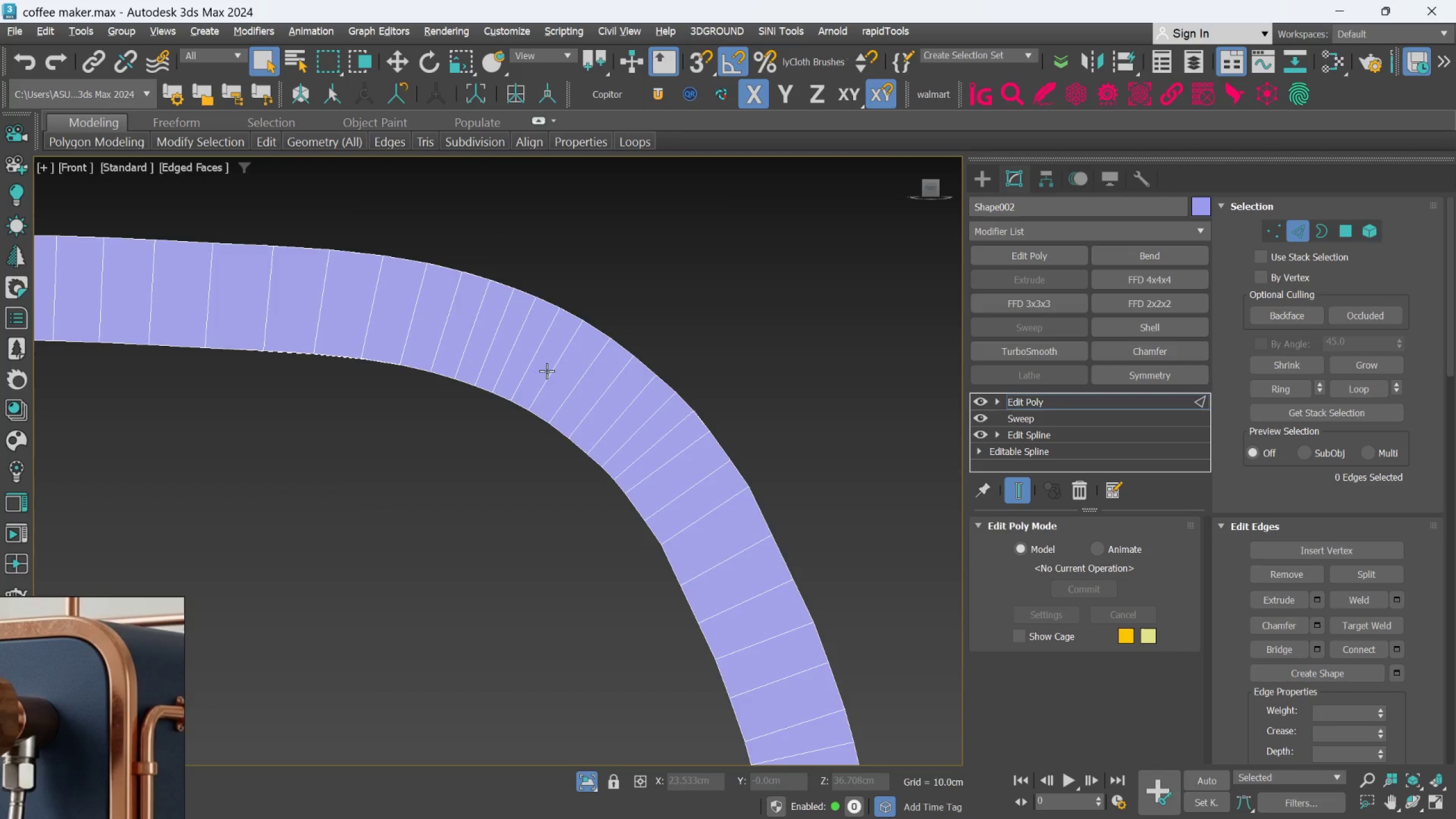 
double_click([547, 371])
 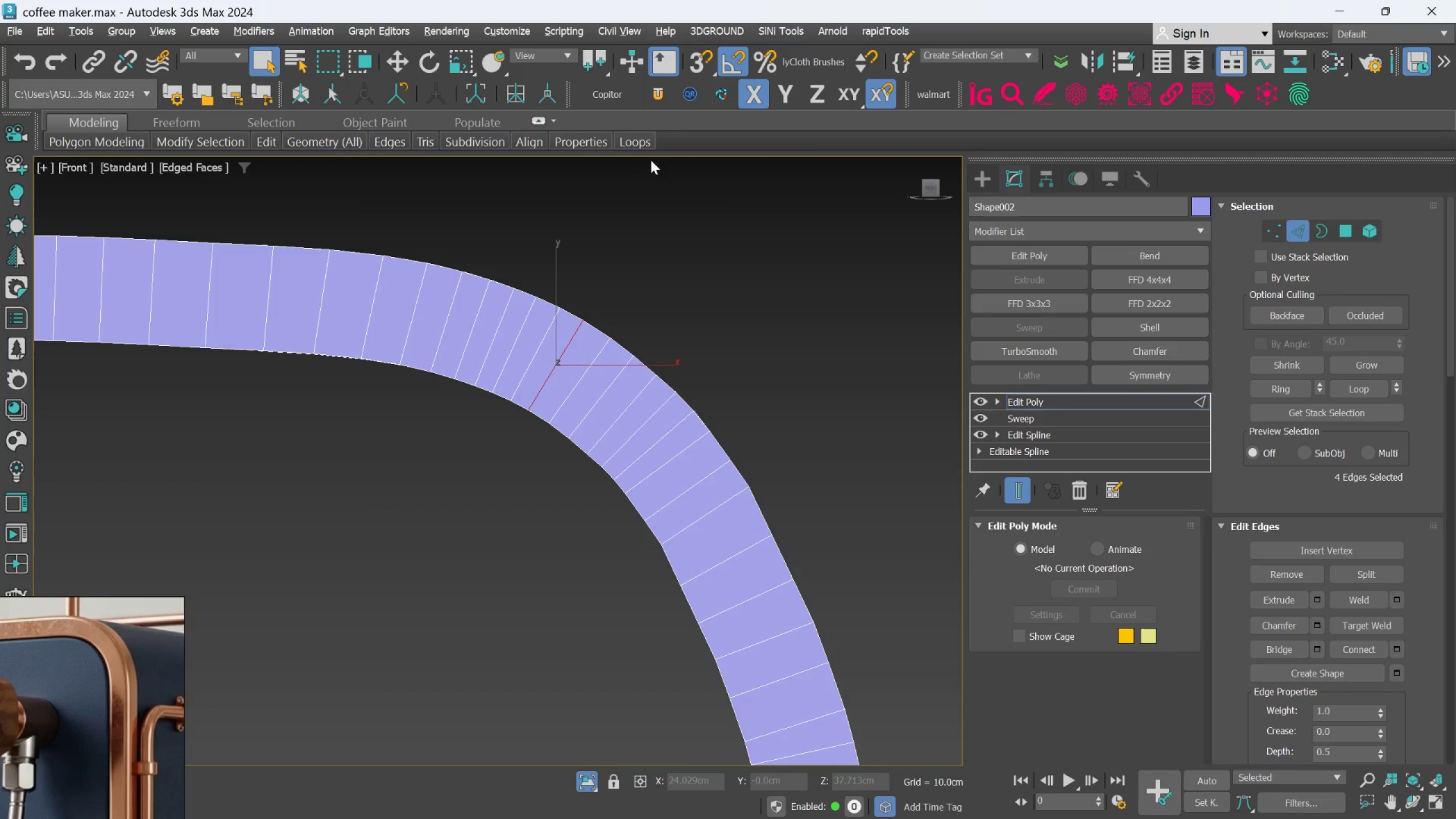 
left_click([631, 142])
 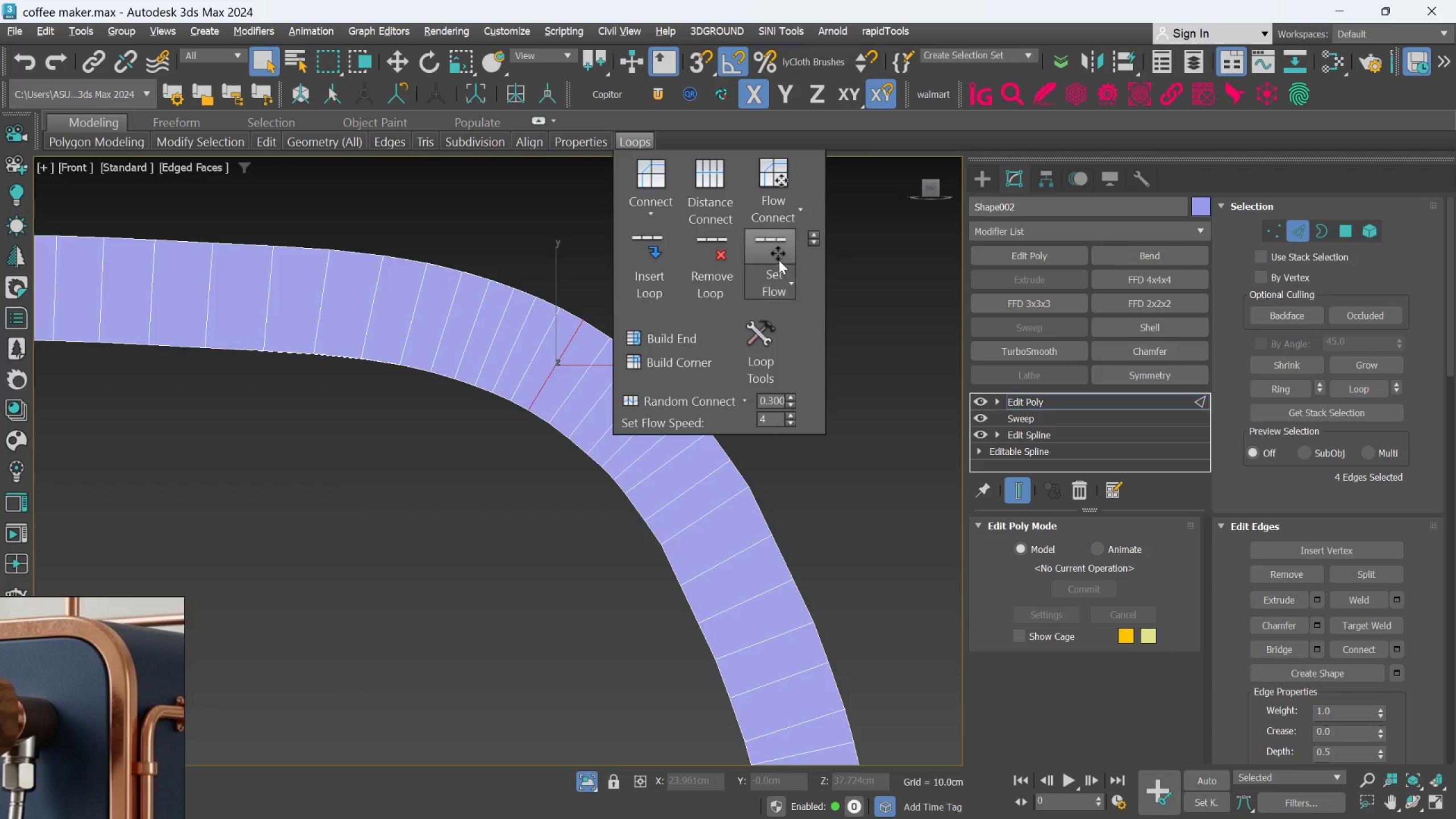 
left_click([777, 241])
 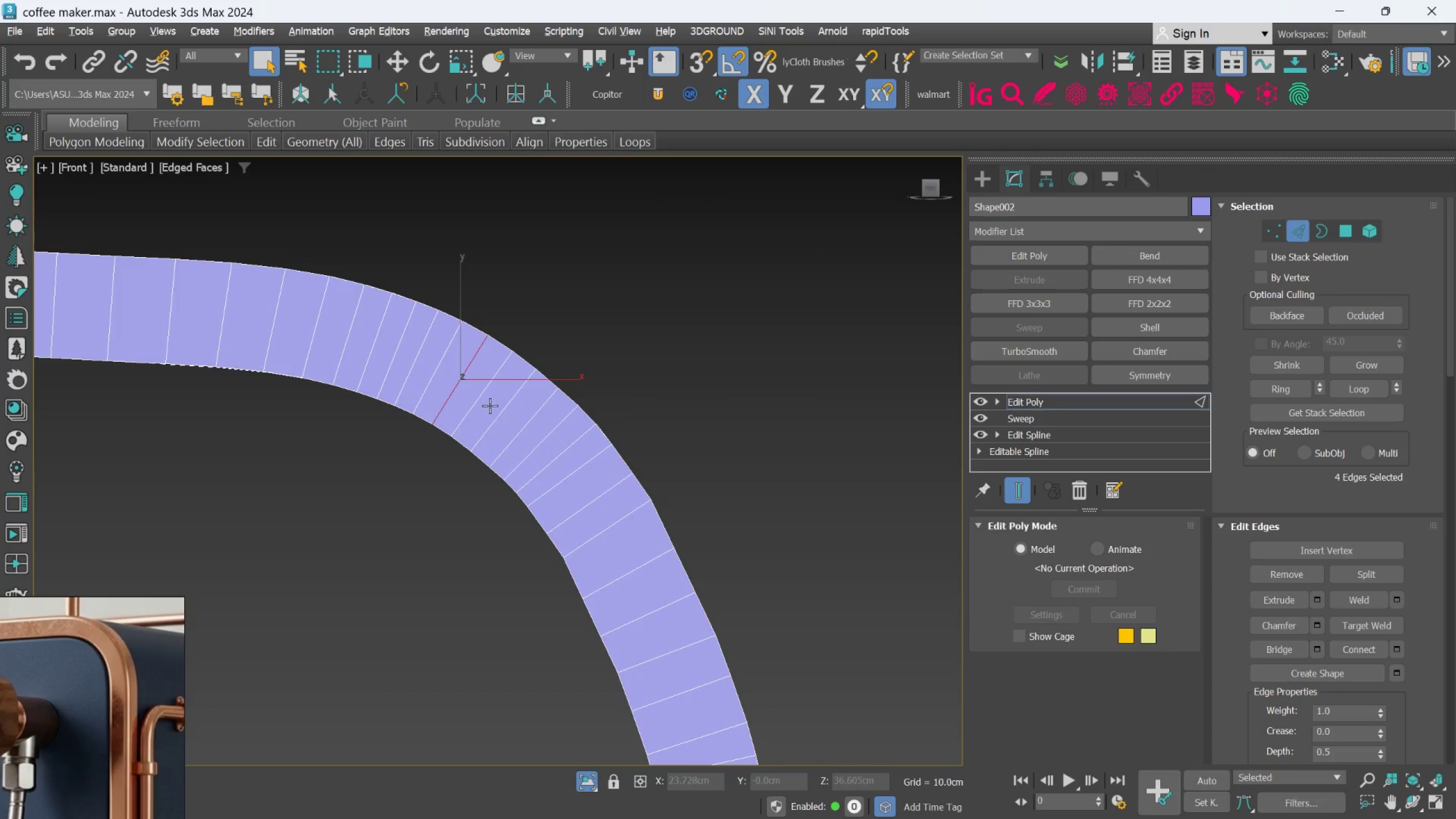 
double_click([486, 387])
 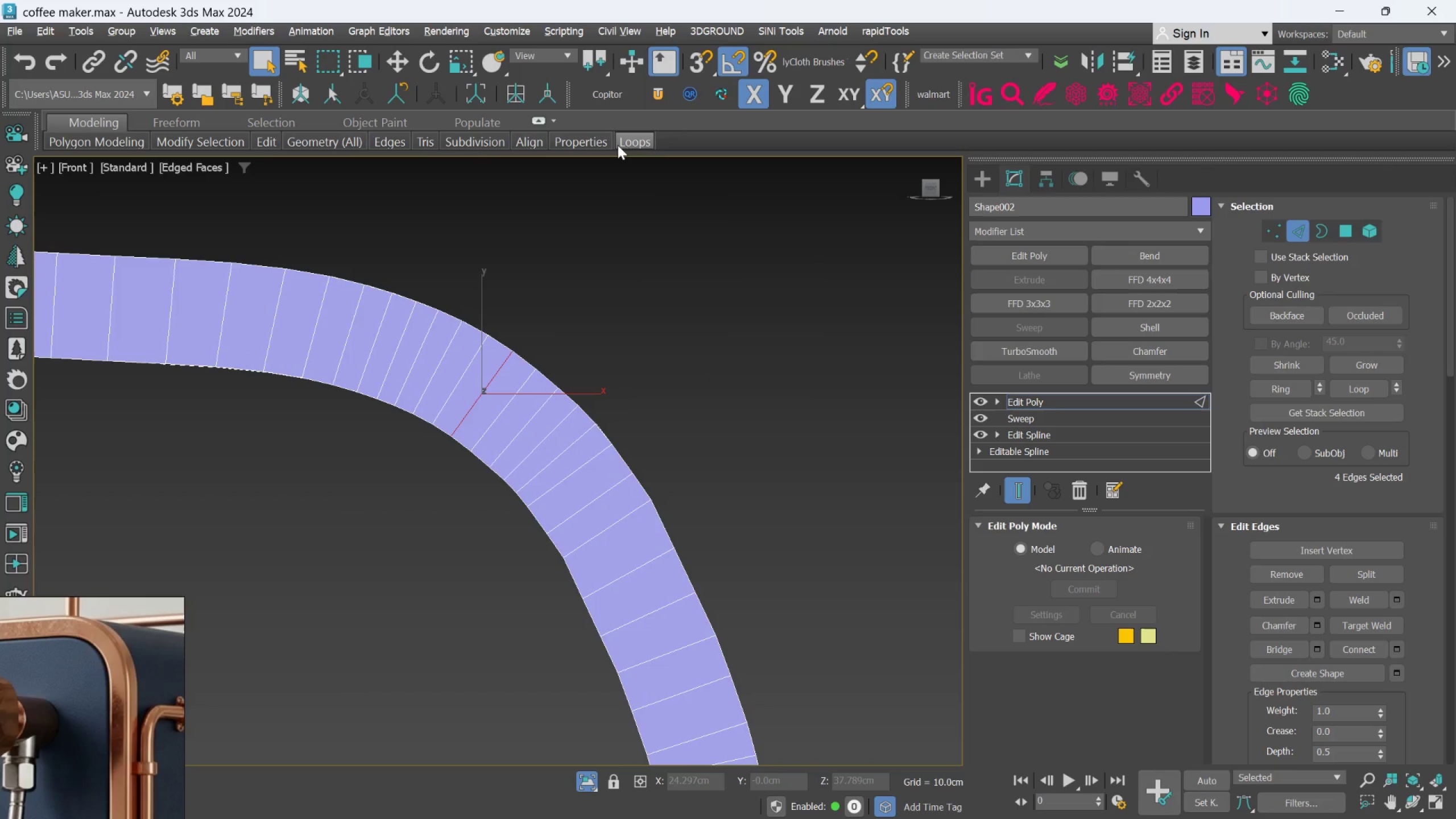 
left_click([627, 137])
 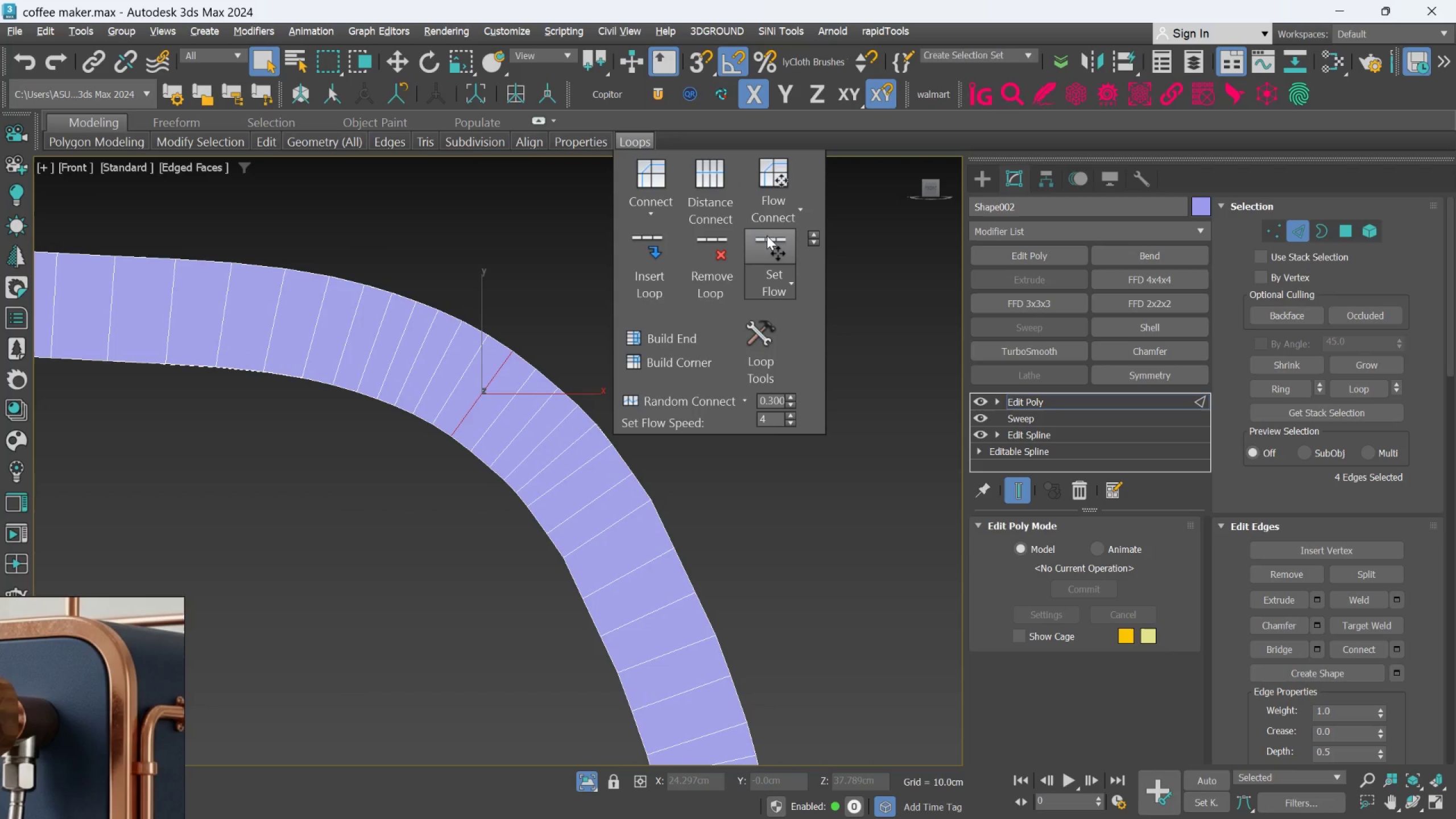 
left_click([771, 237])
 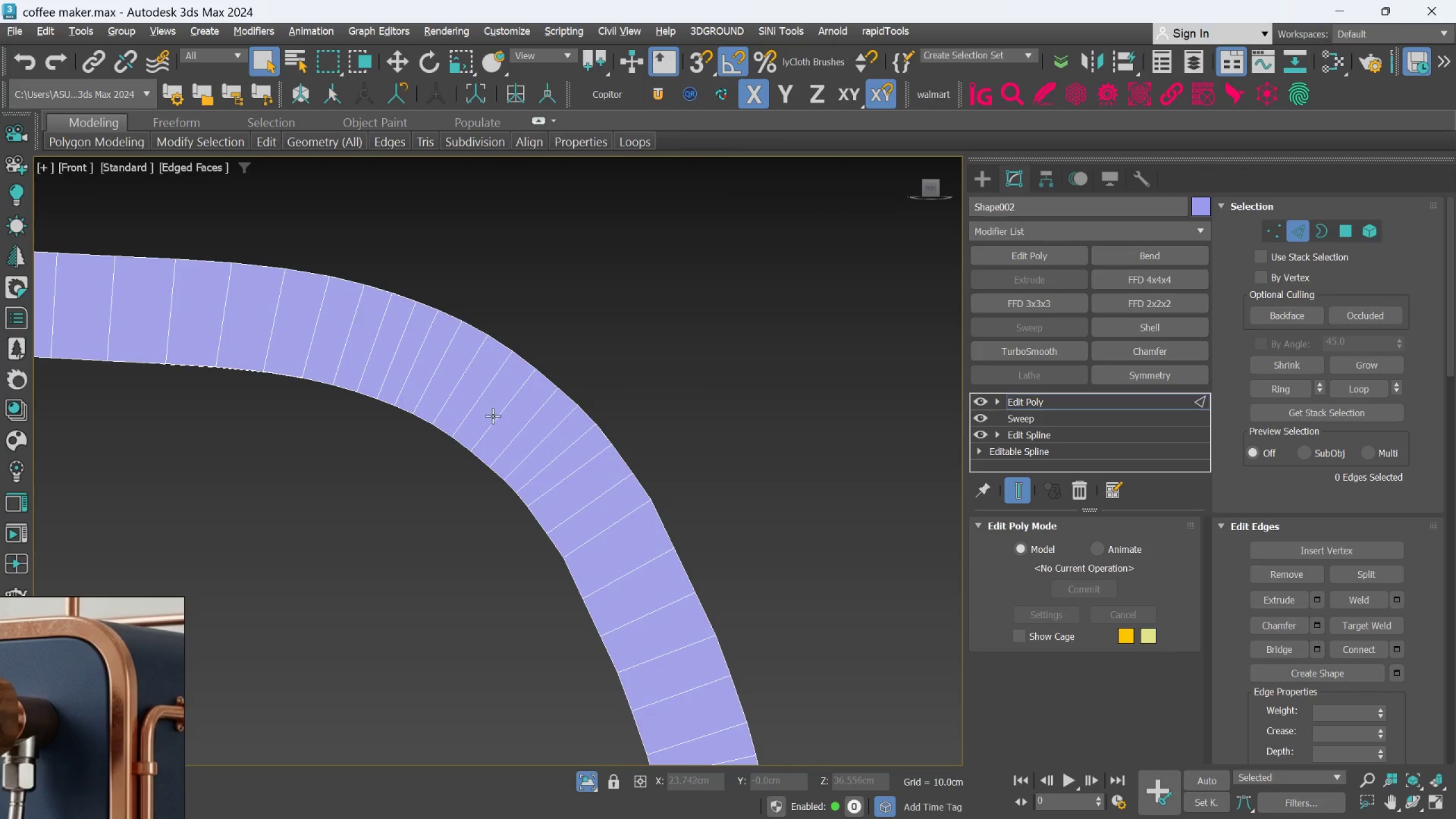 
double_click([497, 419])
 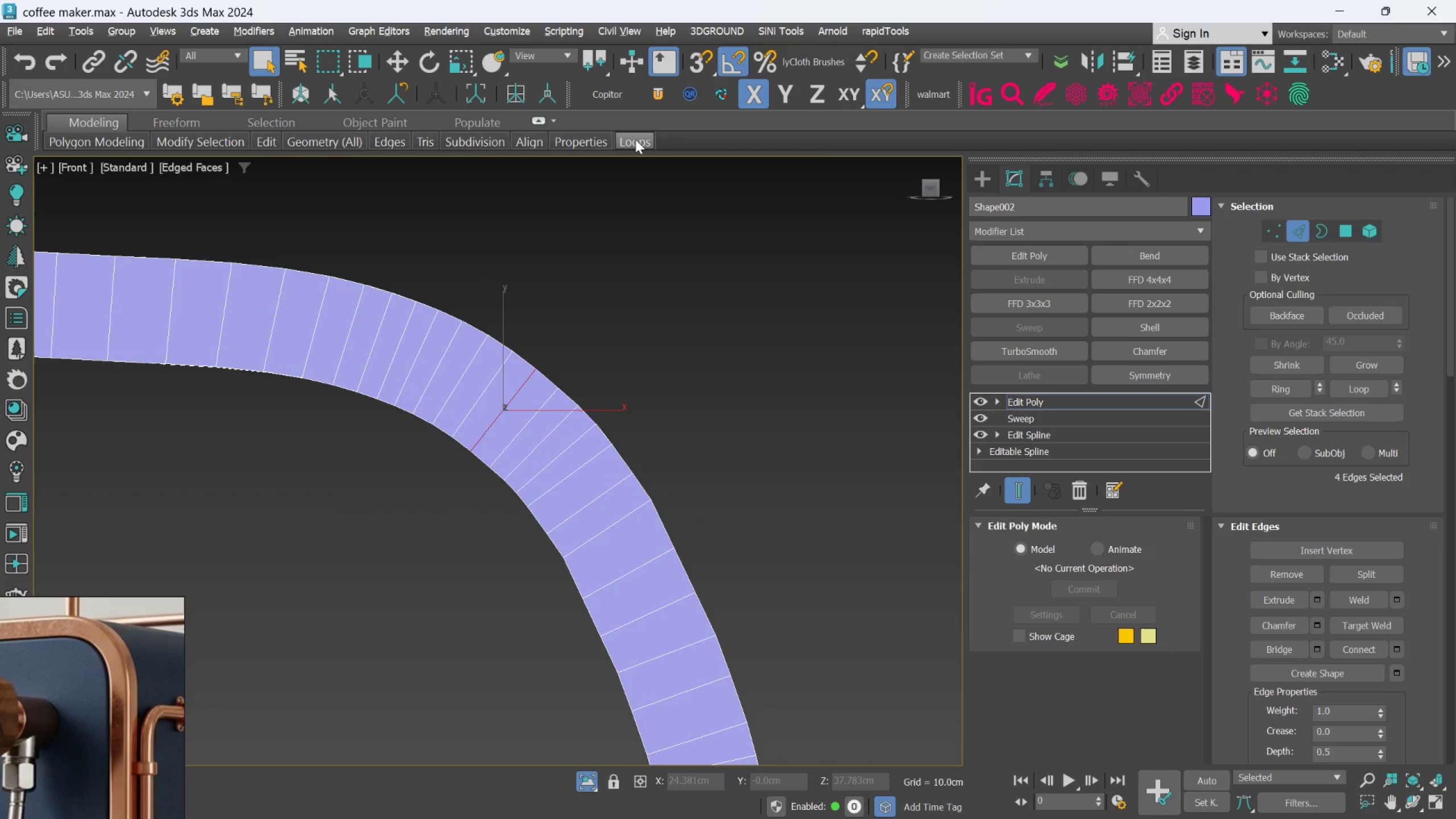 
left_click([635, 139])
 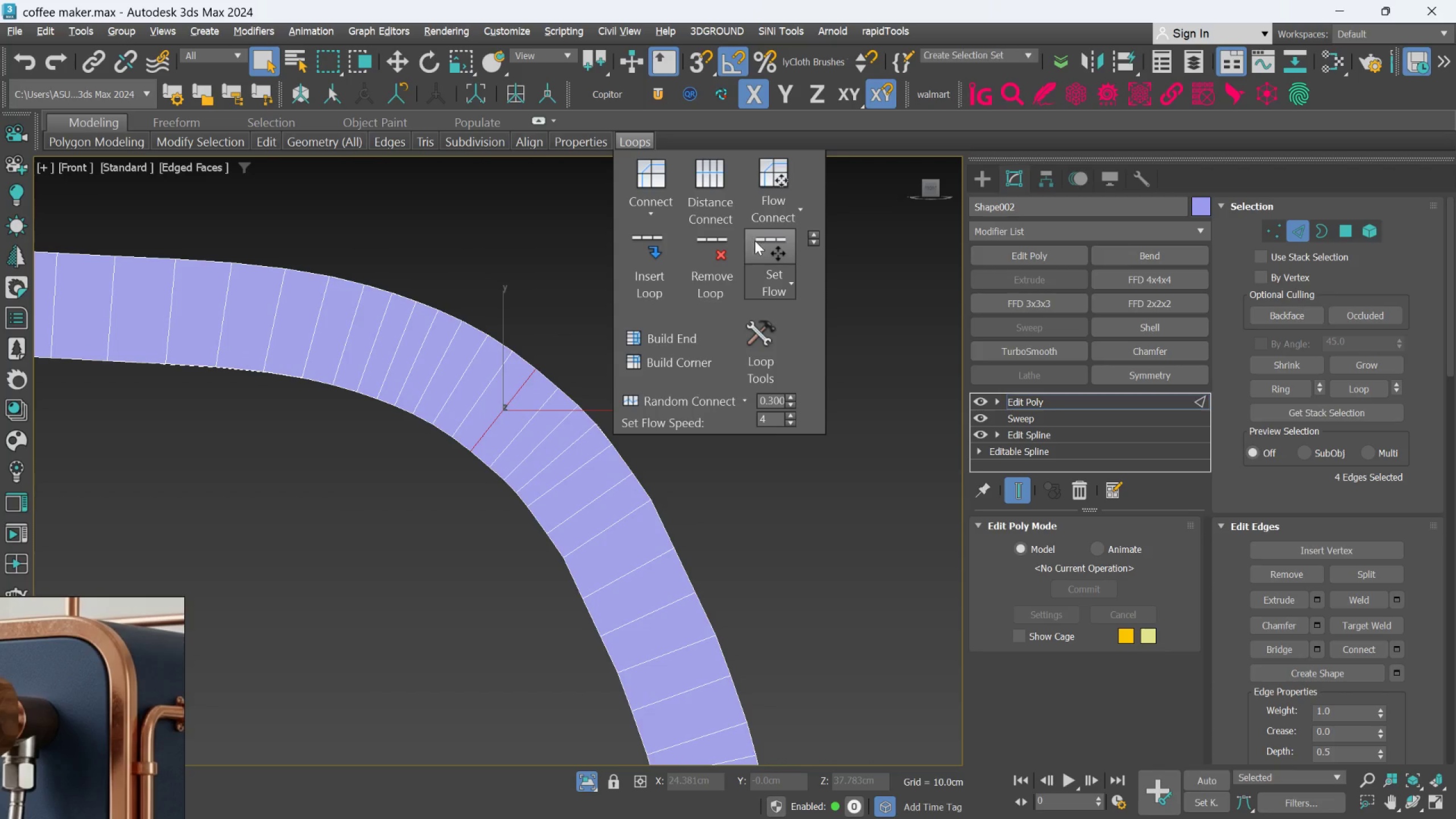 
left_click([758, 242])
 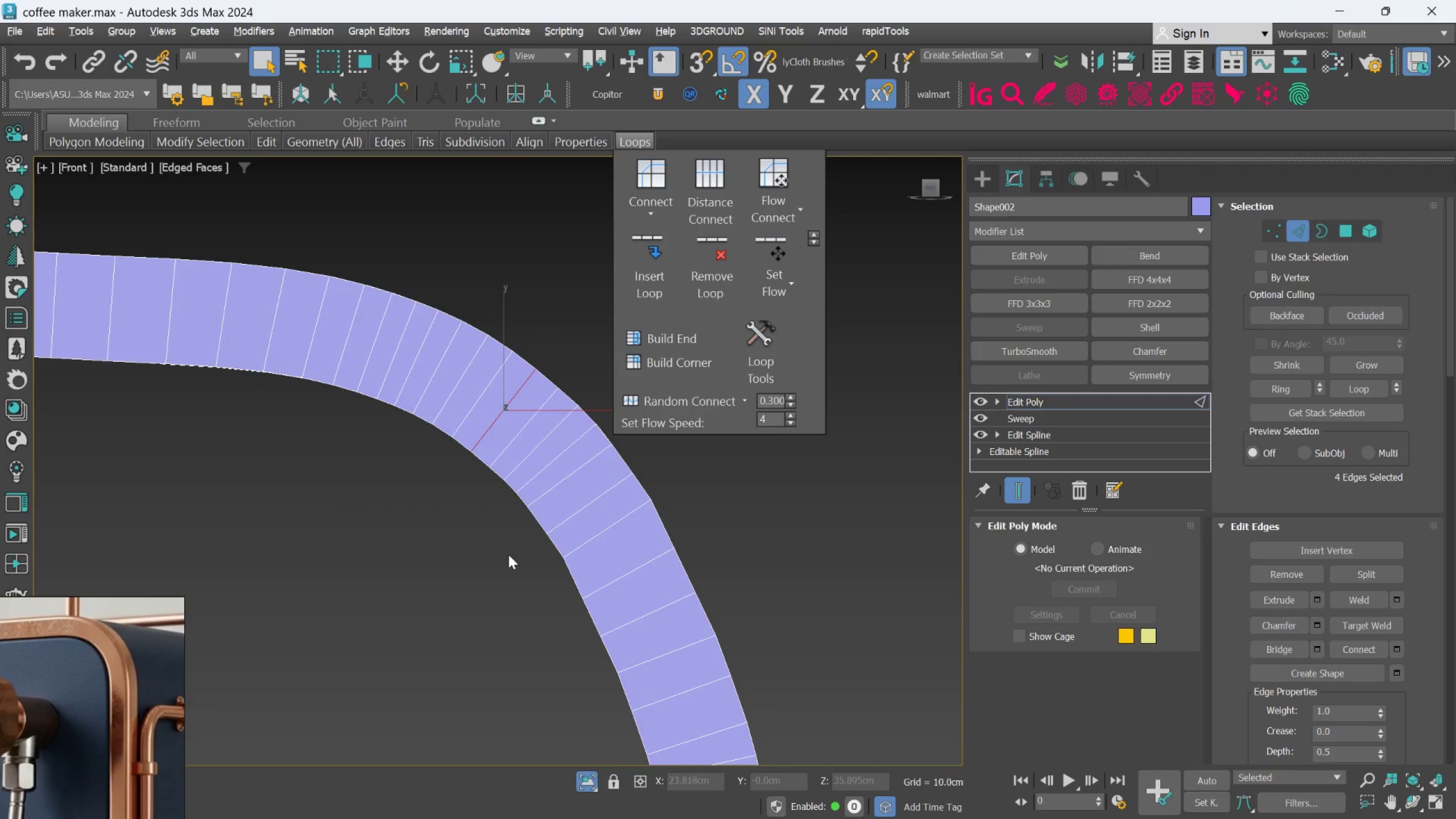 
left_click([508, 555])
 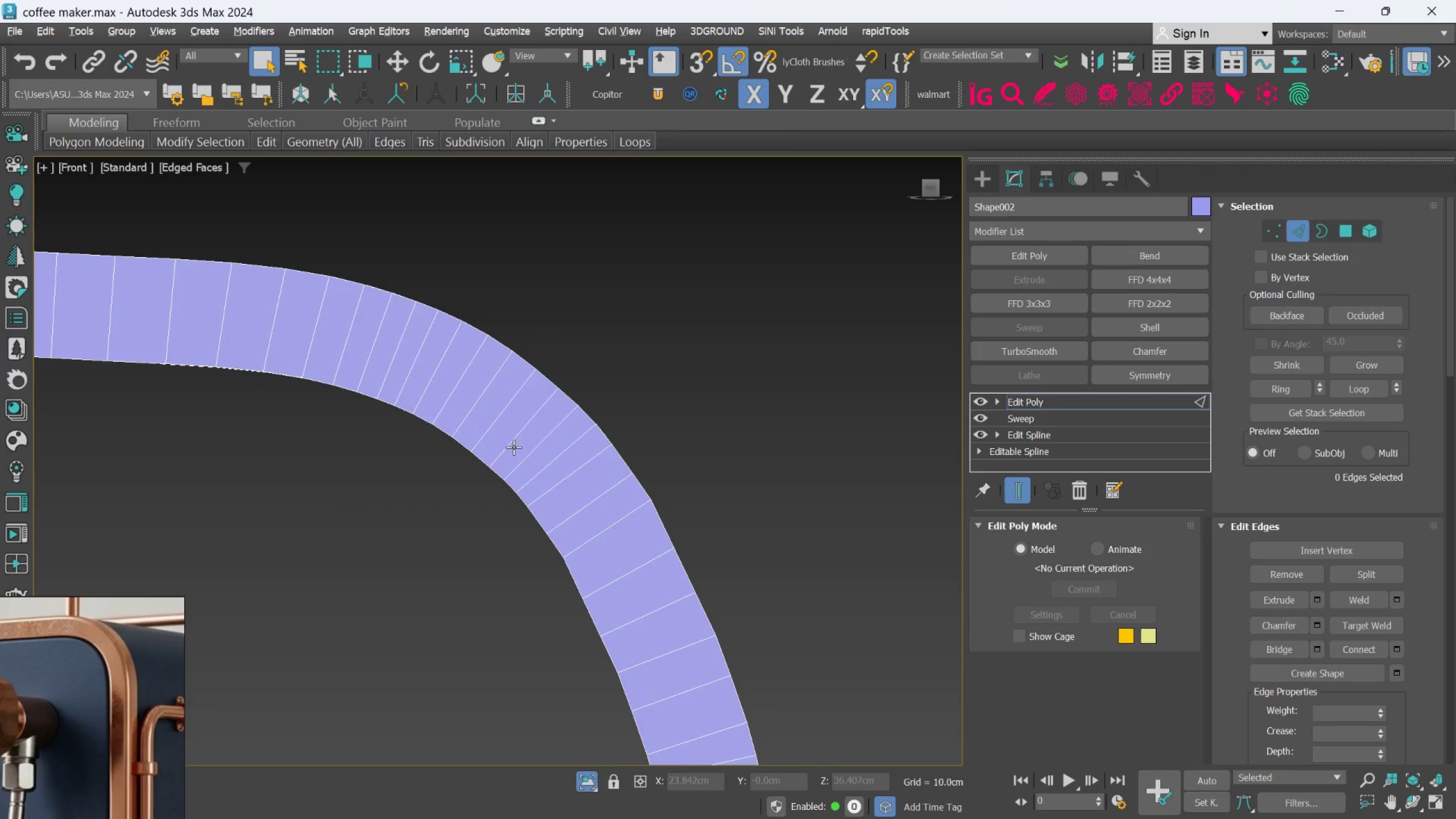 
double_click([514, 447])
 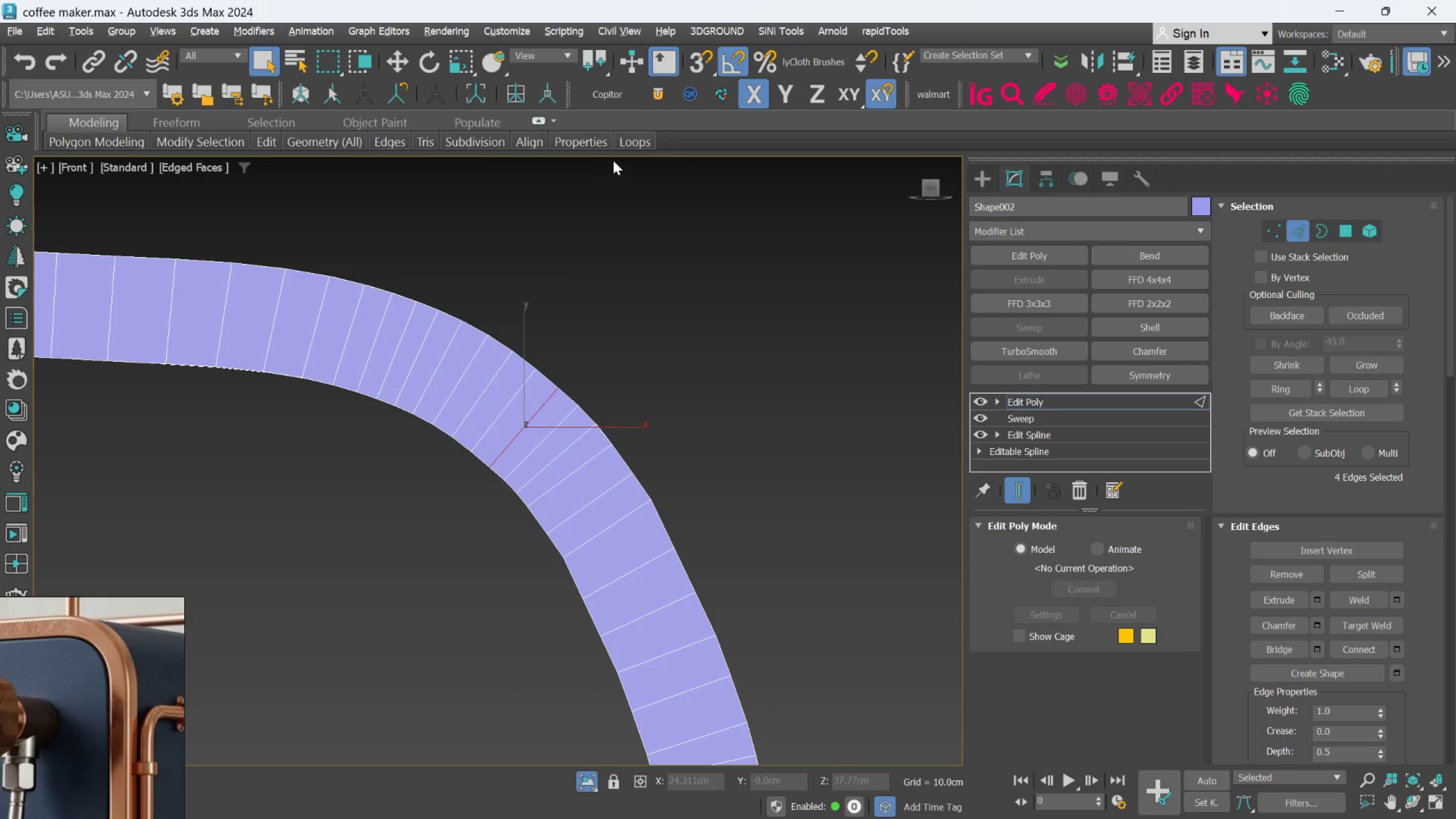 
left_click([622, 149])
 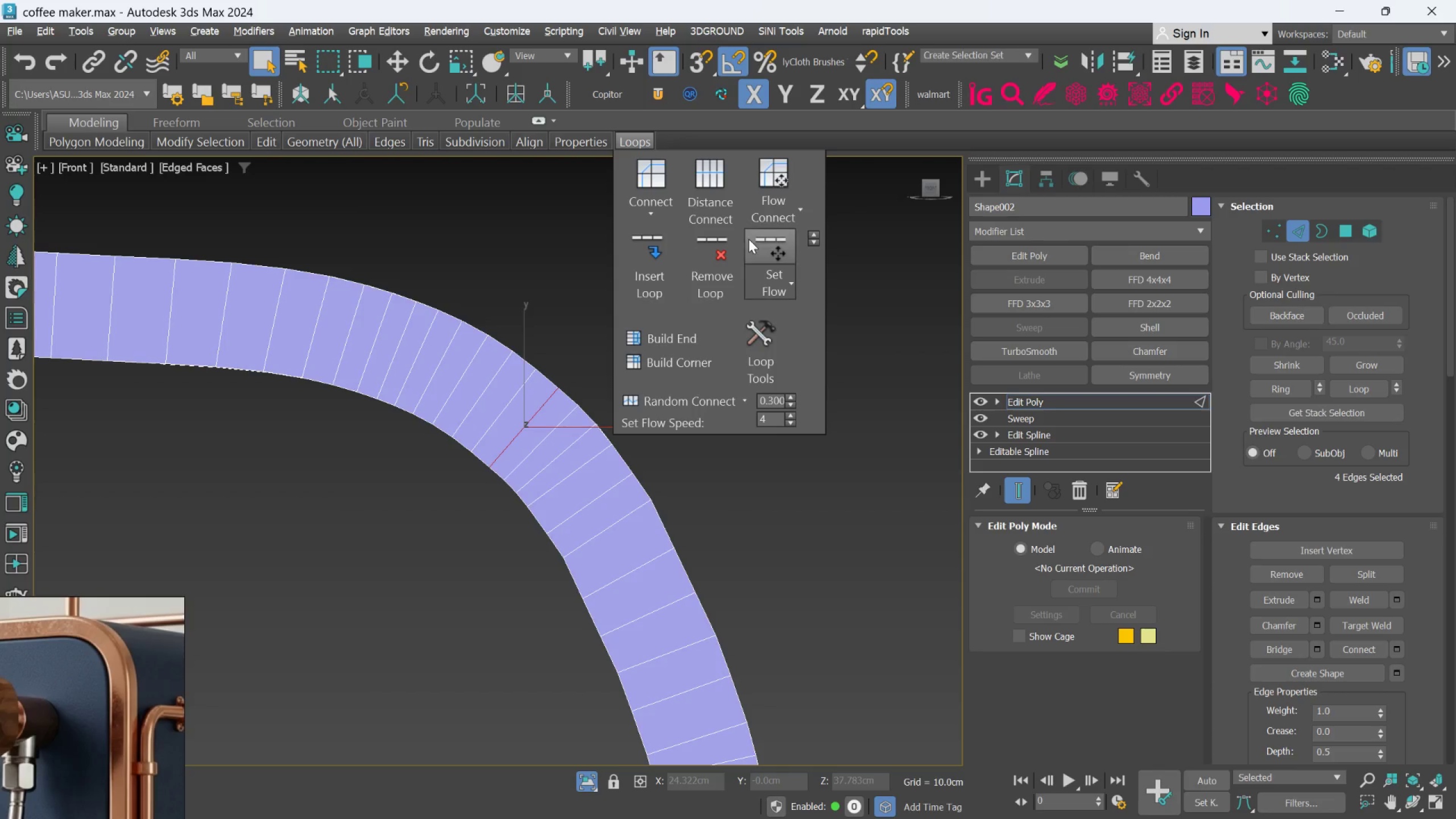 
left_click([752, 239])
 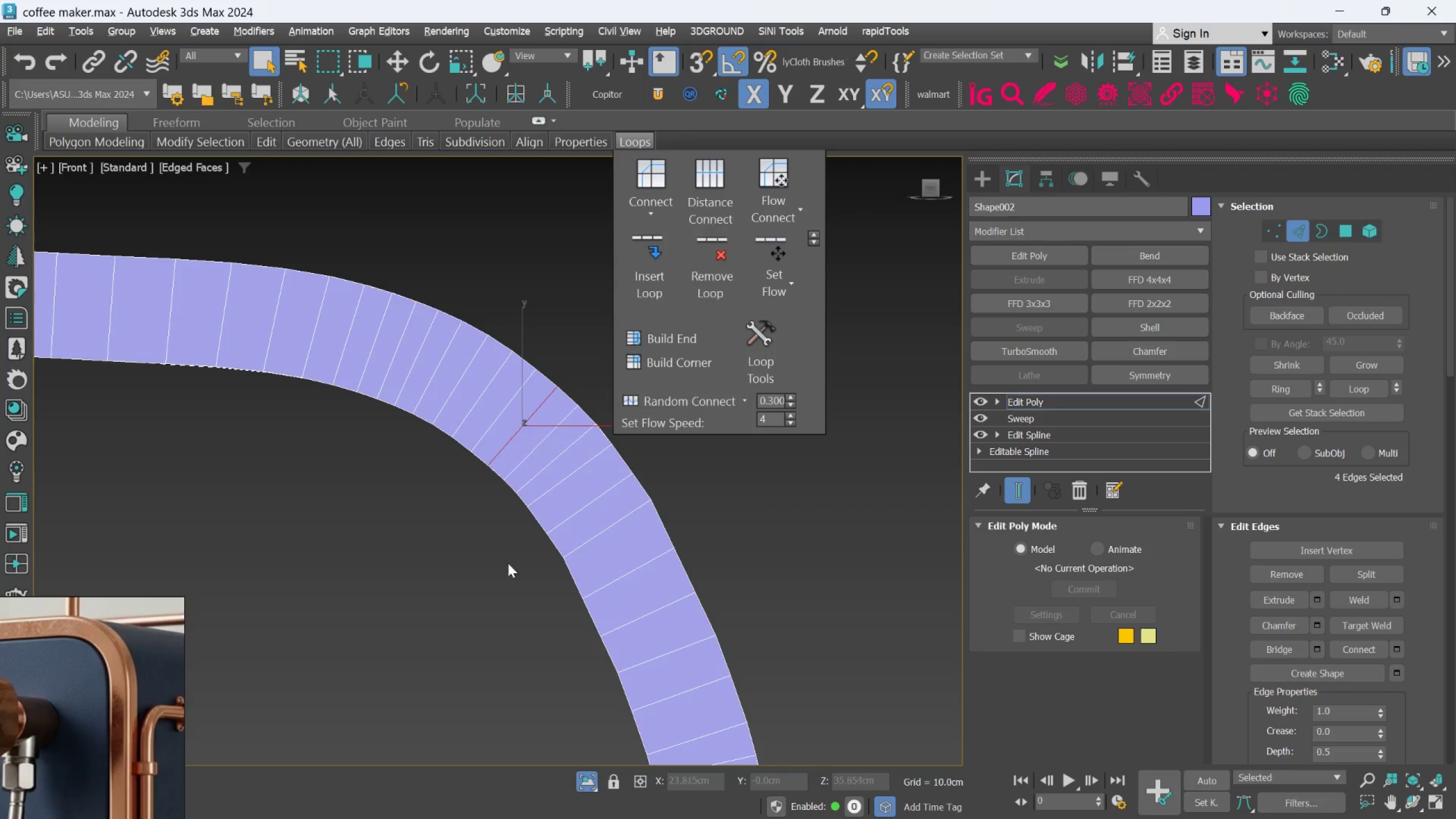 
left_click([489, 590])
 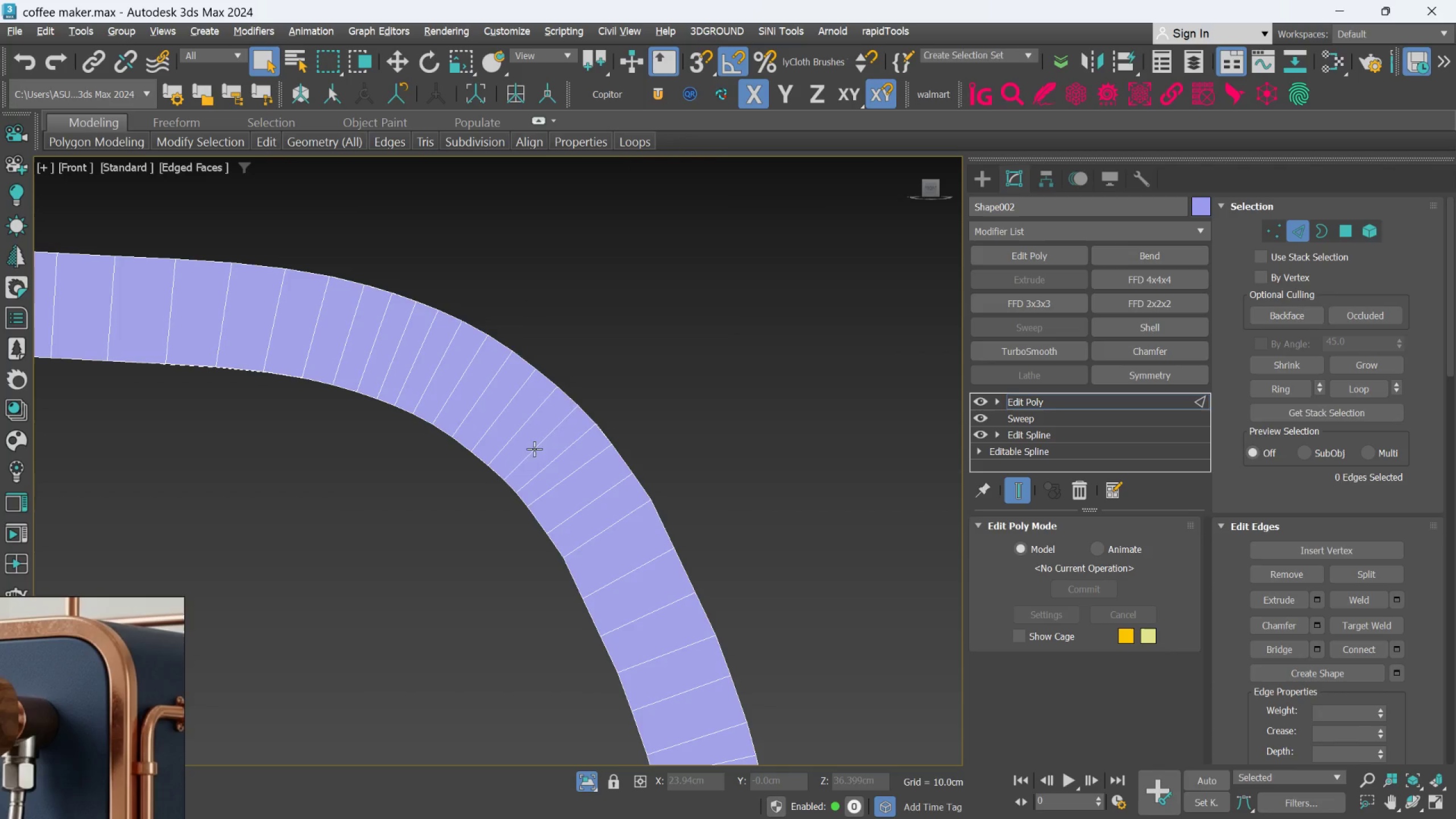 
double_click([535, 448])
 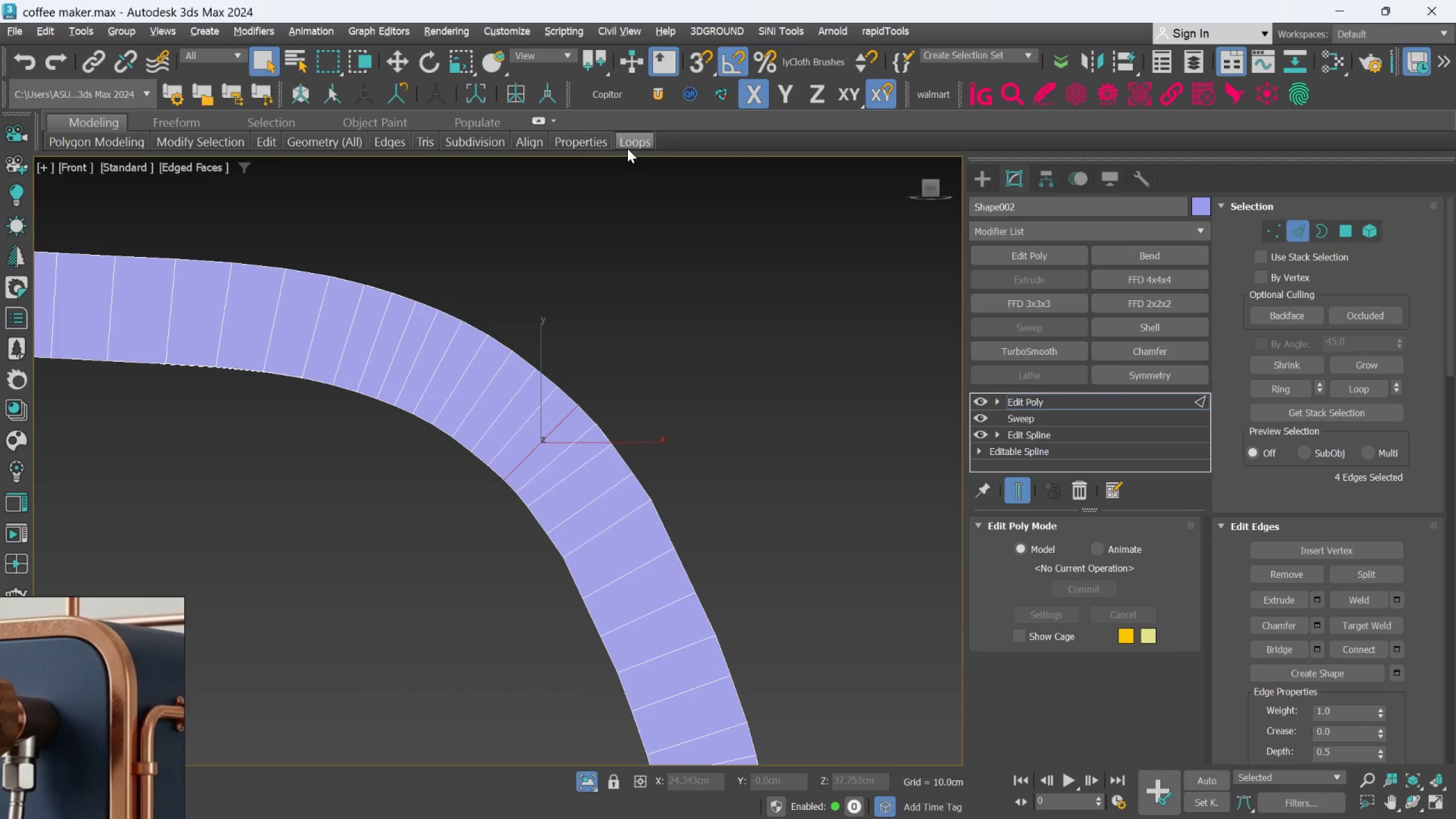 
left_click([627, 148])
 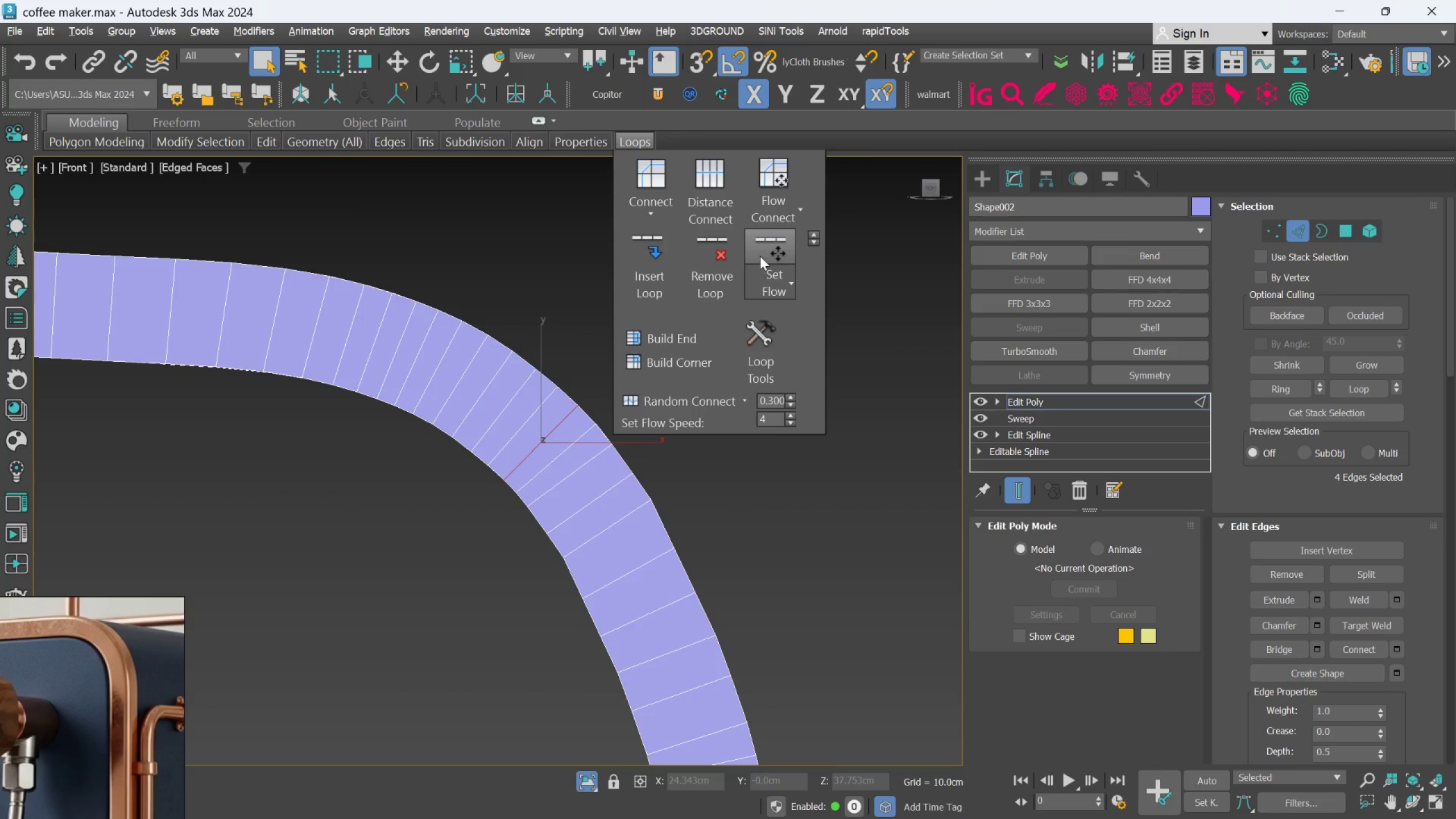 
left_click([760, 254])
 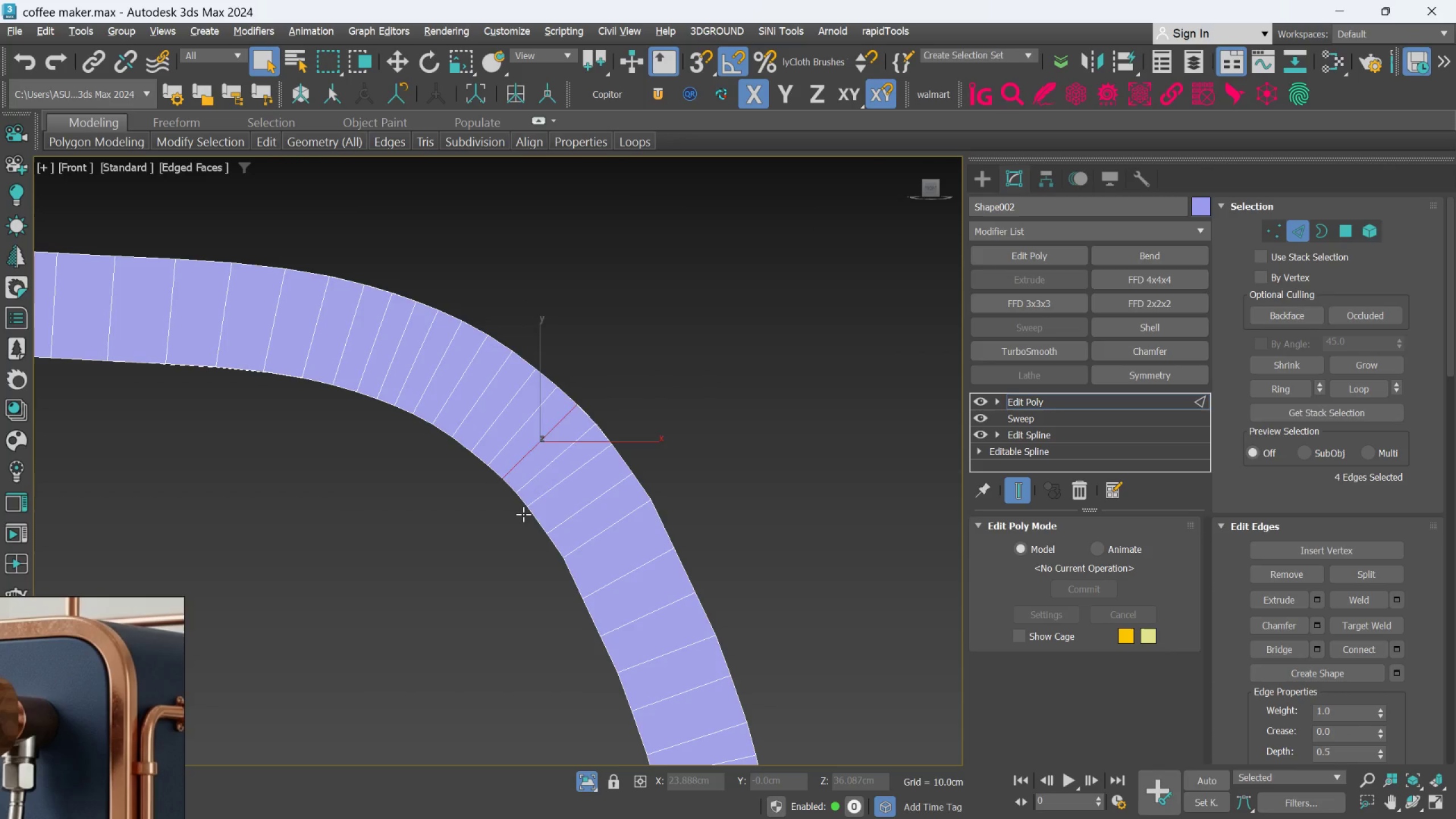 
double_click([546, 477])
 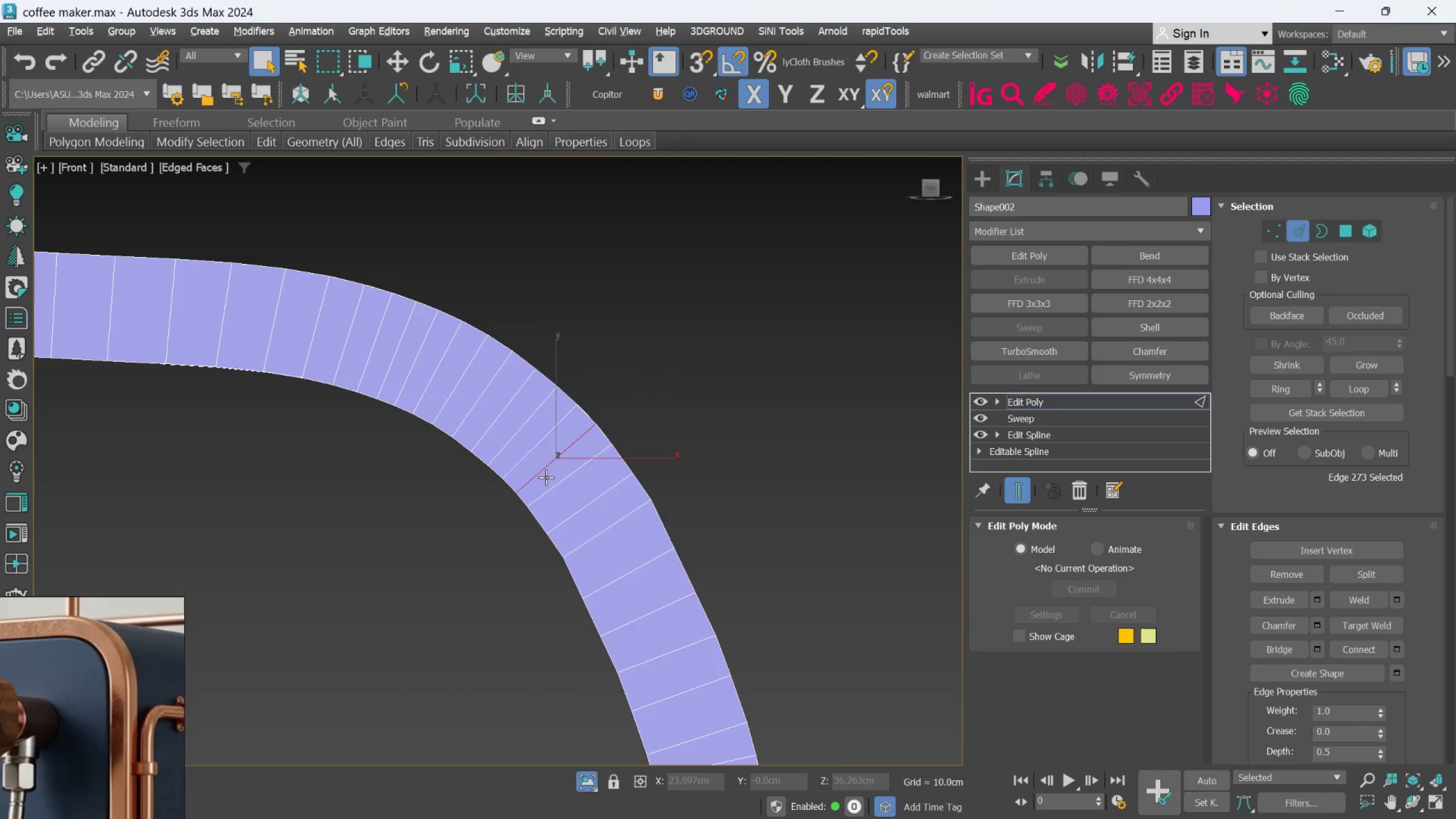 
triple_click([546, 477])
 